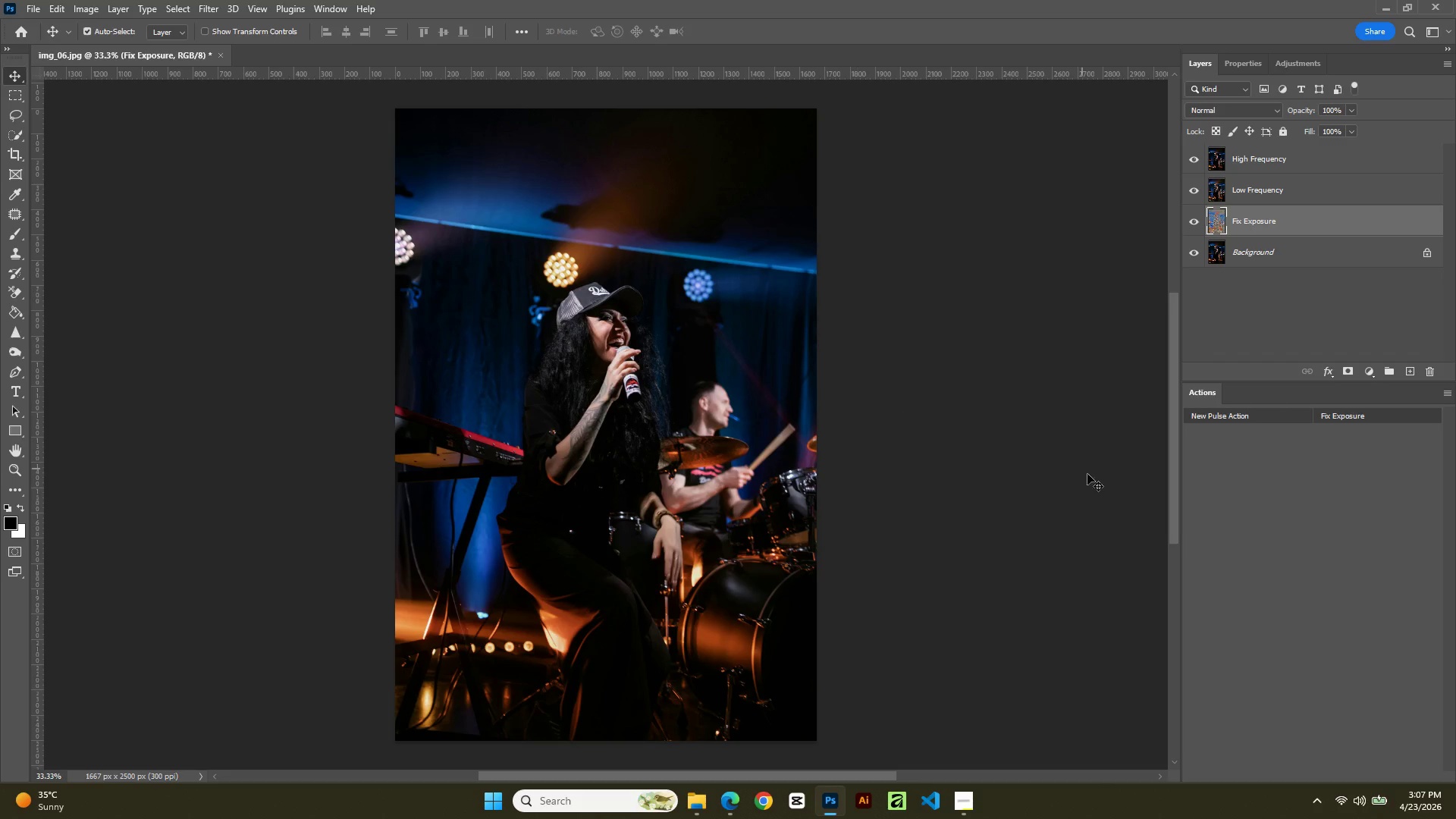 
wait(5.84)
 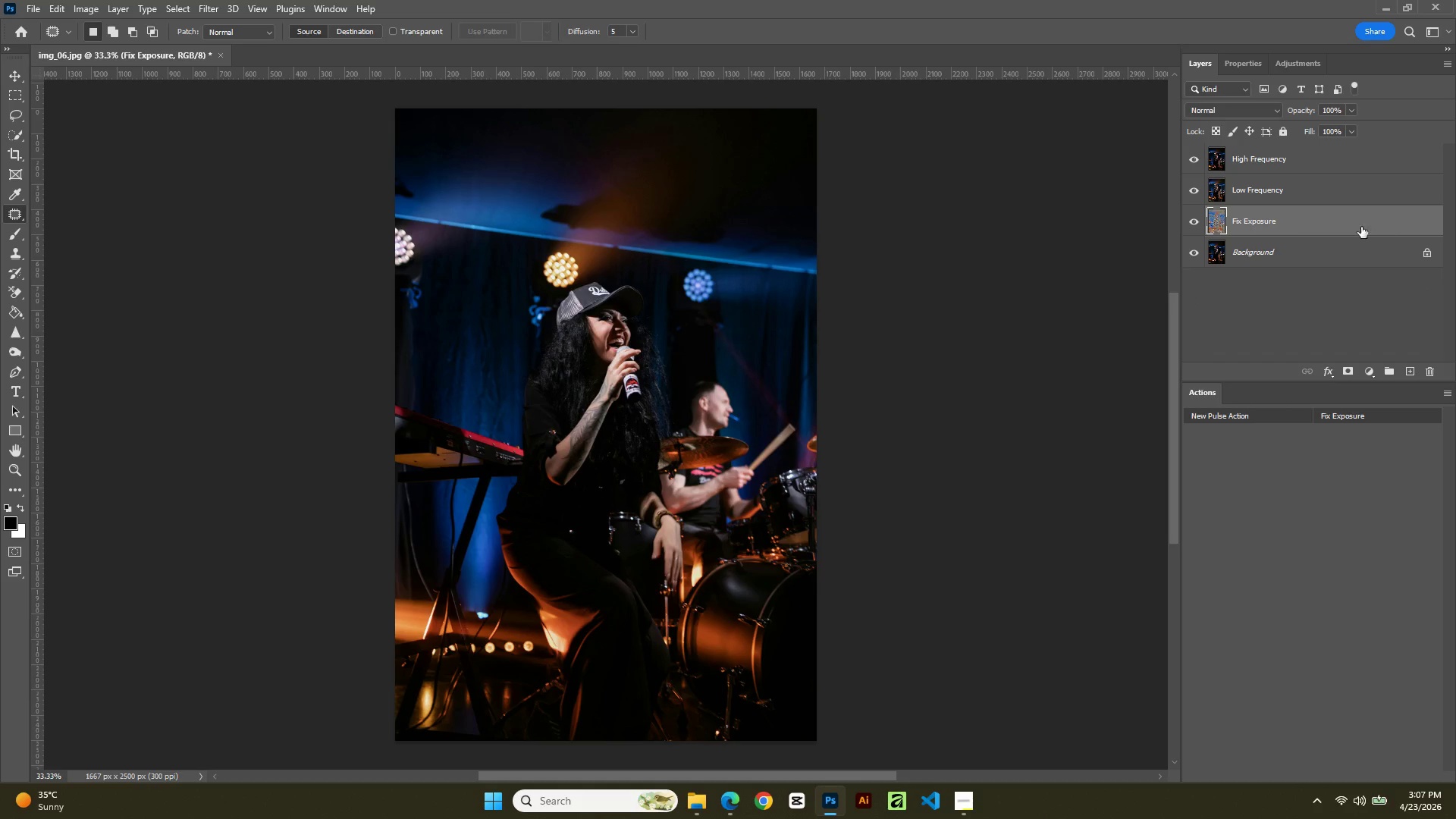 
left_click([1228, 221])
 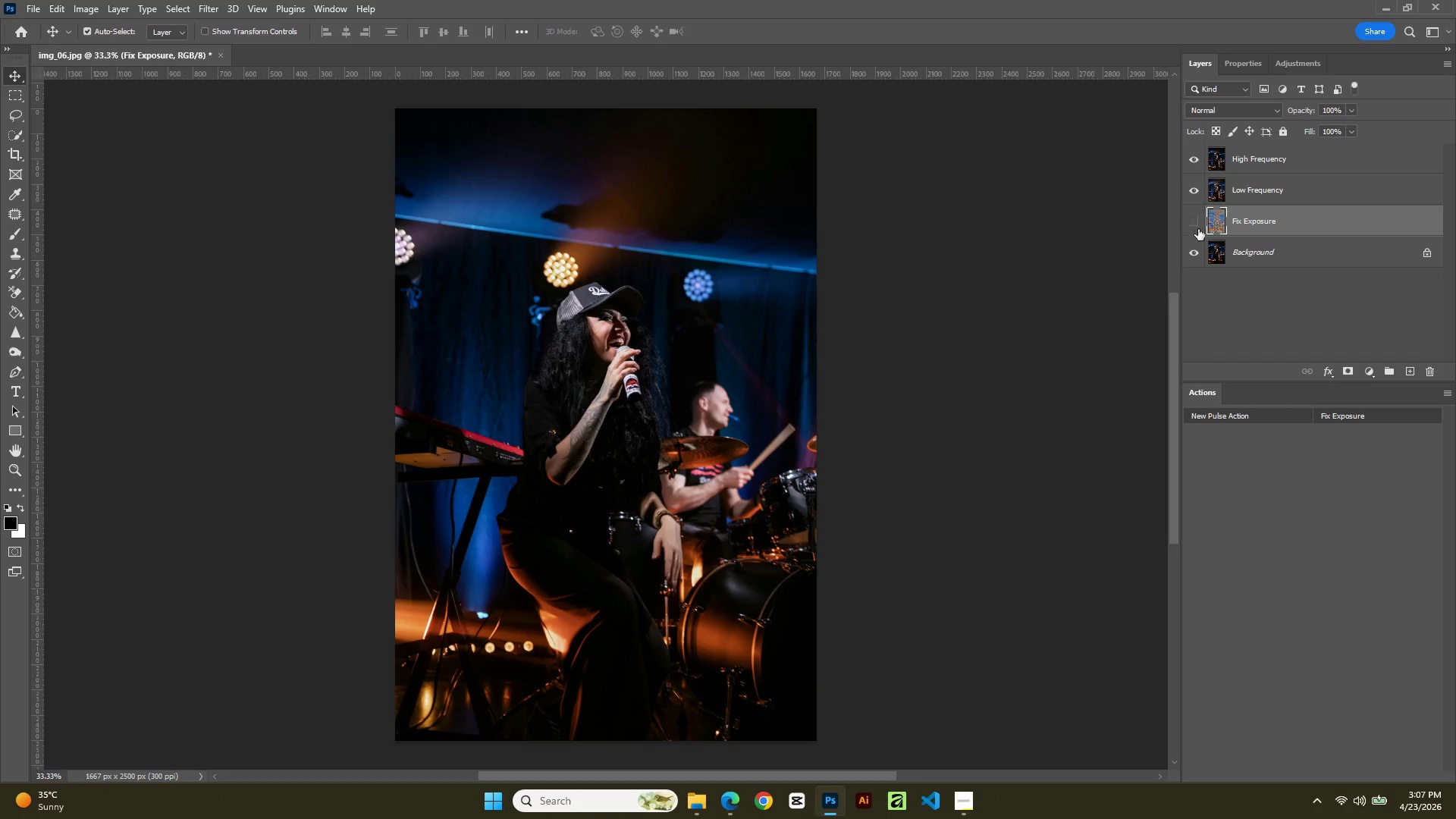 
left_click([1199, 229])
 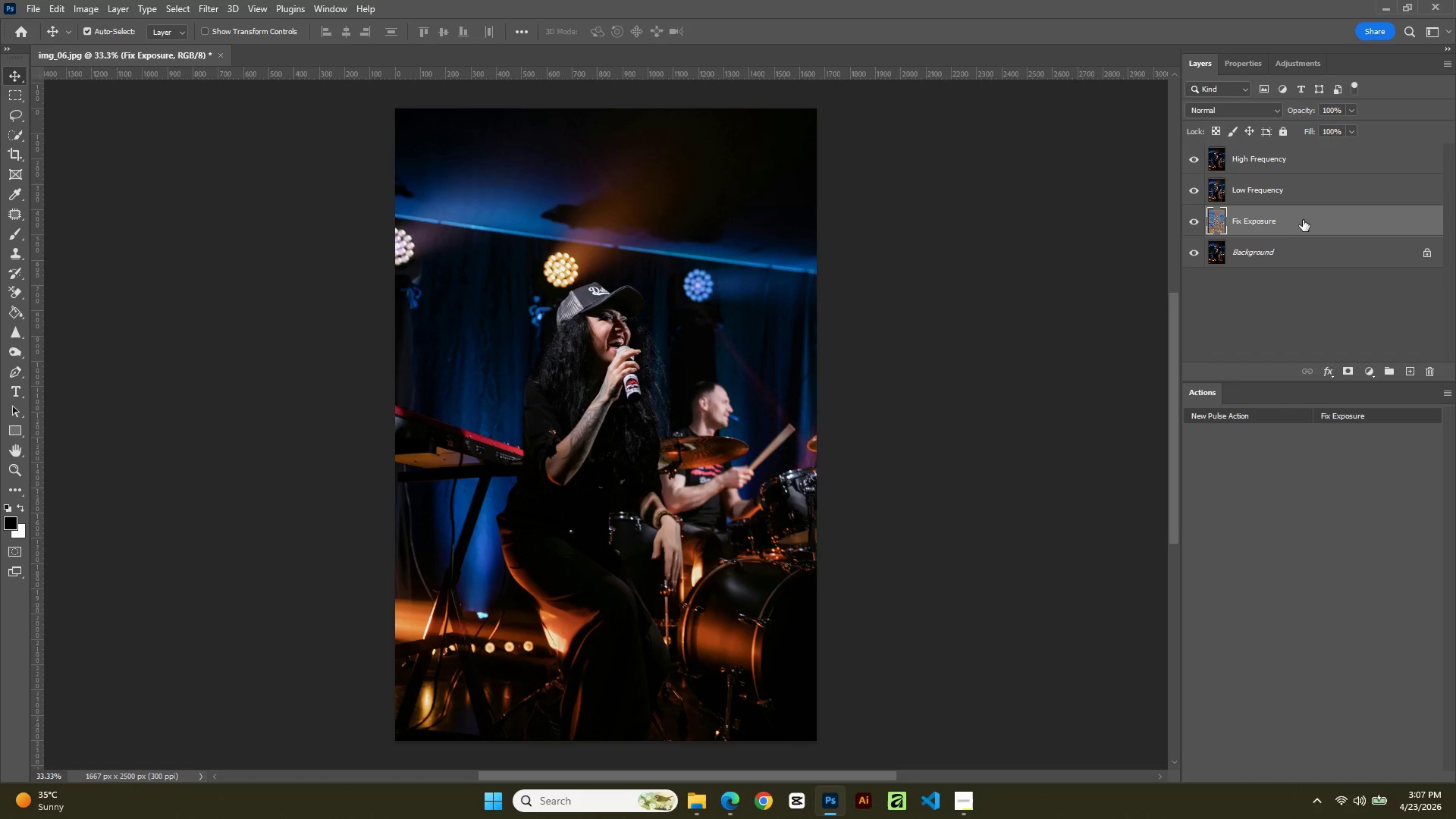 
left_click_drag(start_coordinate=[1307, 225], to_coordinate=[1433, 375])
 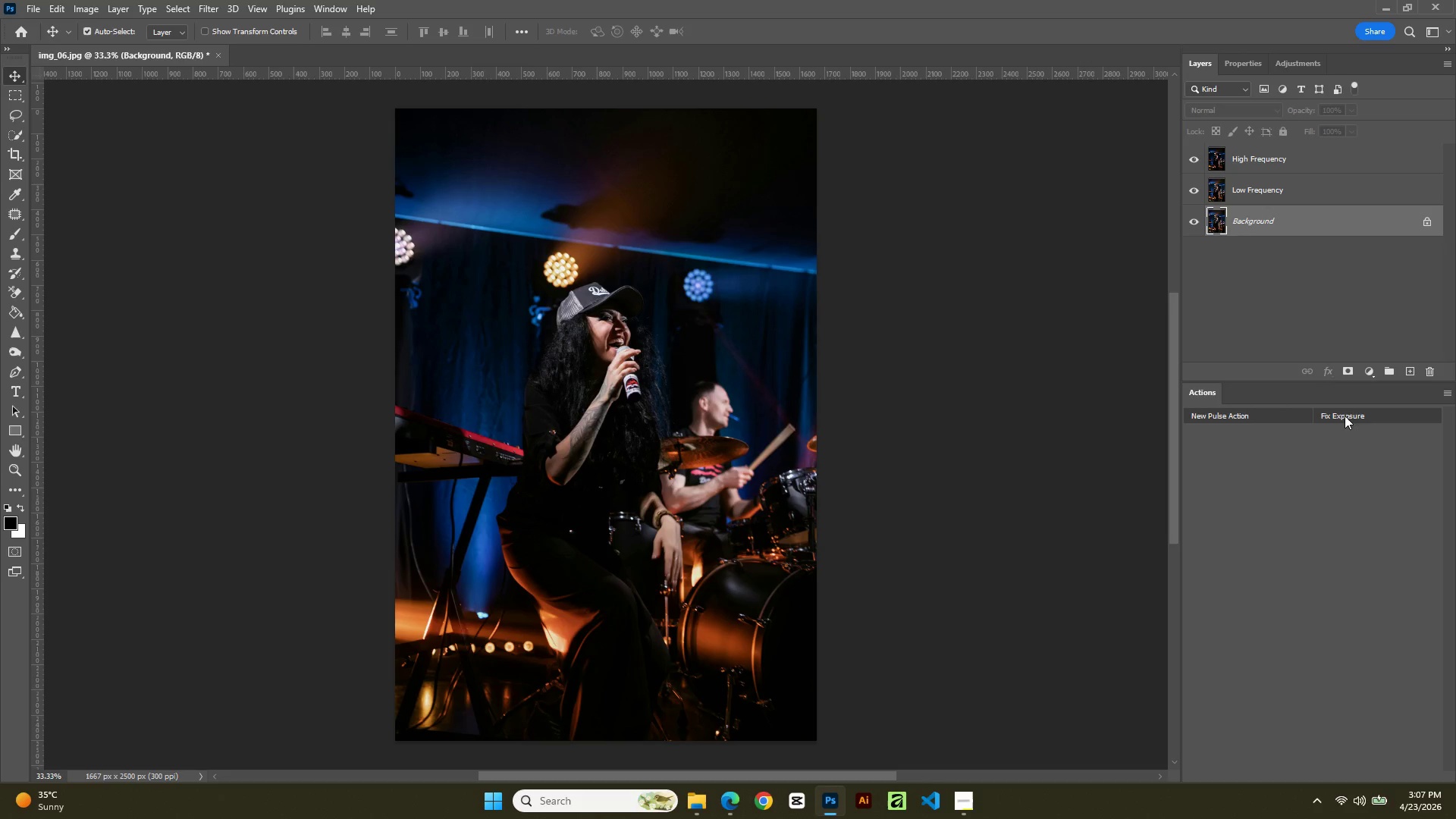 
left_click([1345, 416])
 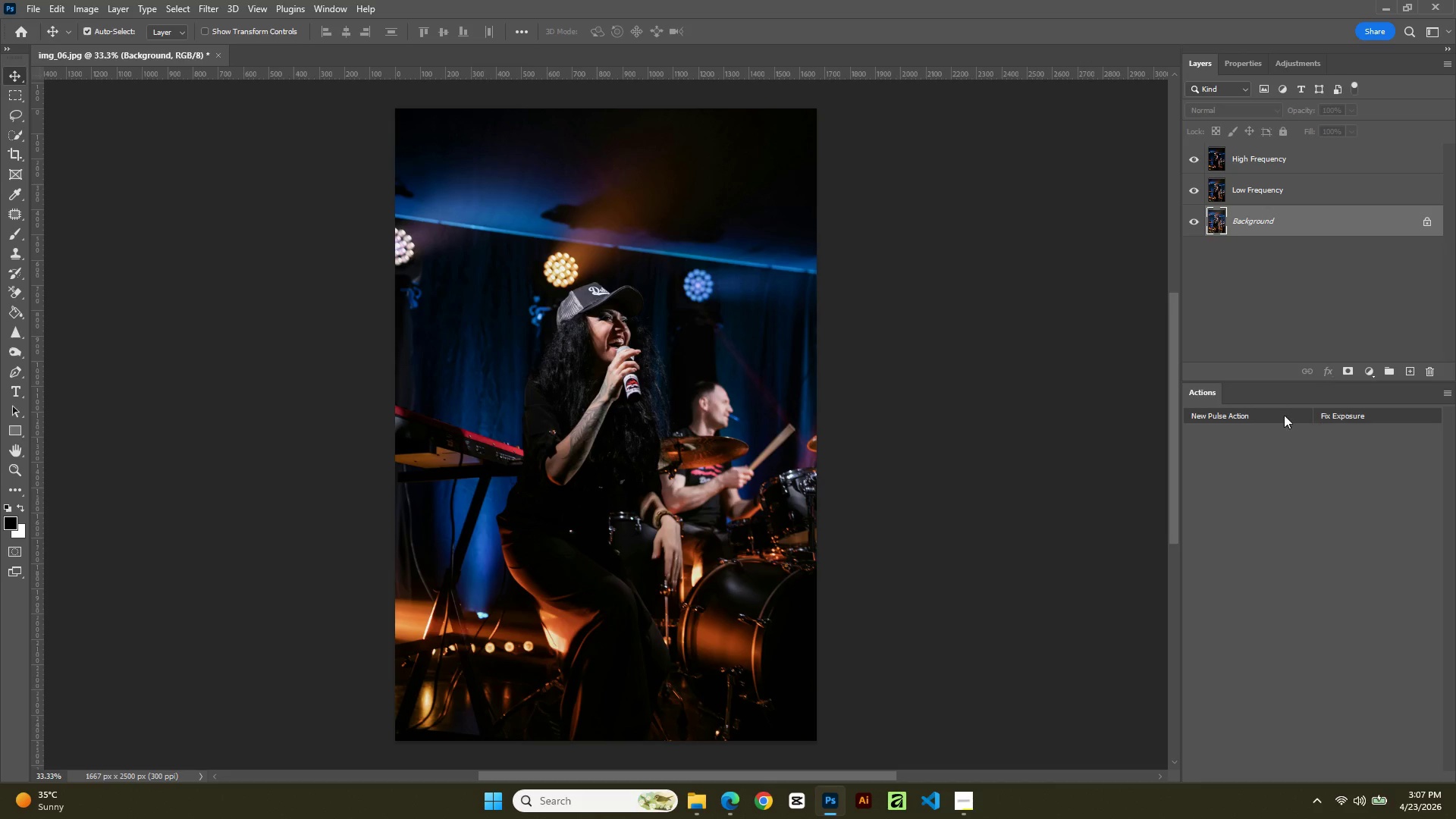 
left_click([1252, 414])
 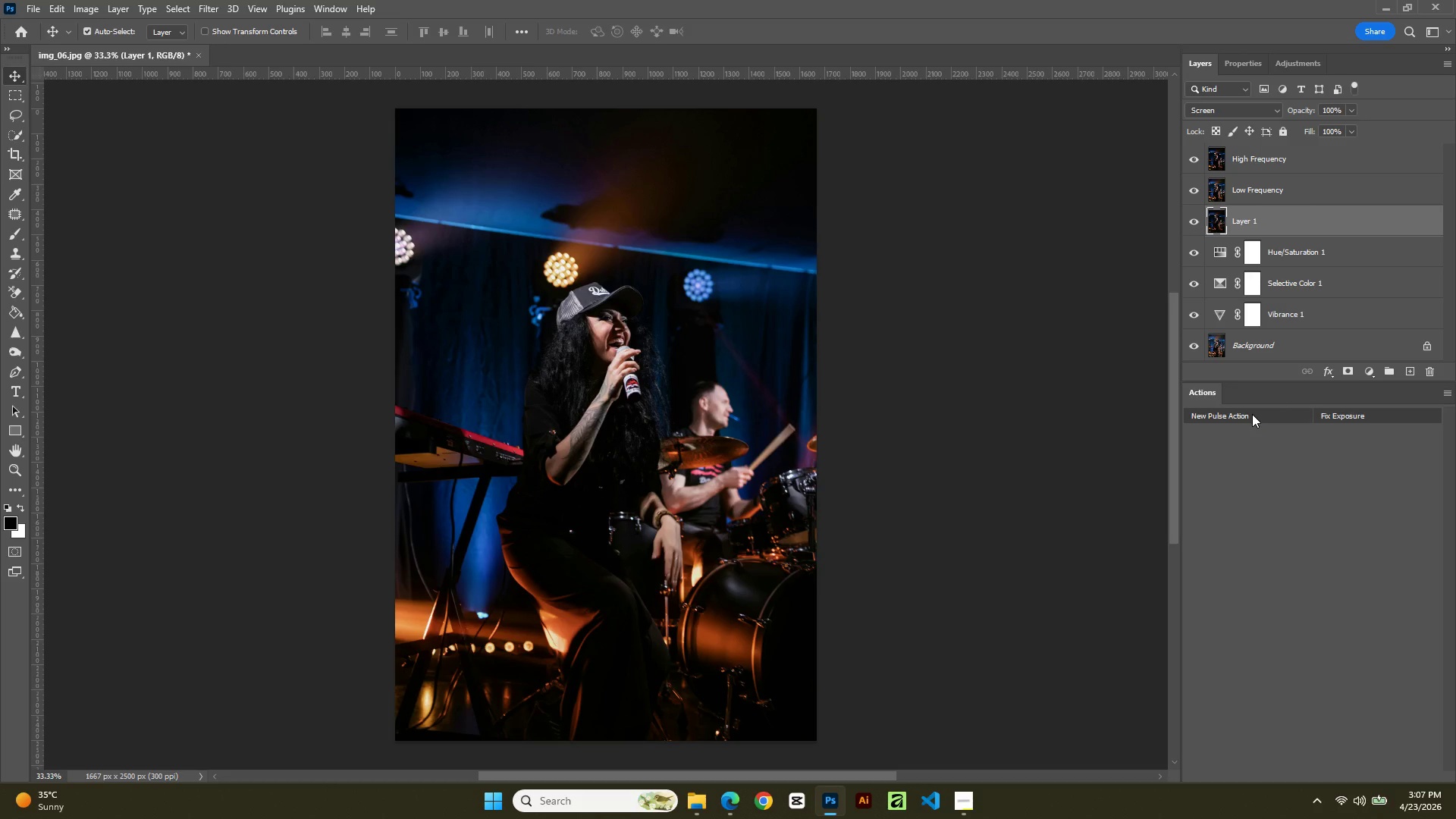 
left_click([1252, 414])
 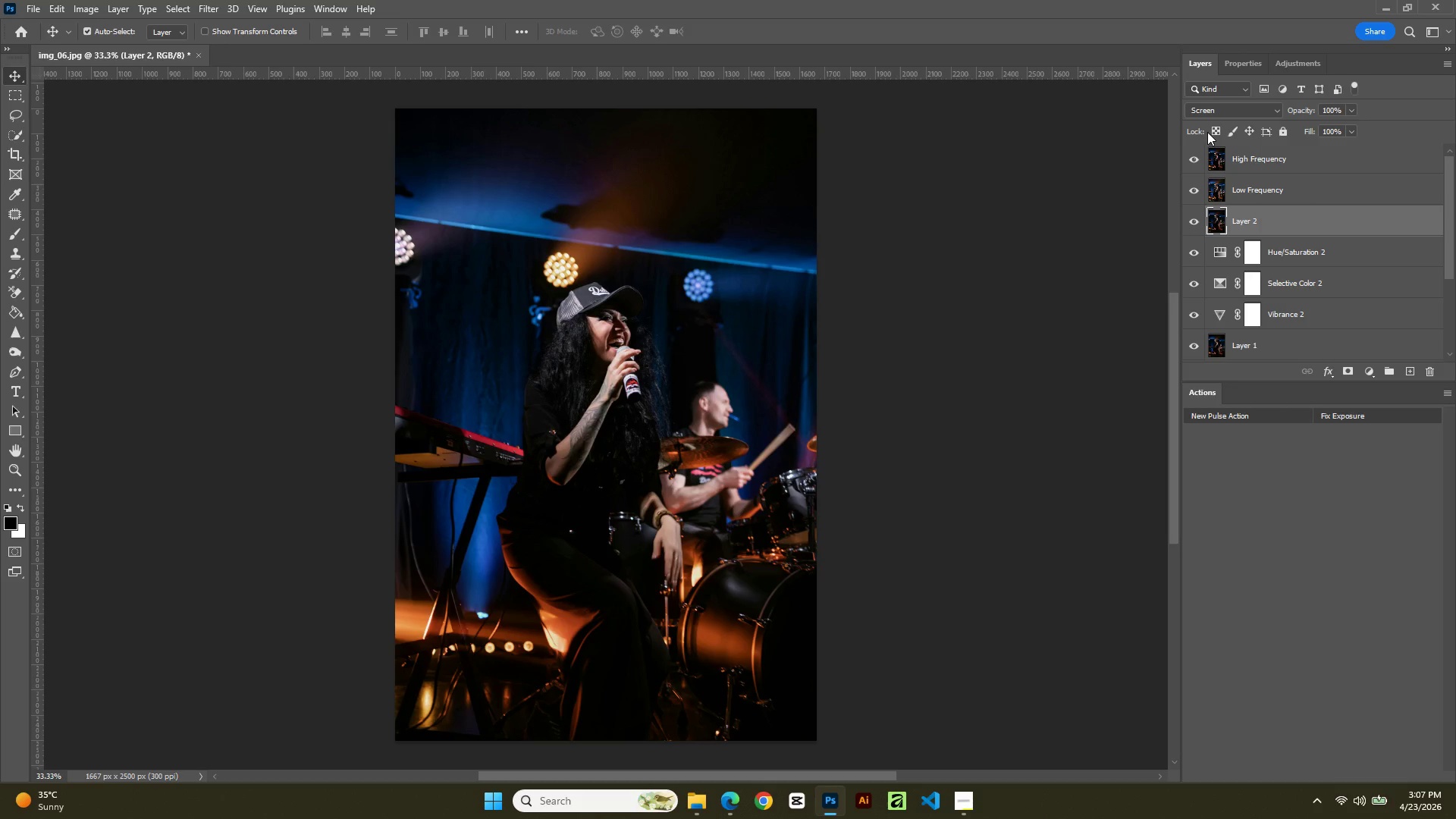 
wait(6.16)
 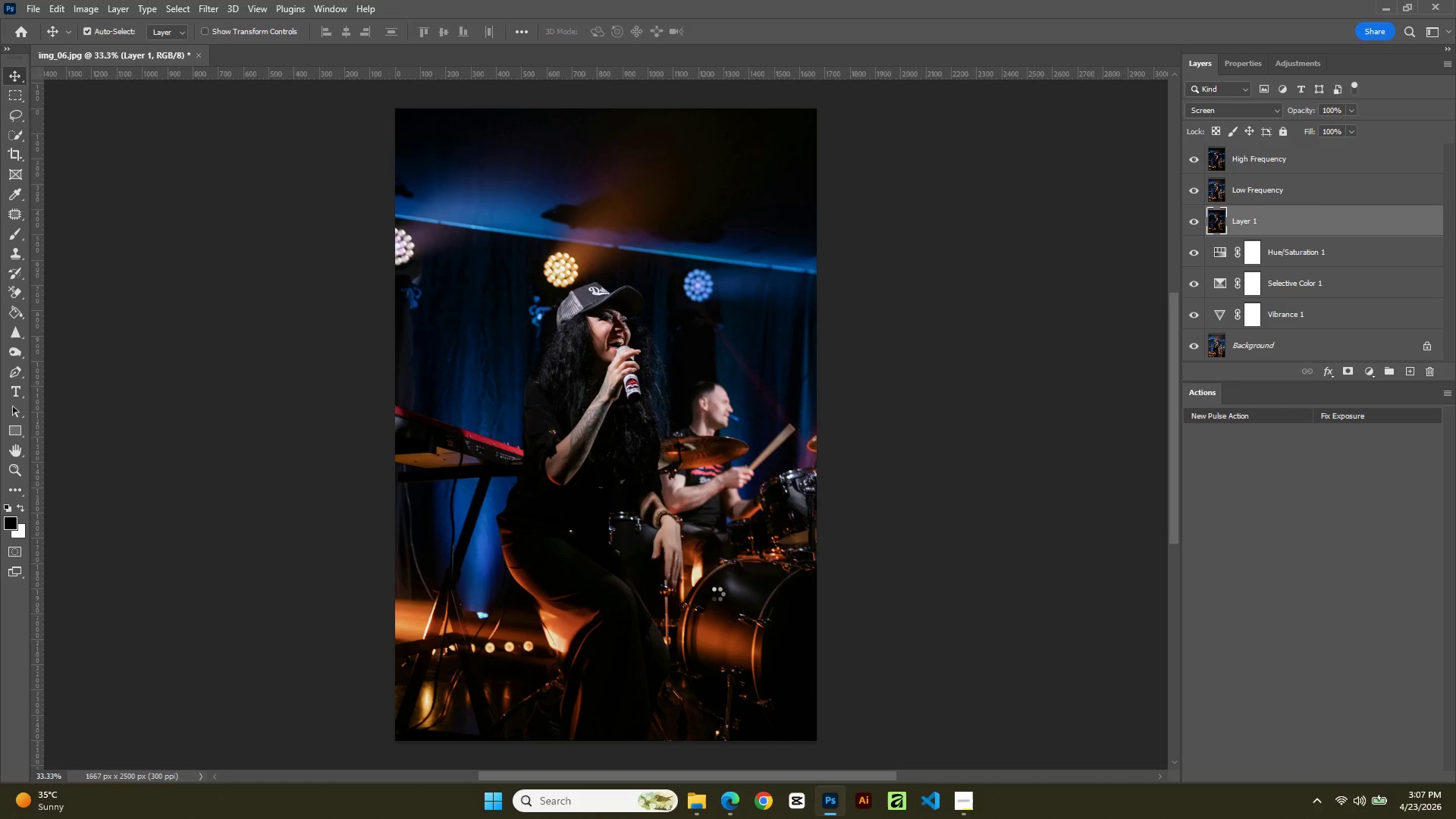 
key(Control+Z)
 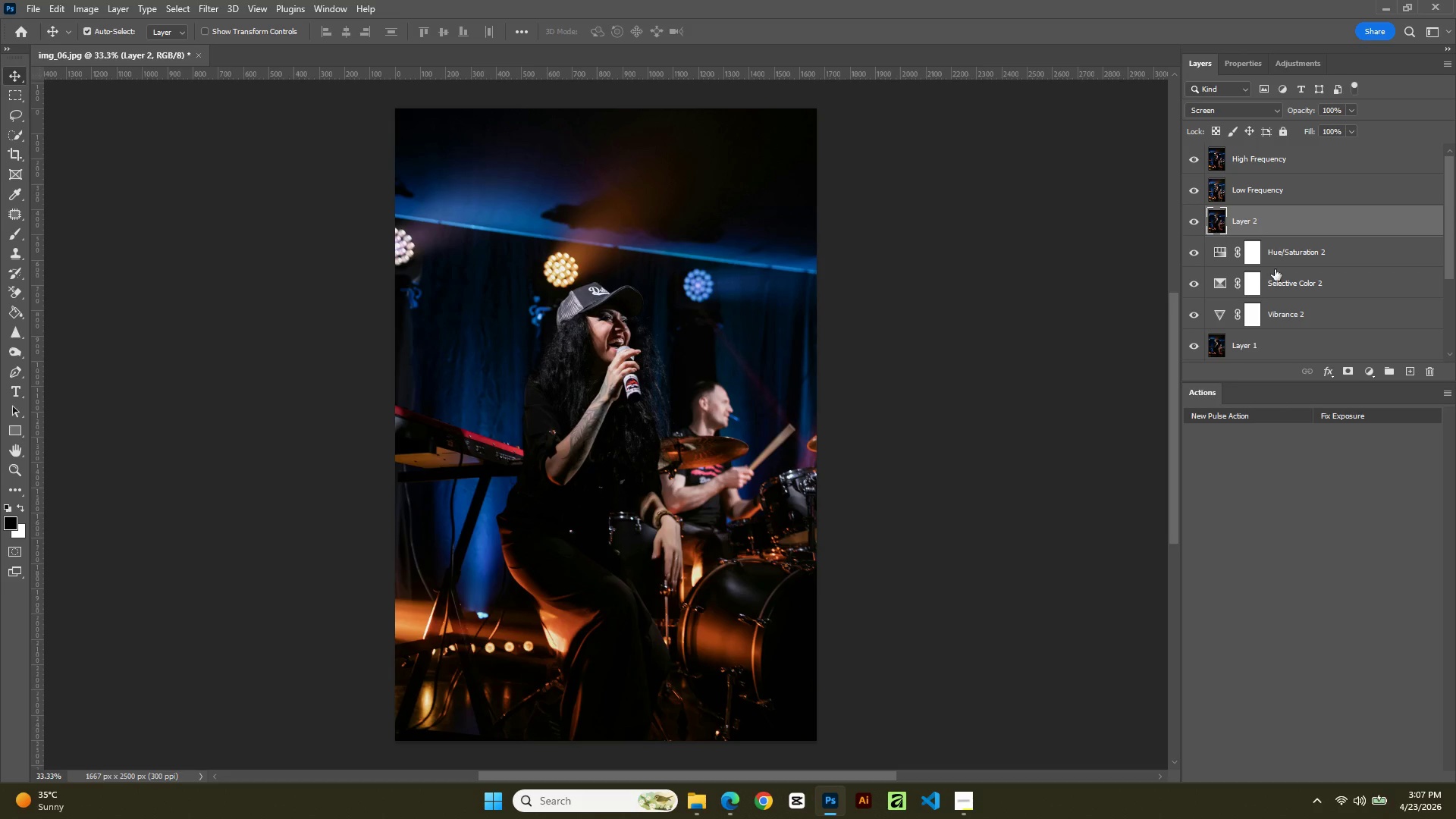 
key(Control+Z)
 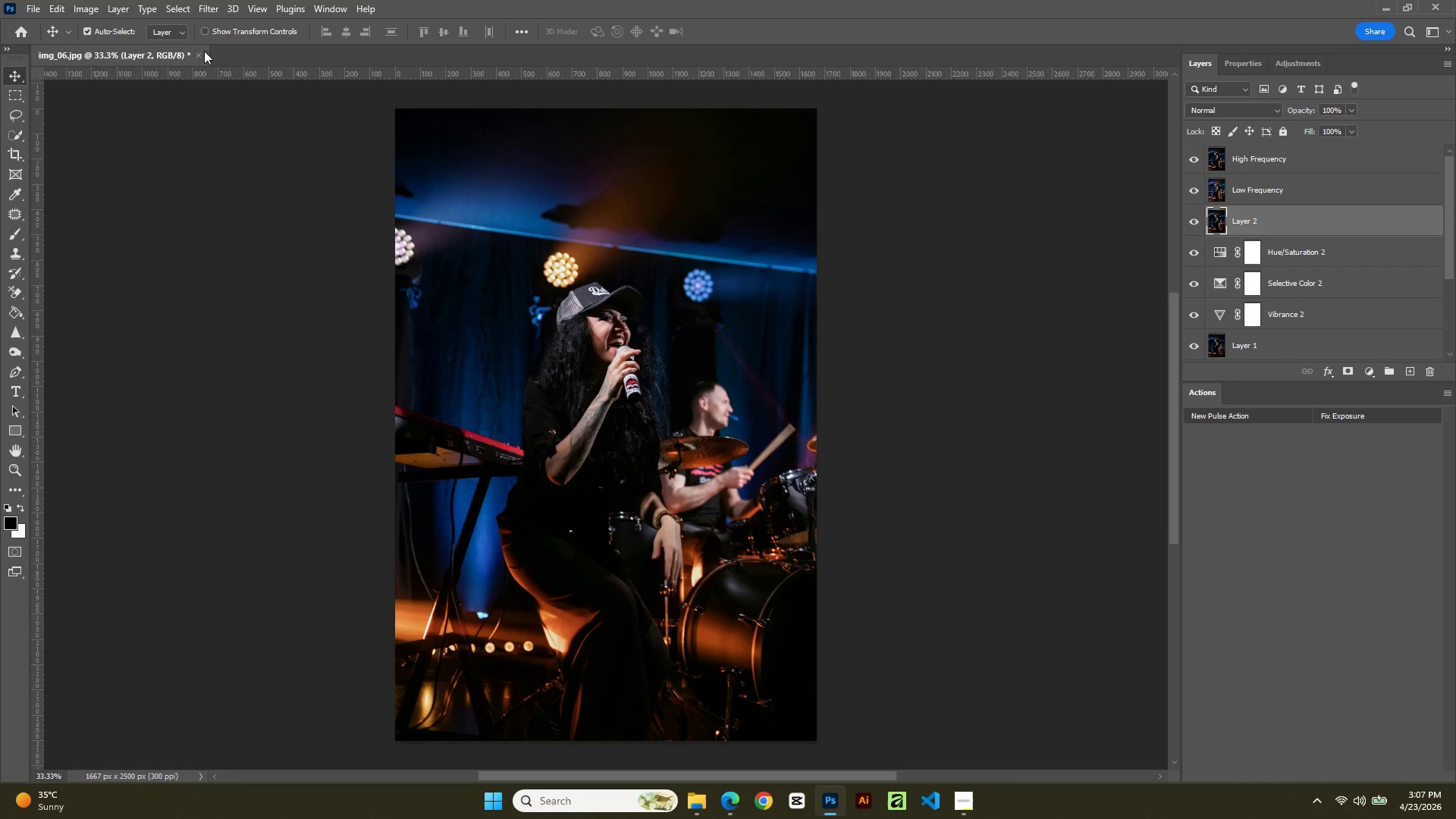 
left_click([193, 52])
 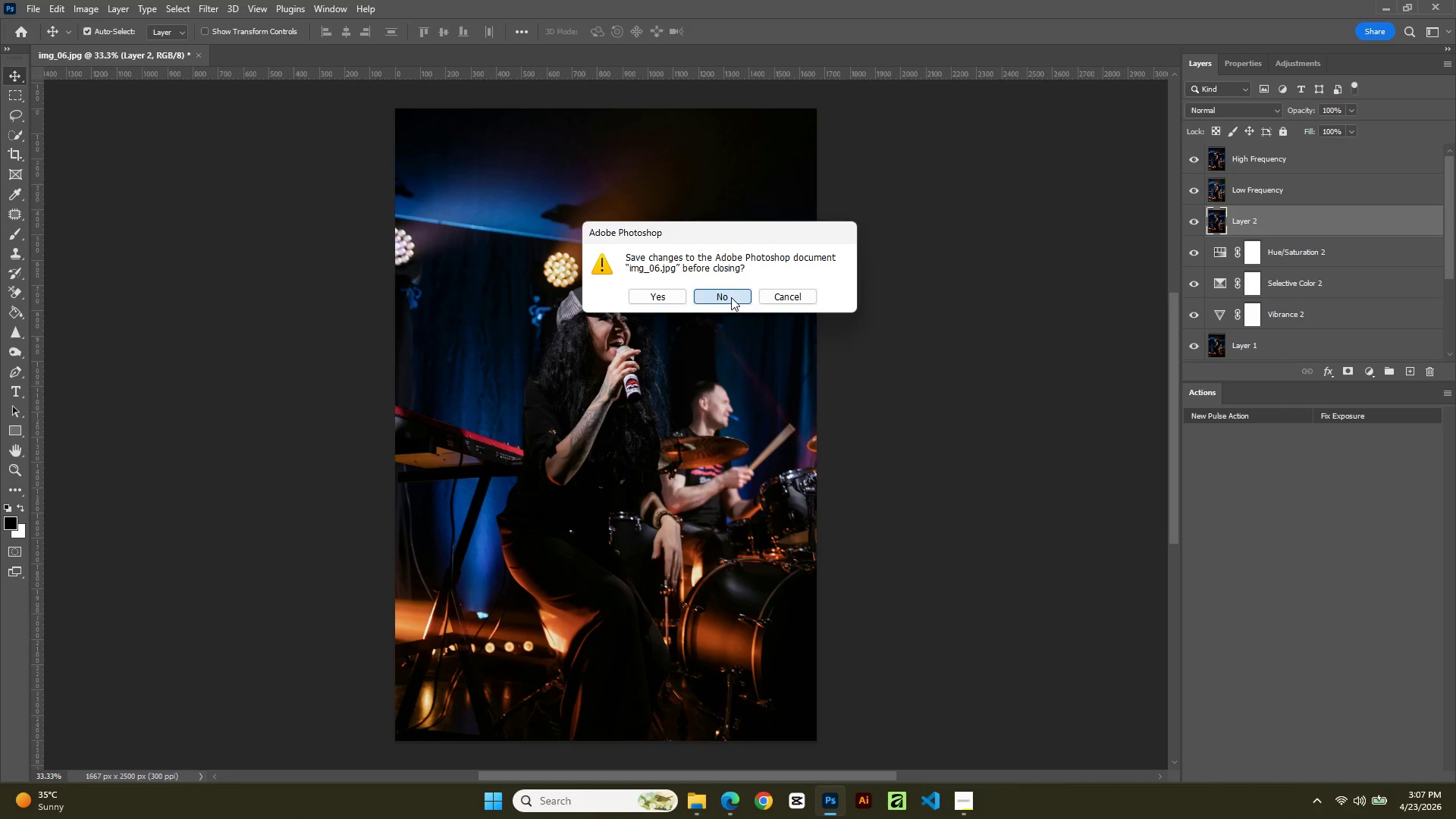 
key(Control+O)
 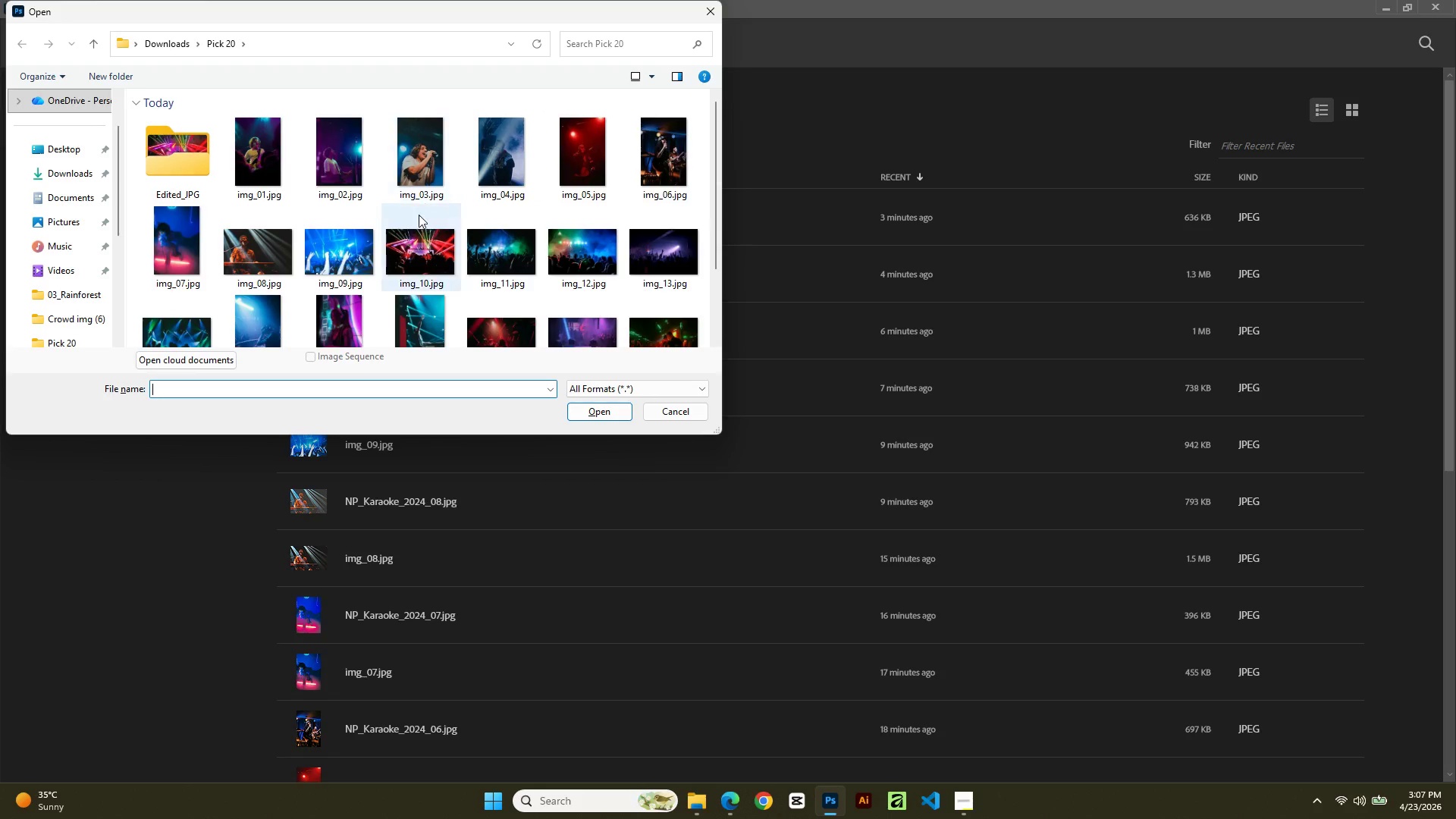 
scroll: coordinate [394, 211], scroll_direction: down, amount: 1.0
 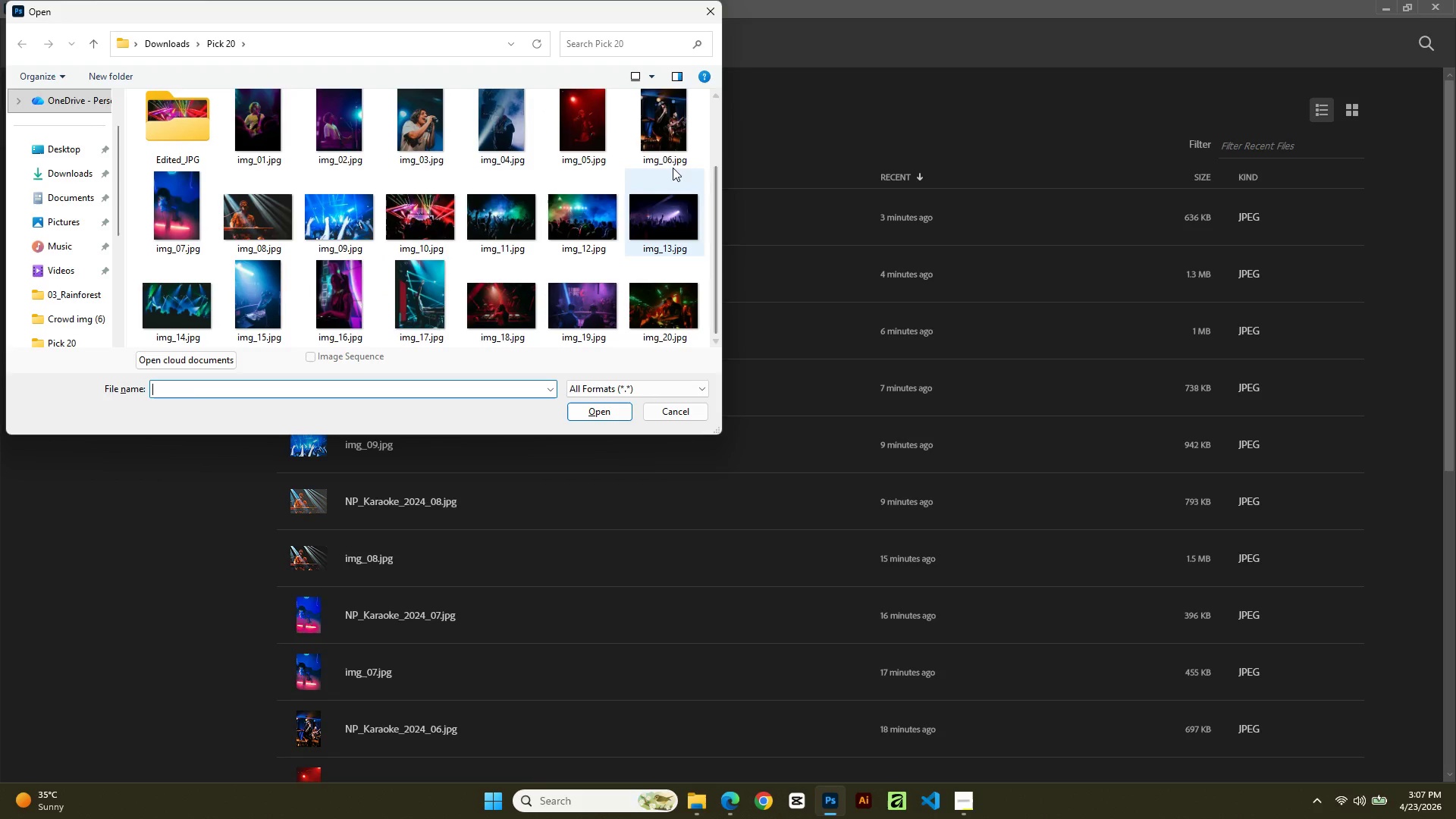 
mouse_move([426, 212])
 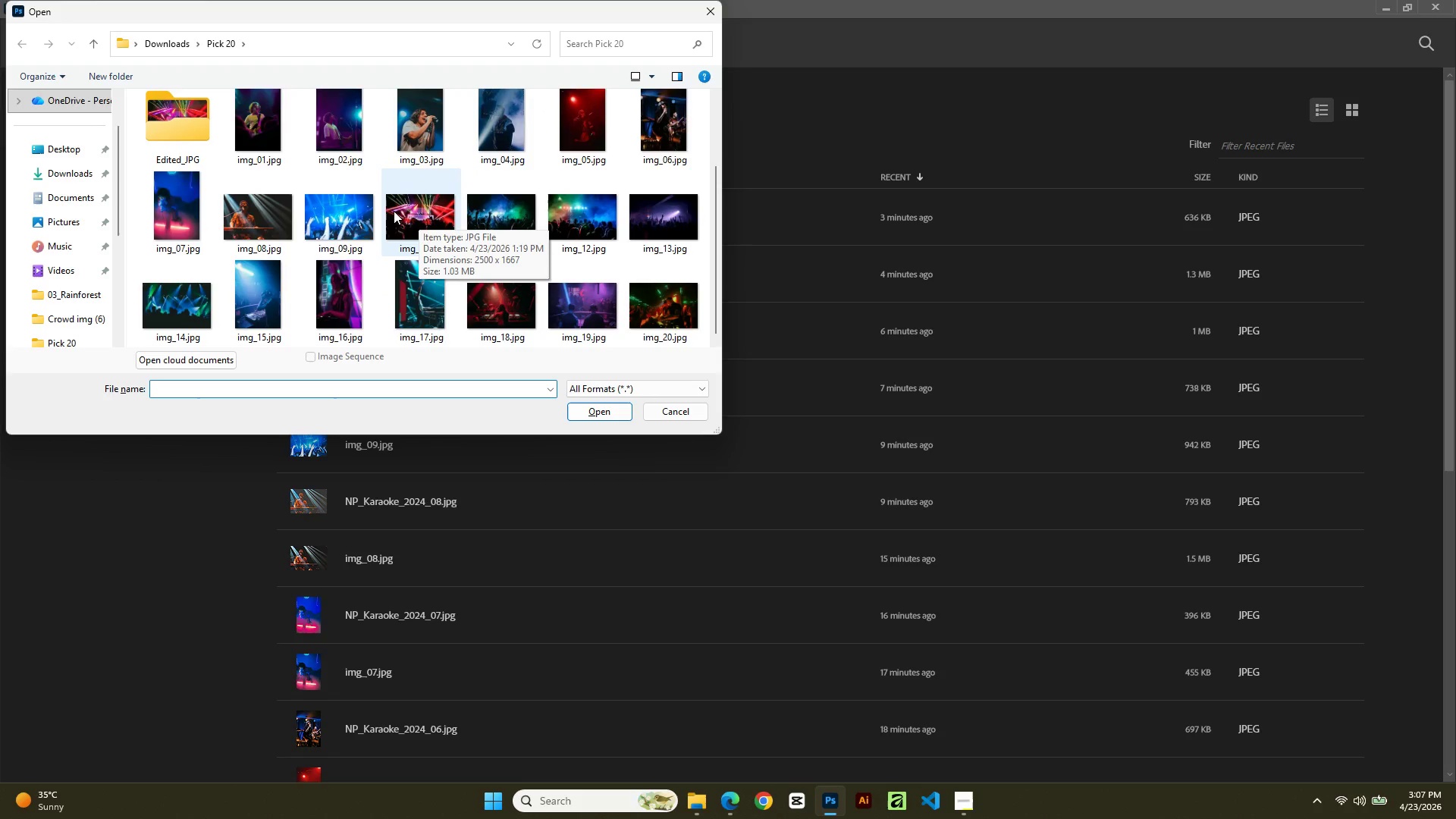 
left_click([669, 165])
 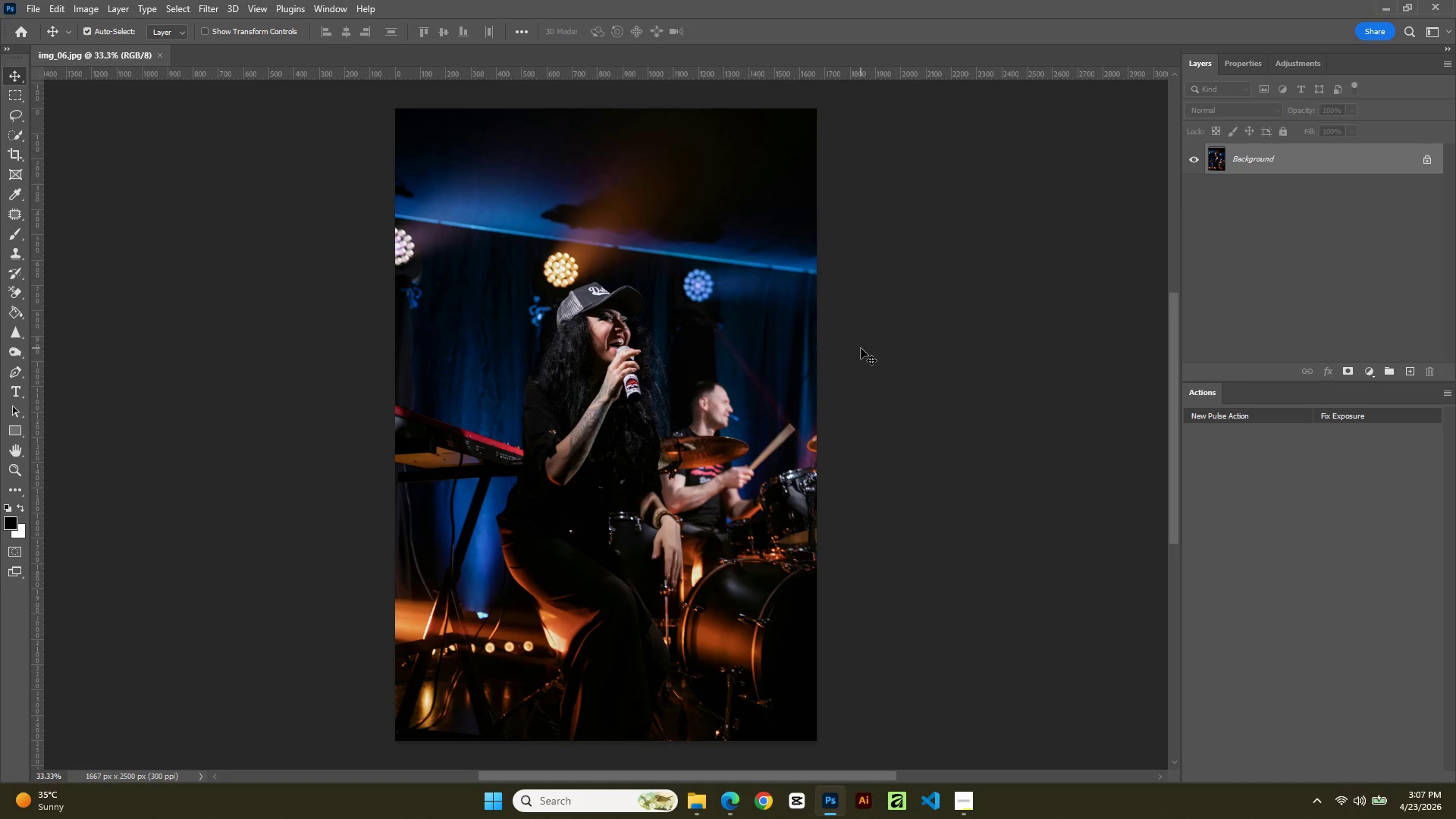 
wait(8.98)
 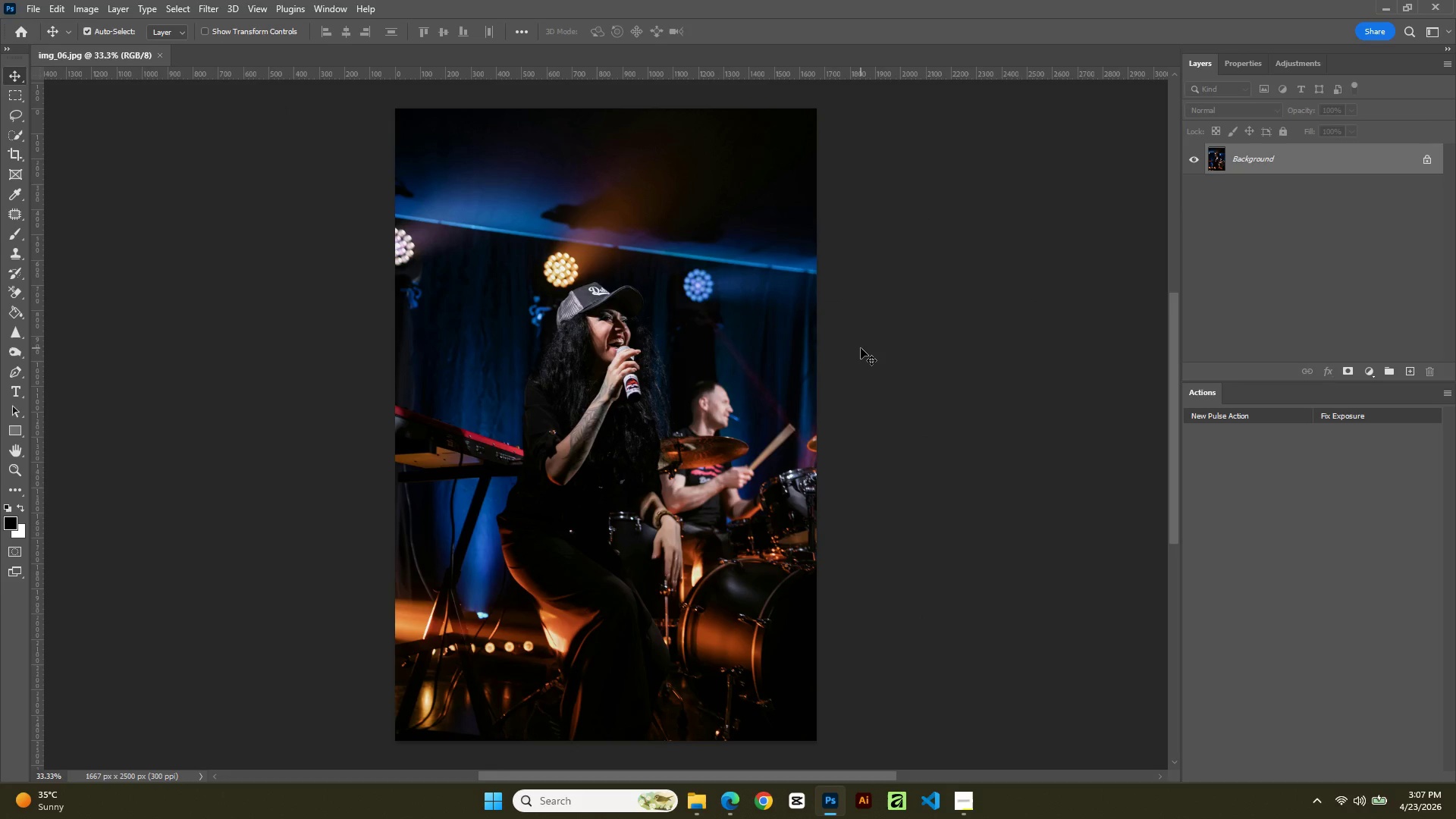 
key(Control+J)
 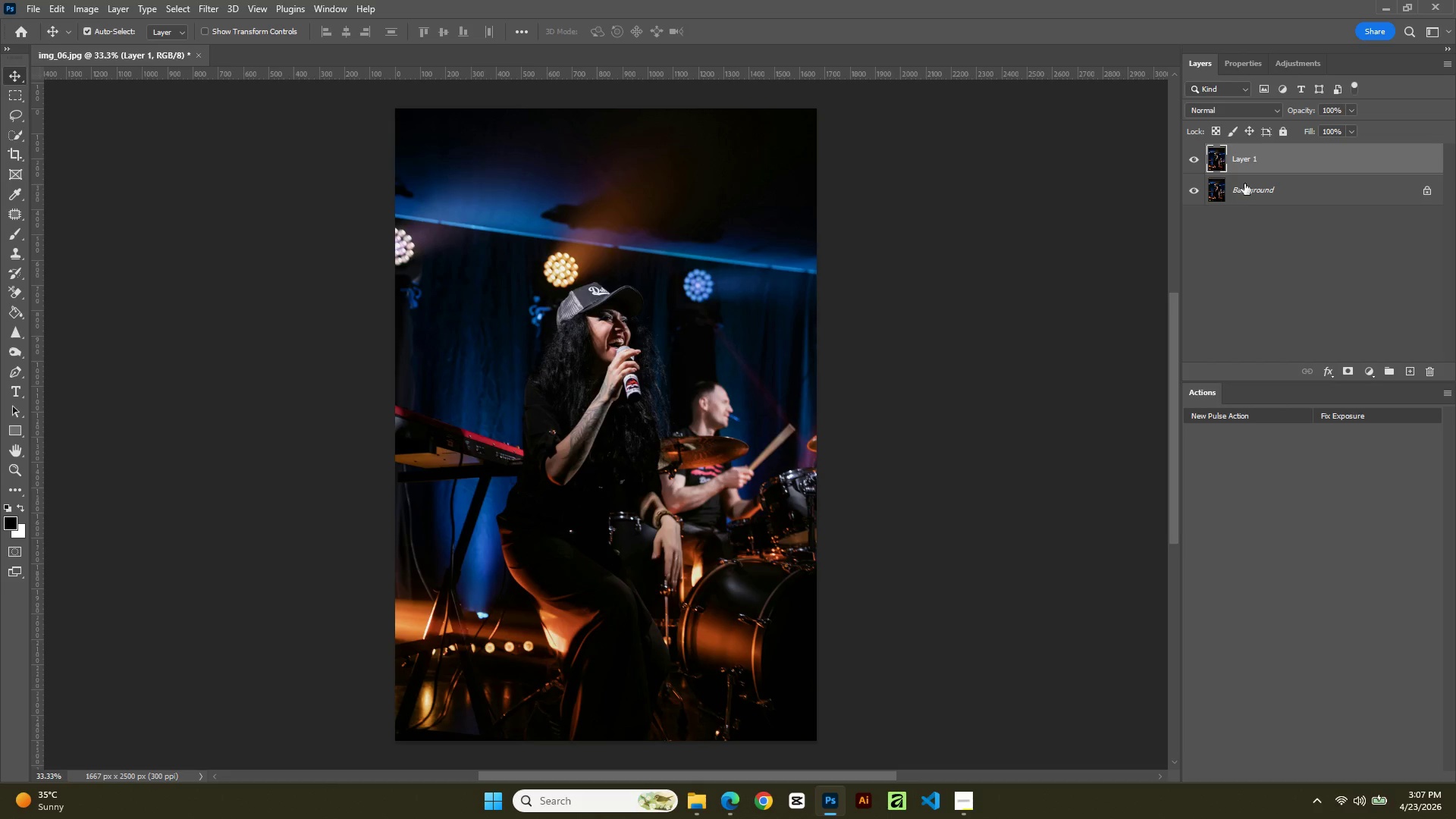 
left_click([1247, 149])
 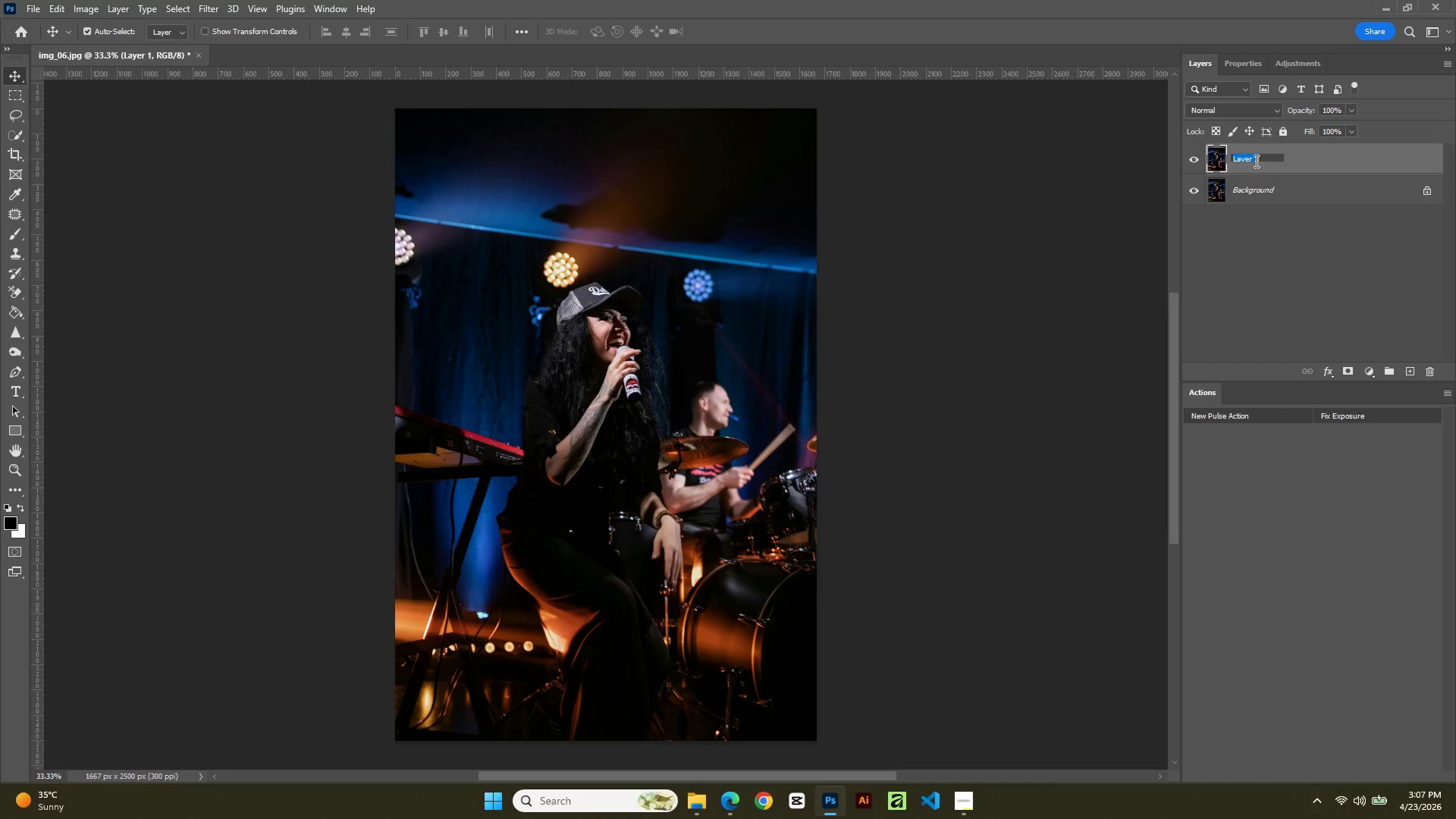 
type(Fix Exposue)
 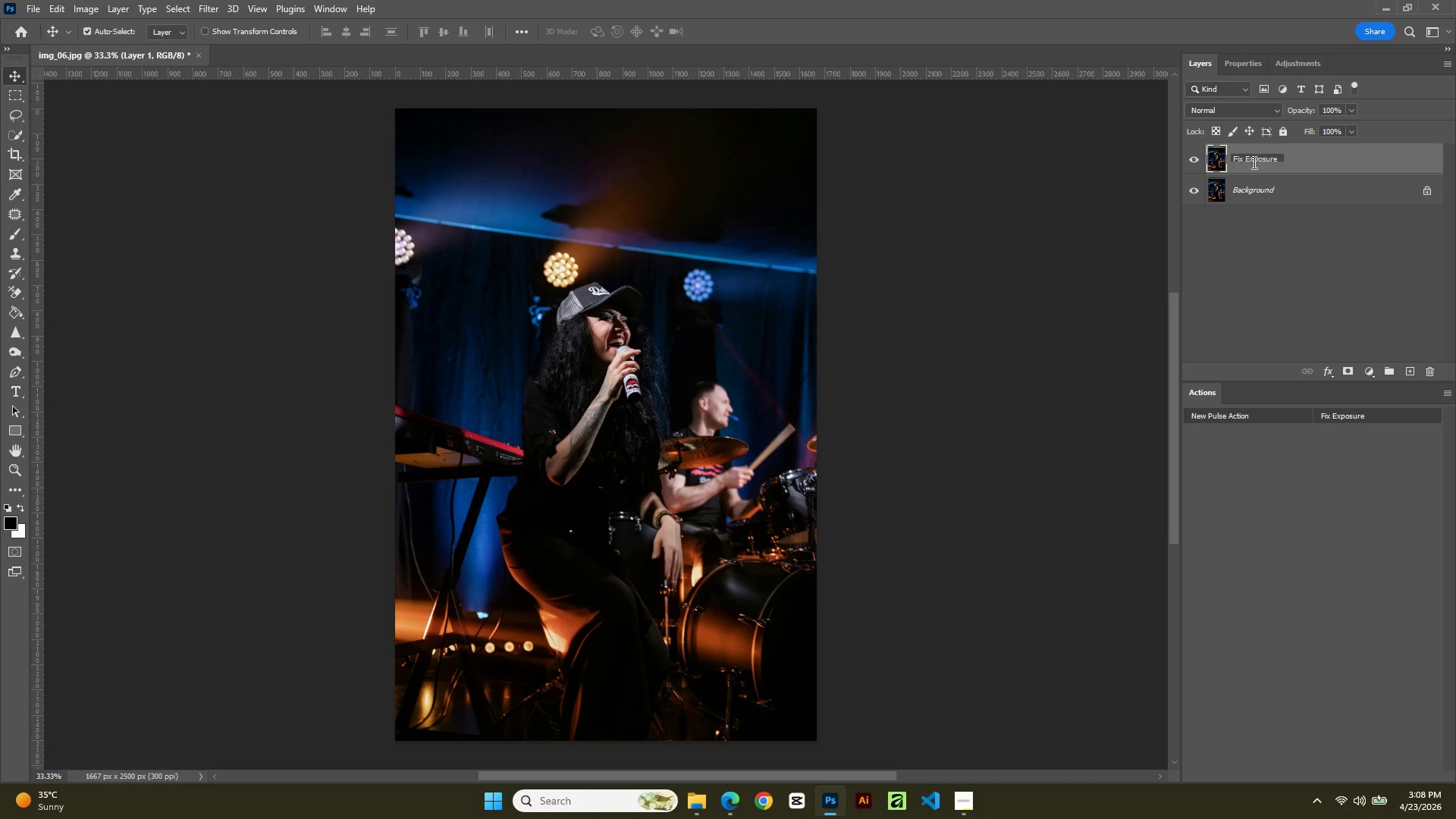 
 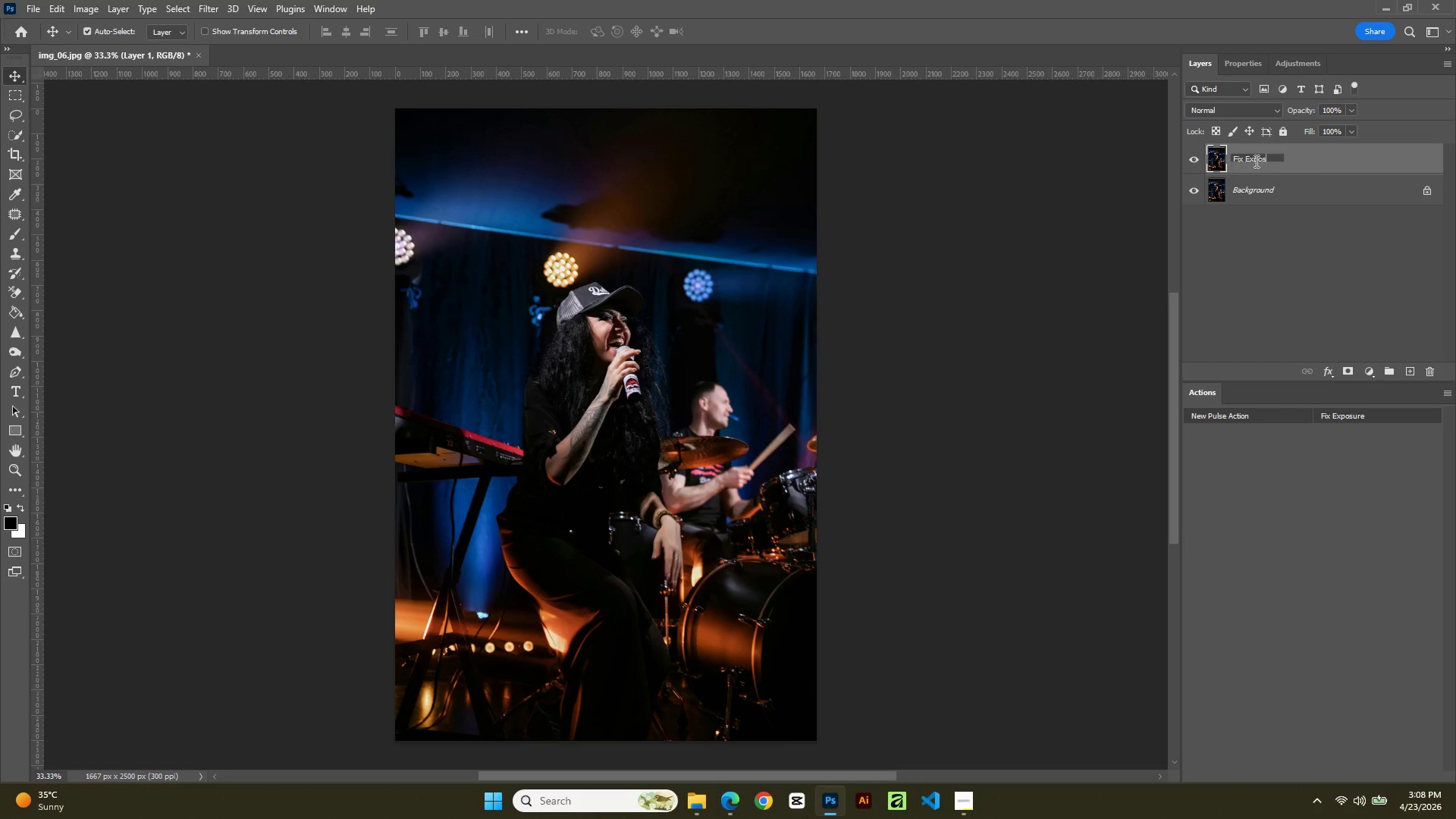 
hold_key(key=R, duration=0.33)
 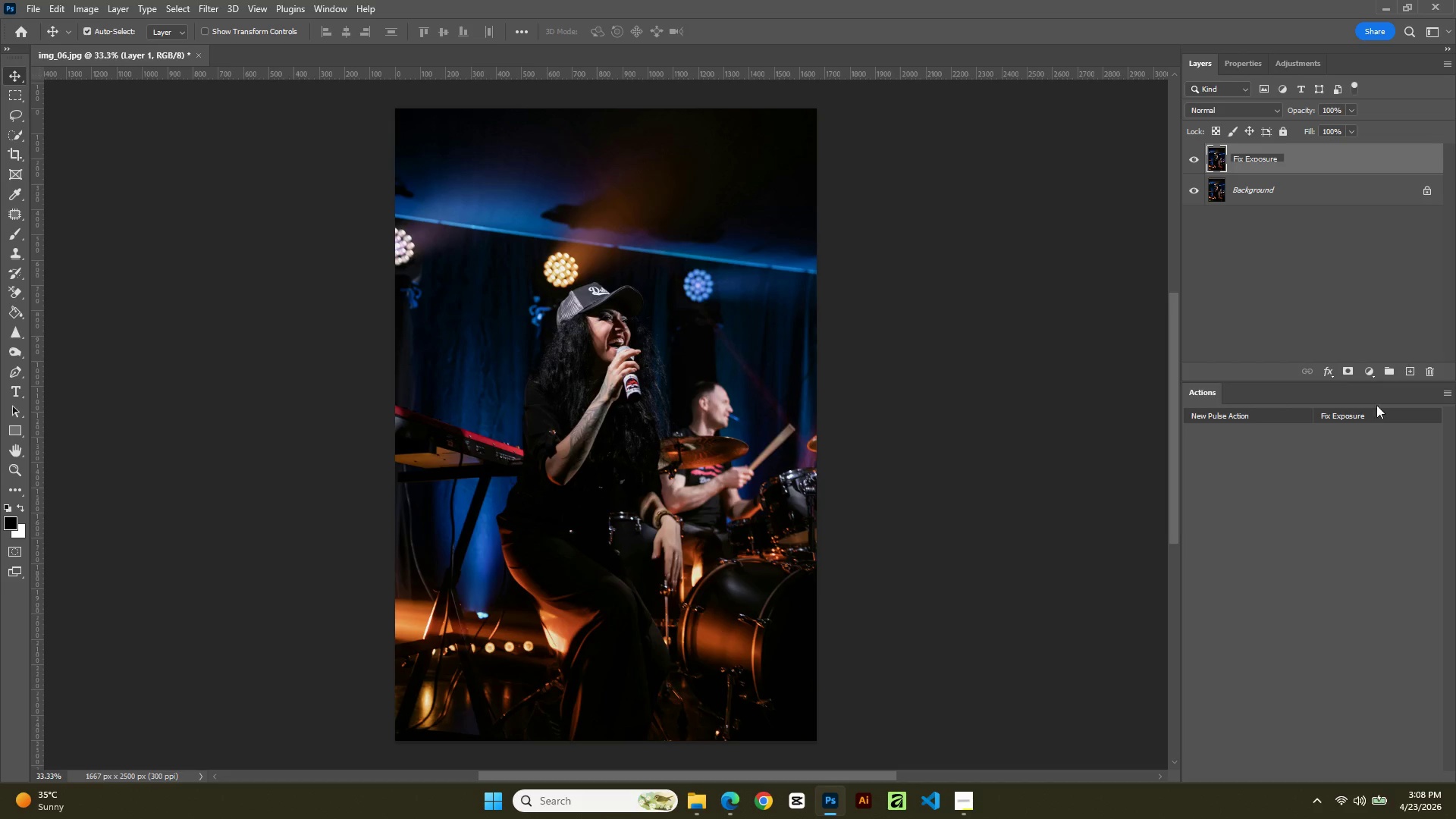 
left_click([1369, 418])
 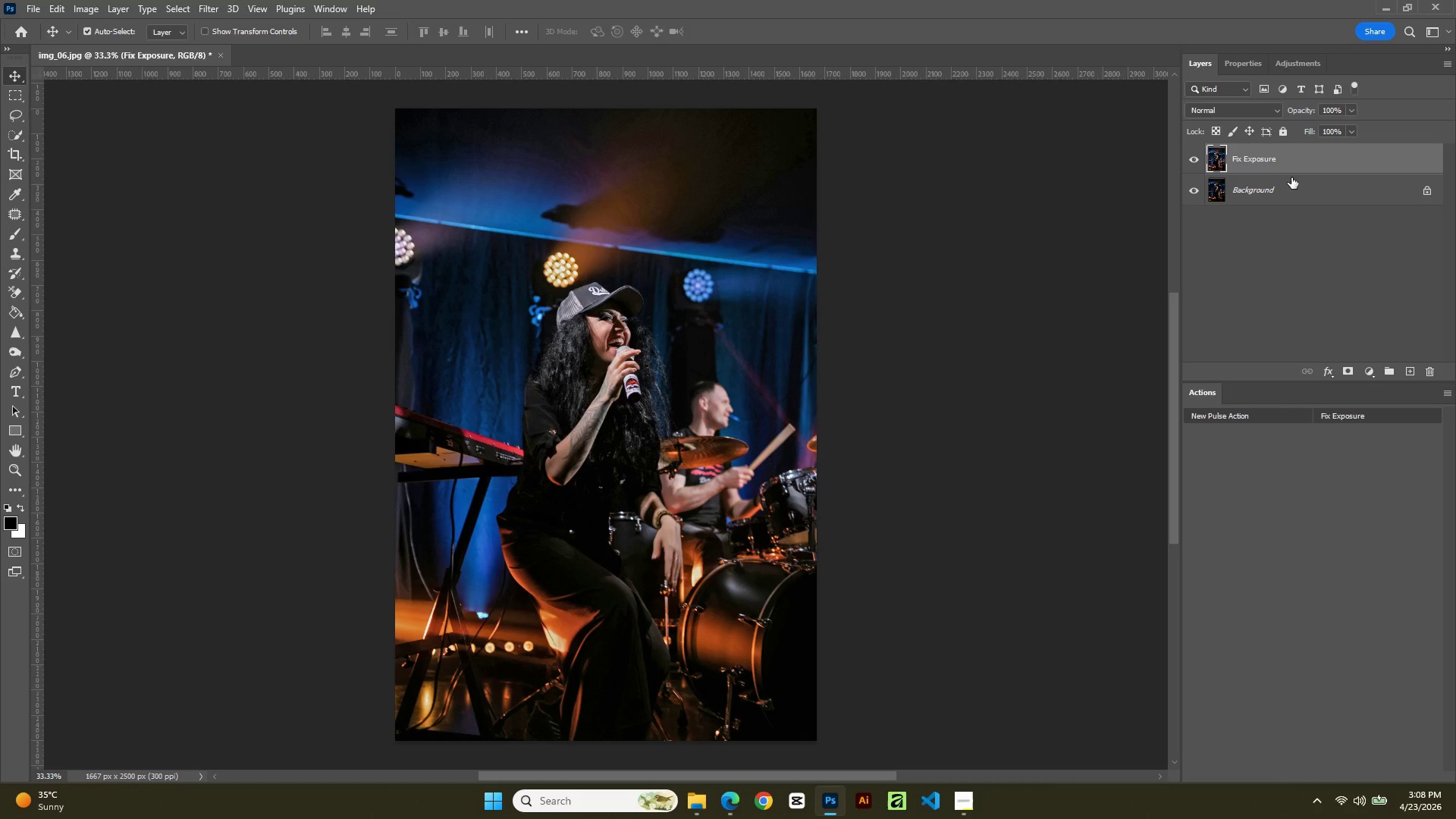 
key(Control+J)
 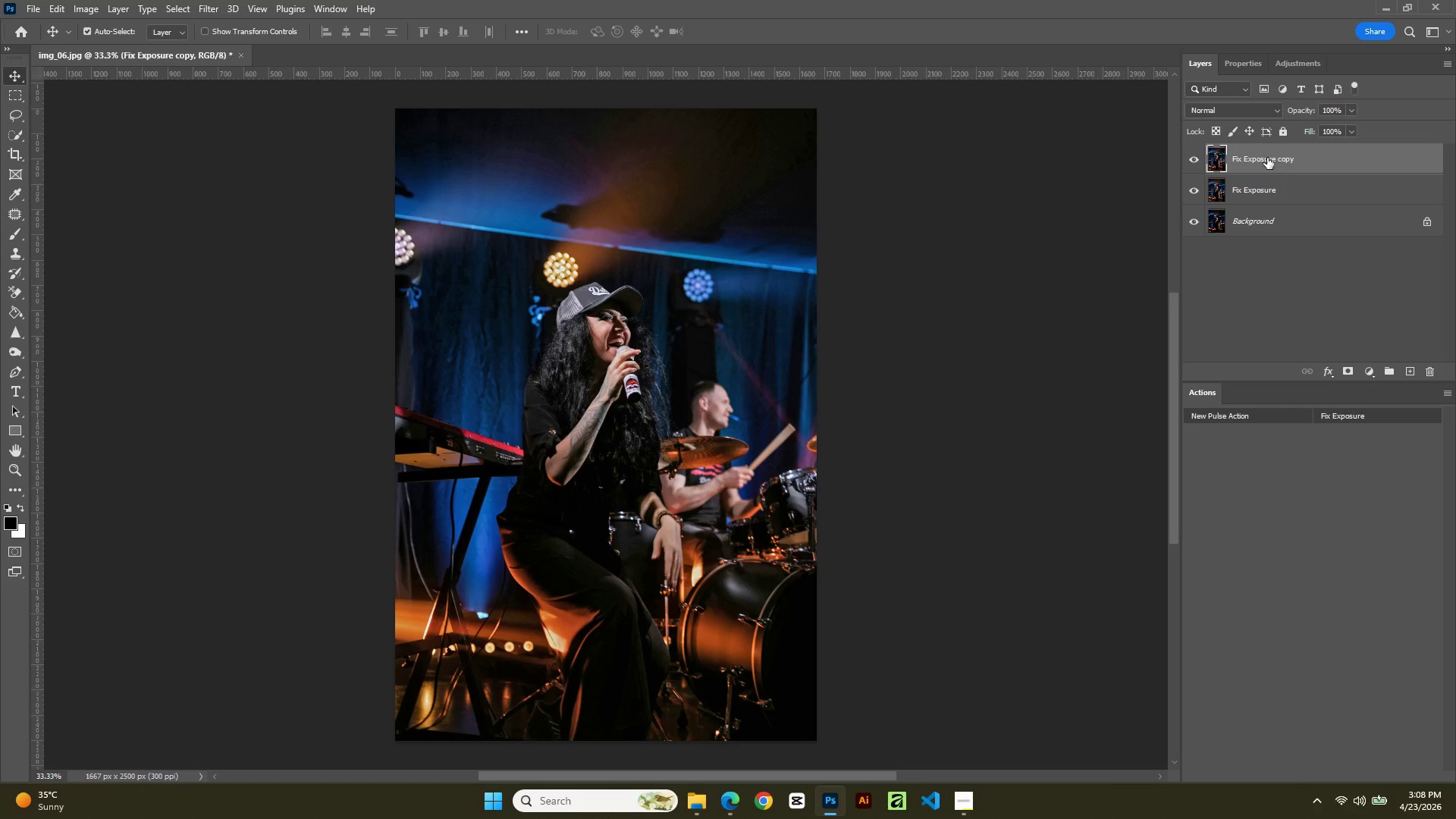 
double_click([1269, 154])
 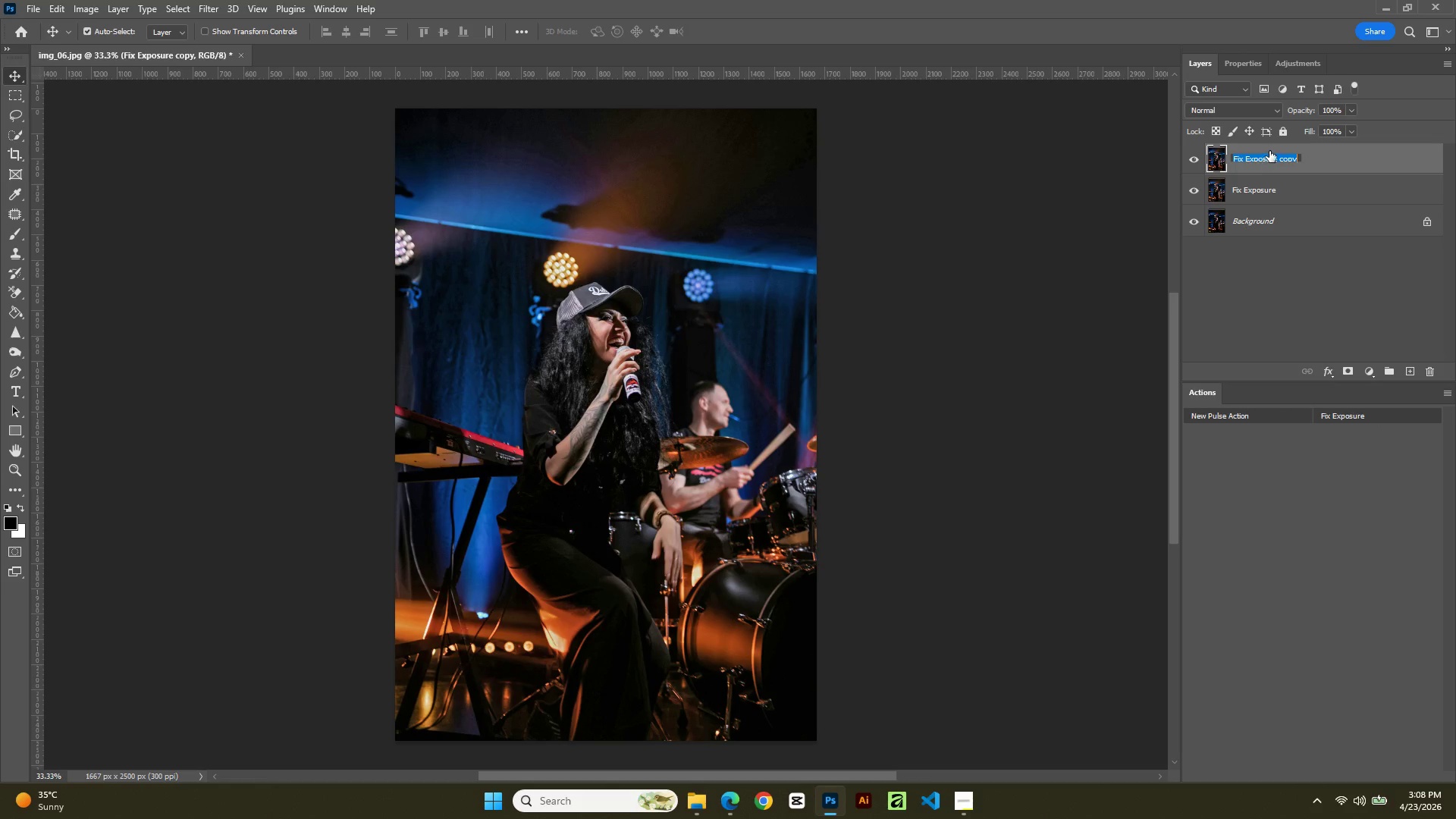 
type(Low Frequency)
 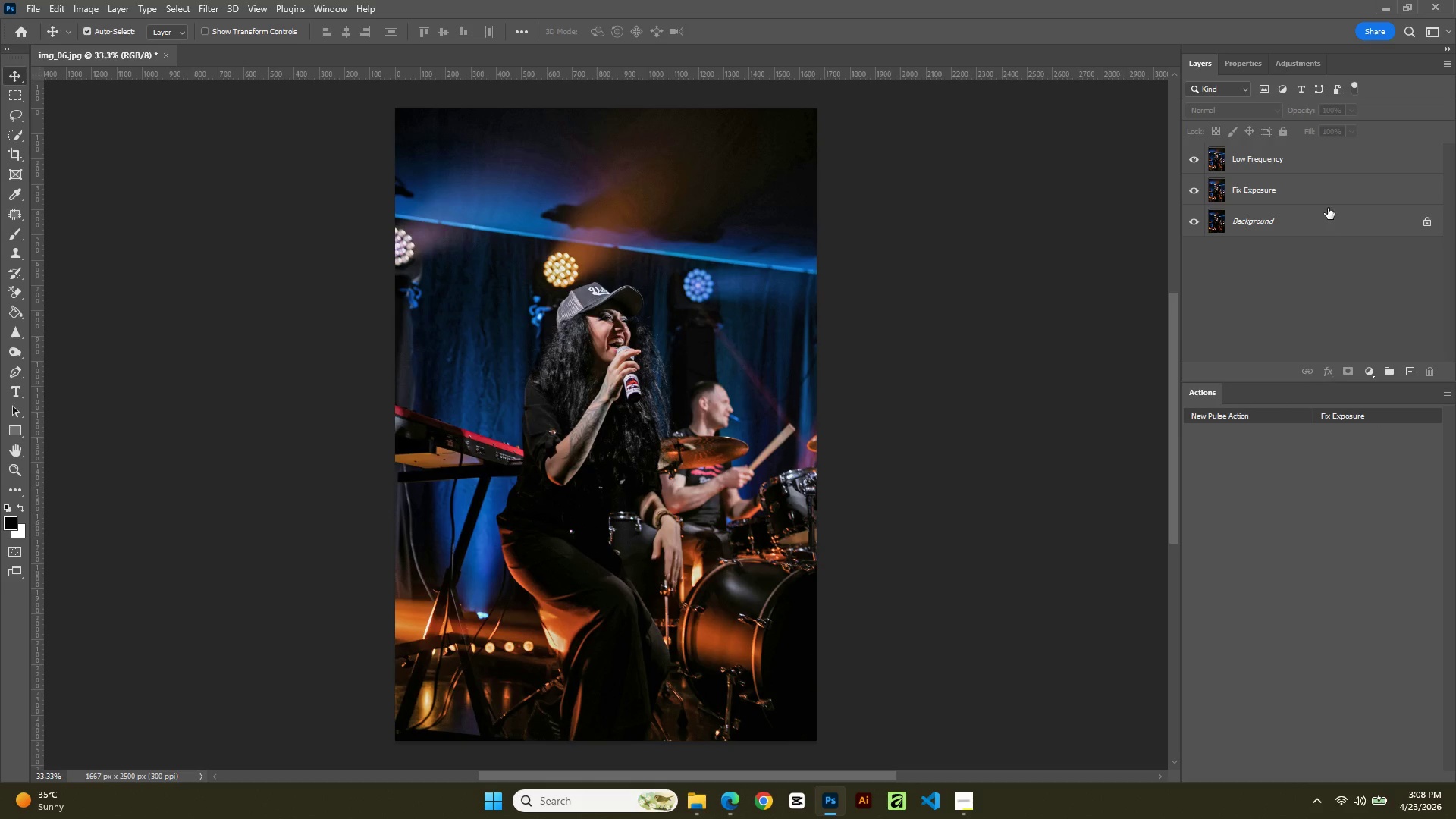 
left_click([1307, 168])
 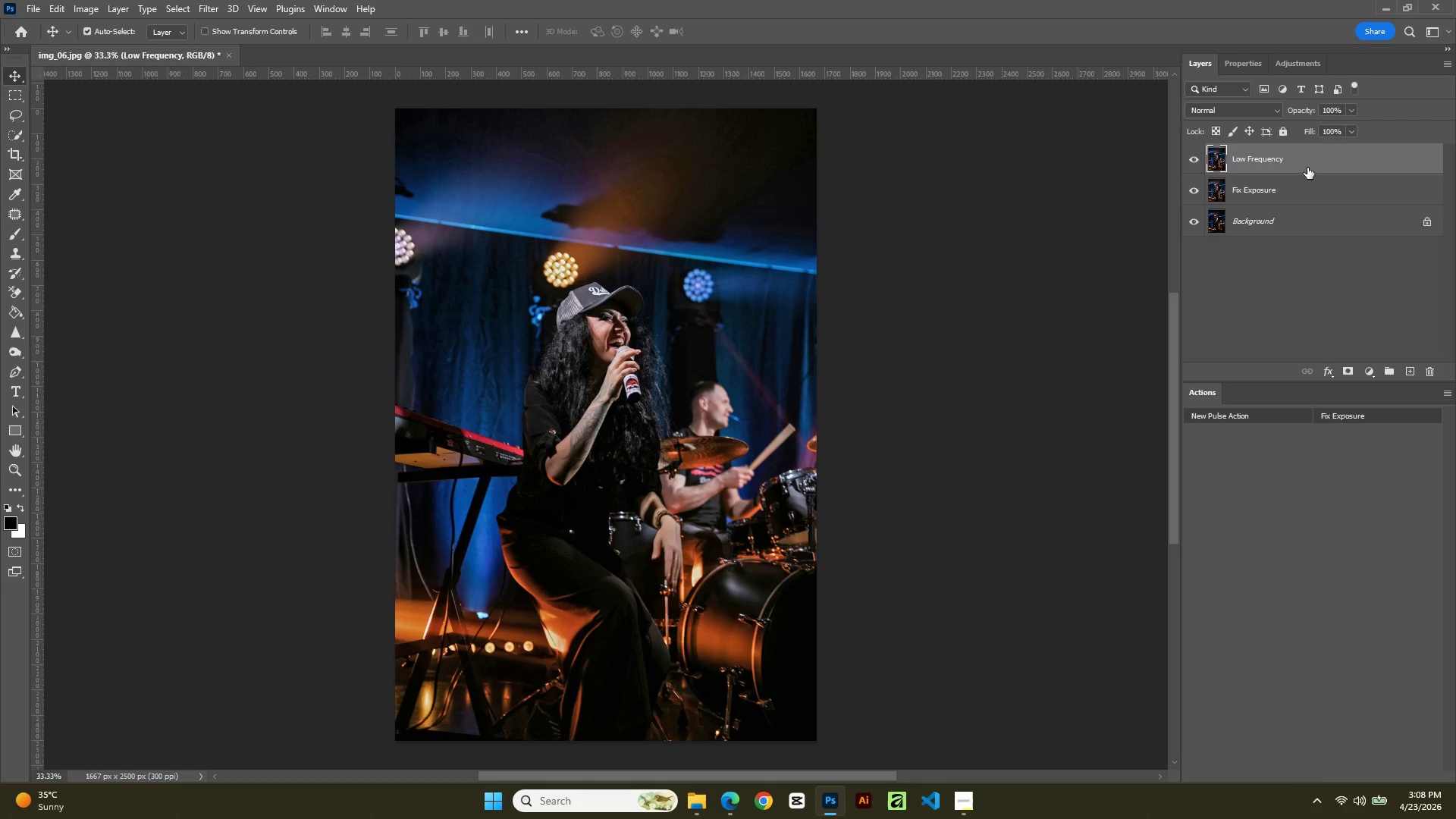 
key(Control+J)
 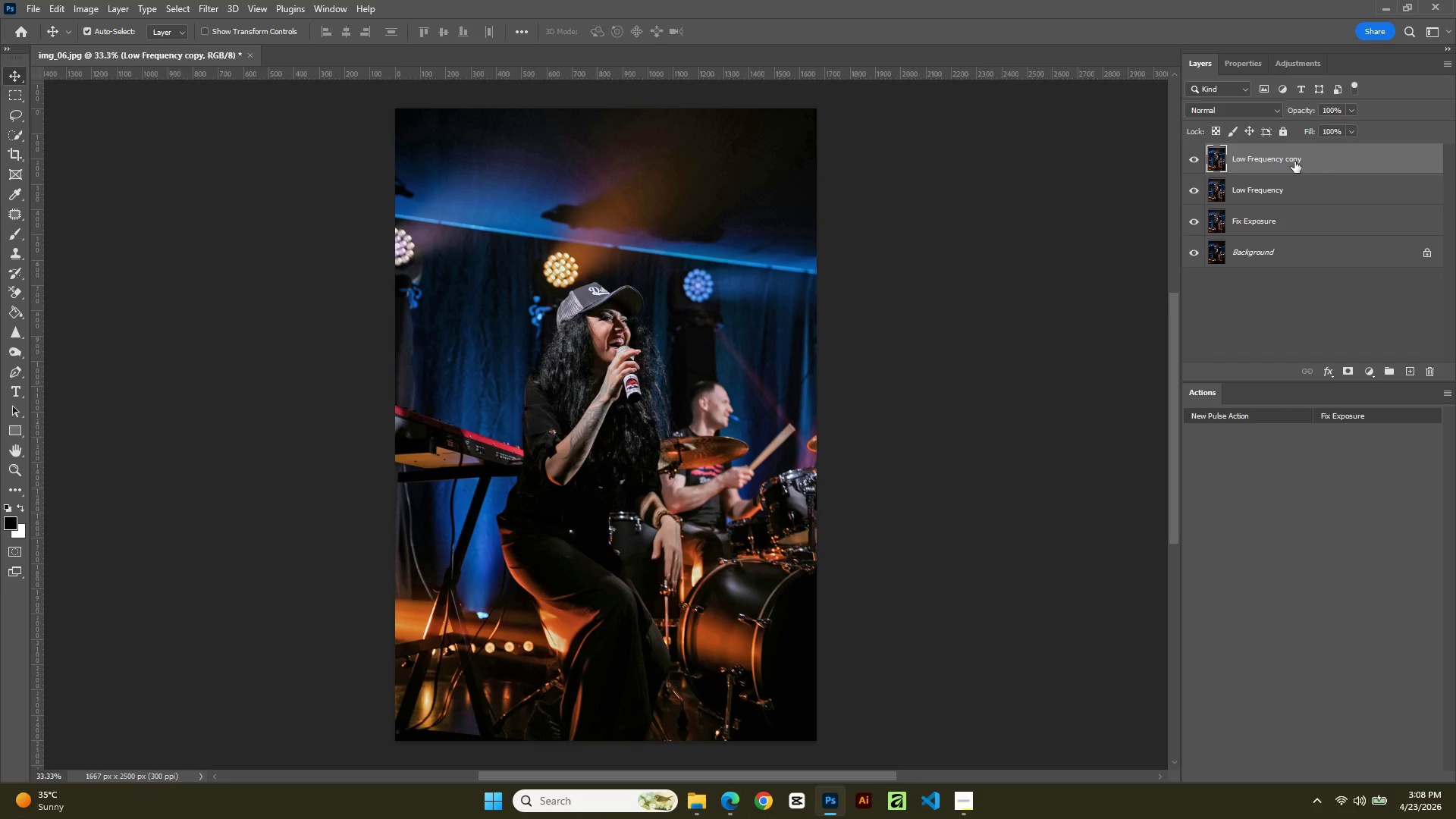 
double_click([1293, 162])
 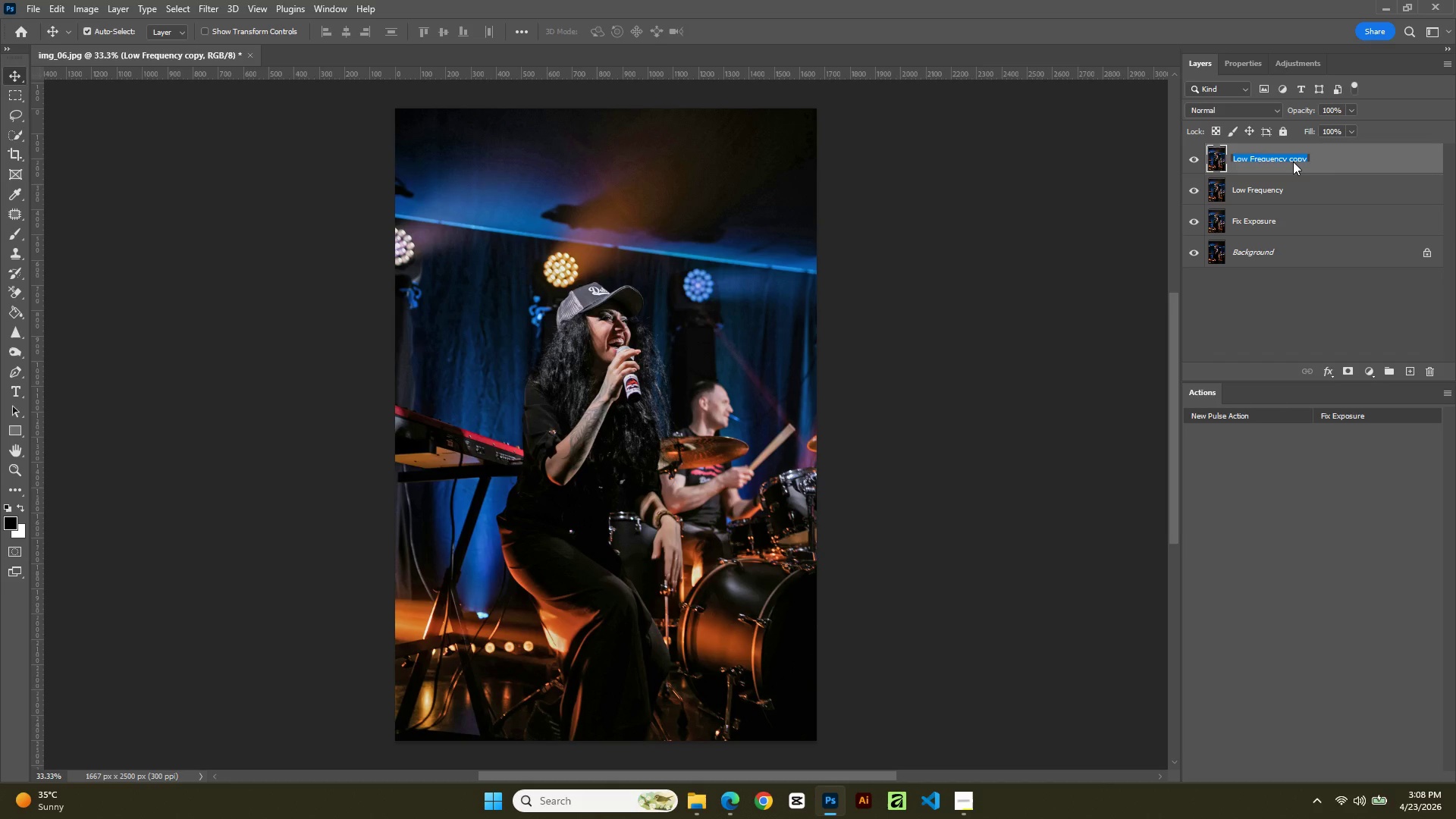 
type(High Frequency)
 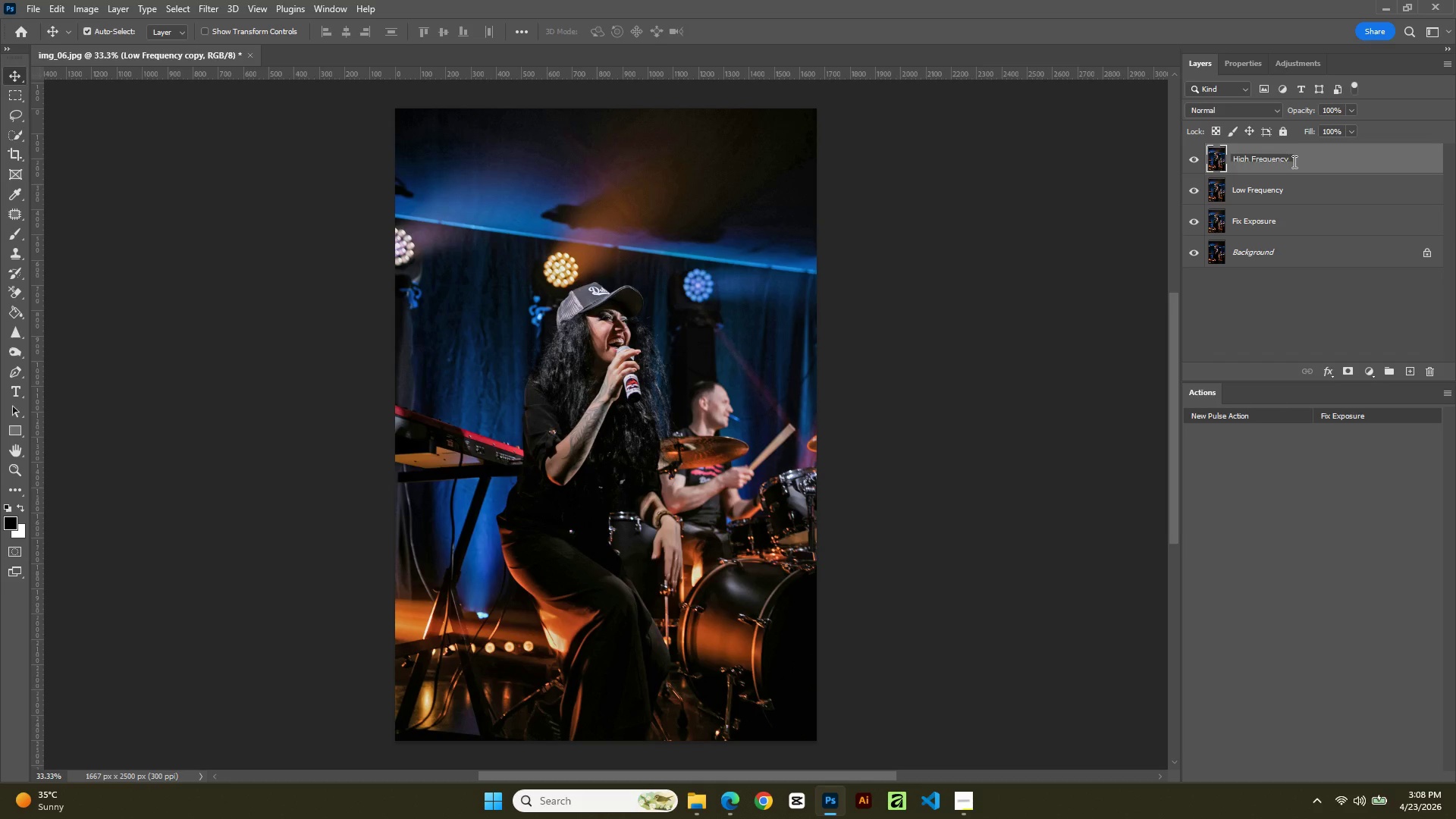 
wait(6.52)
 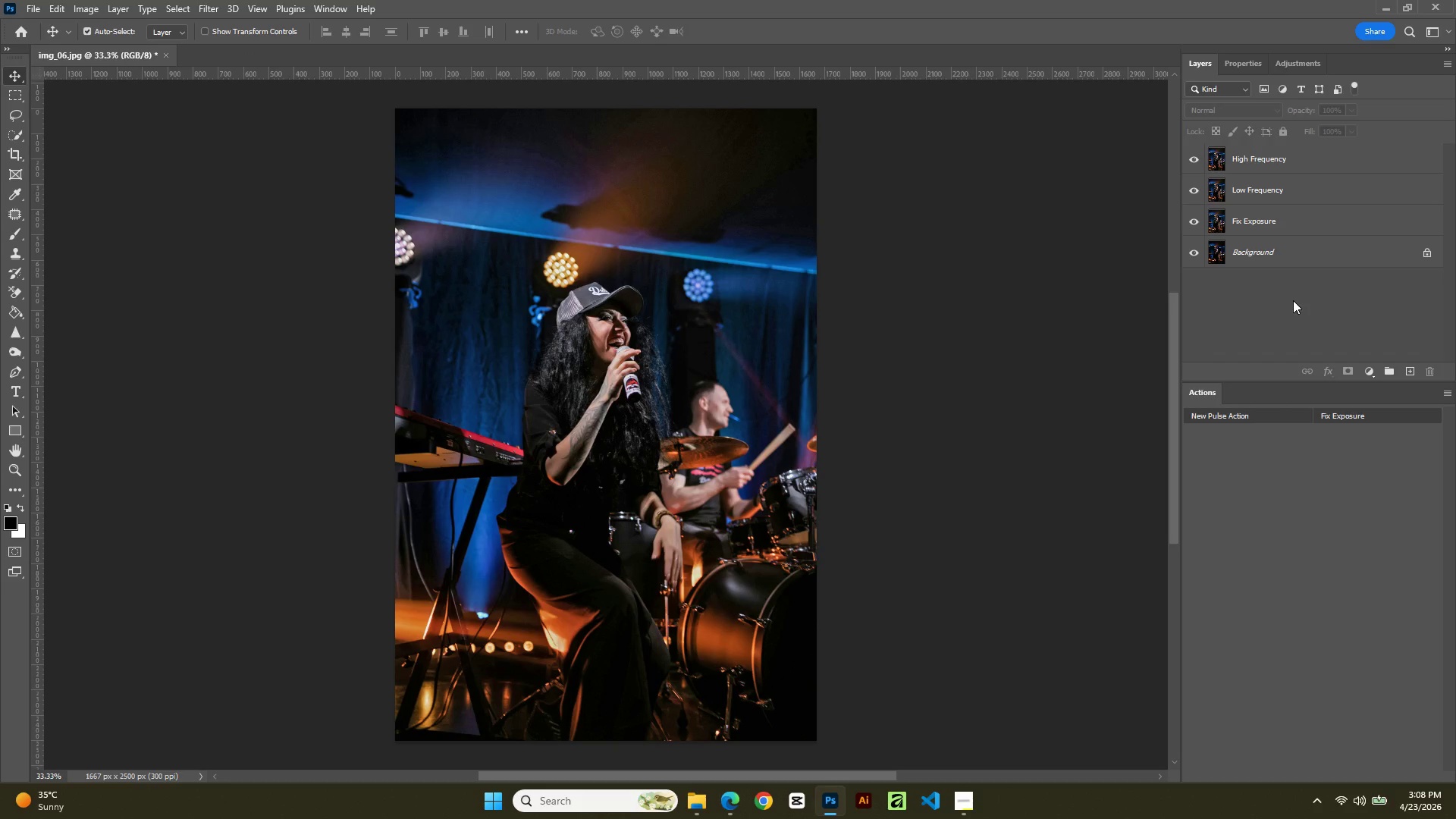 
left_click([1194, 220])
 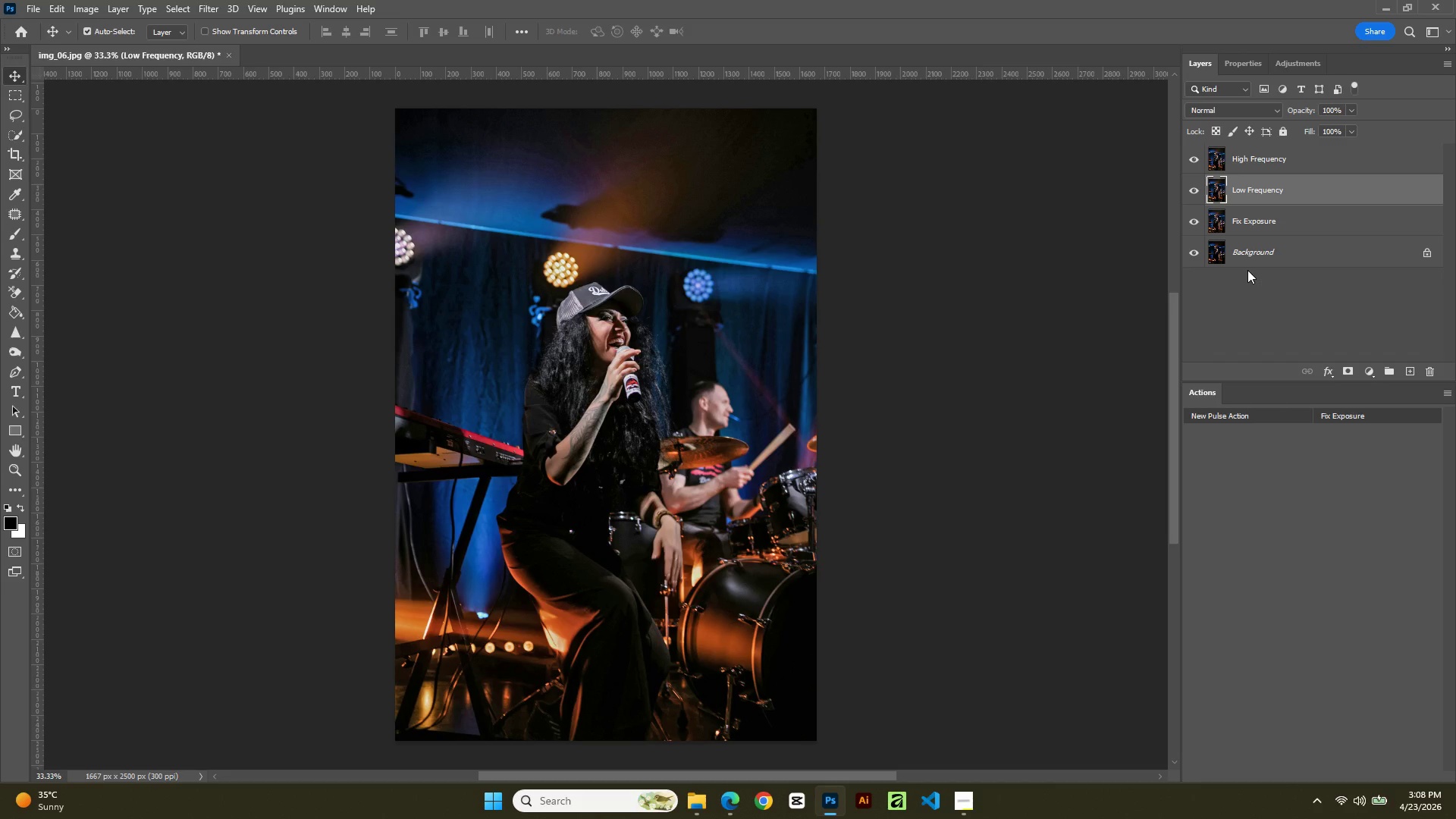 
wait(12.36)
 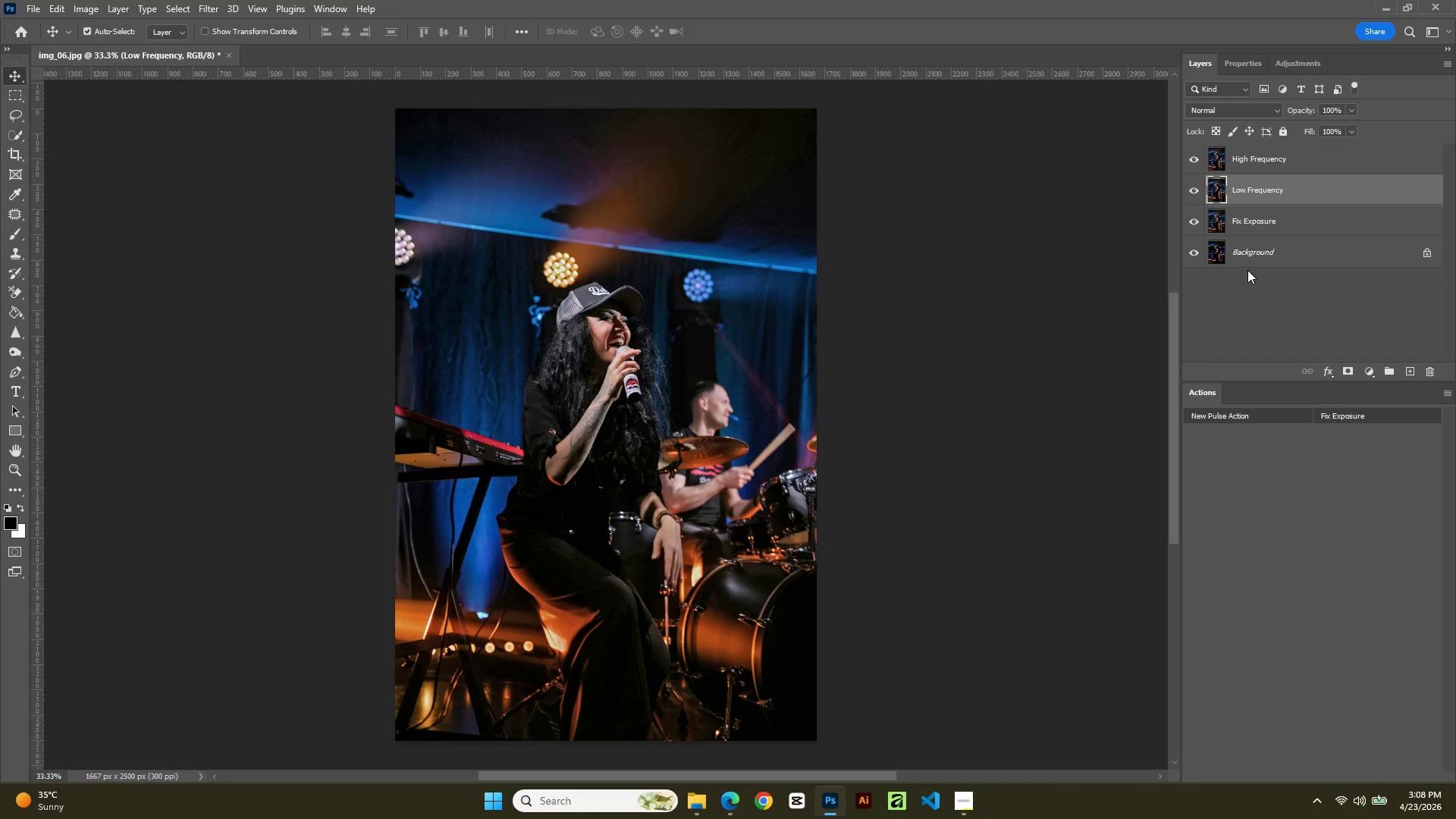 
left_click([207, 3])
 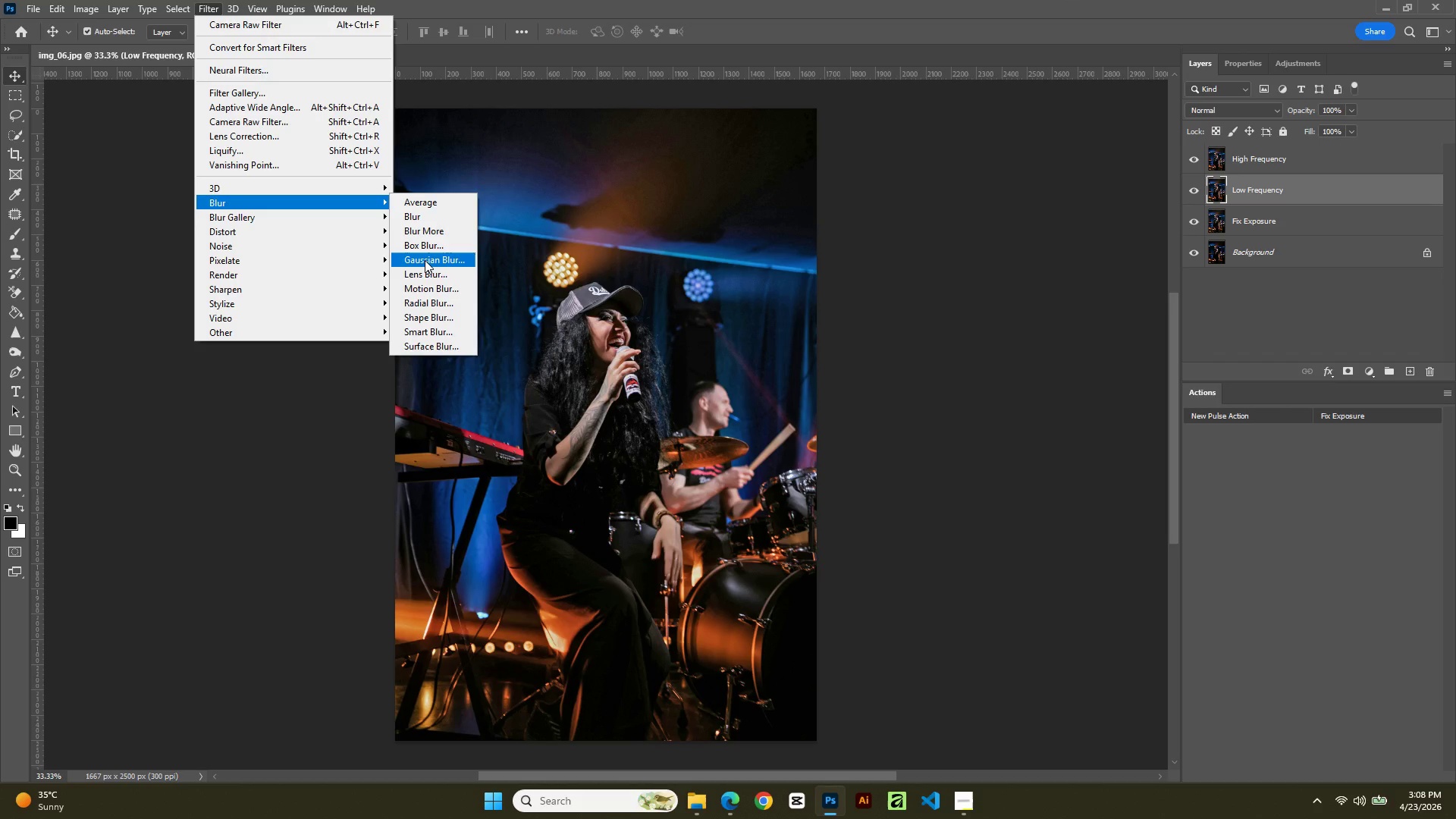 
left_click([425, 260])
 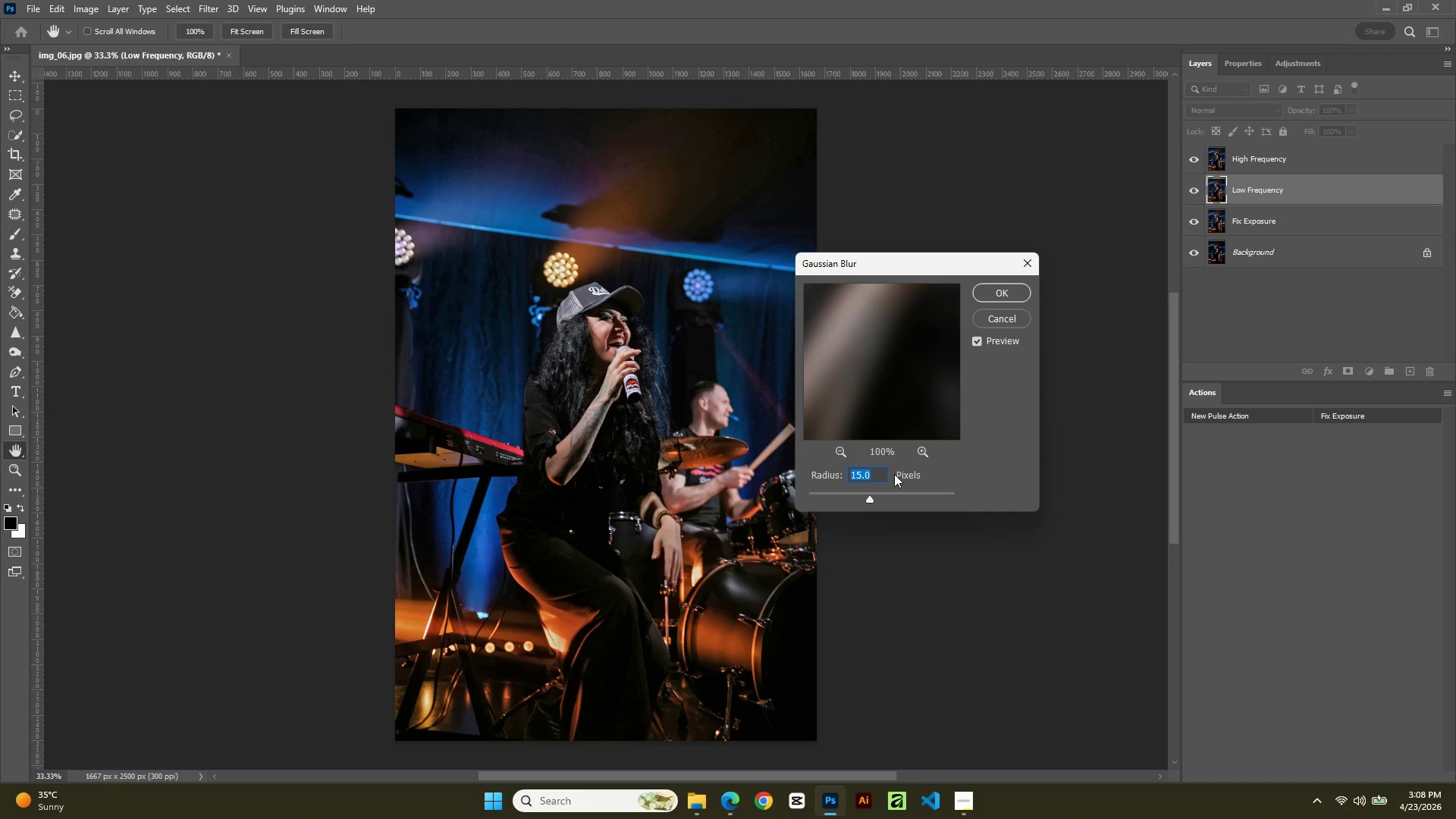 
key(Numpad5)
 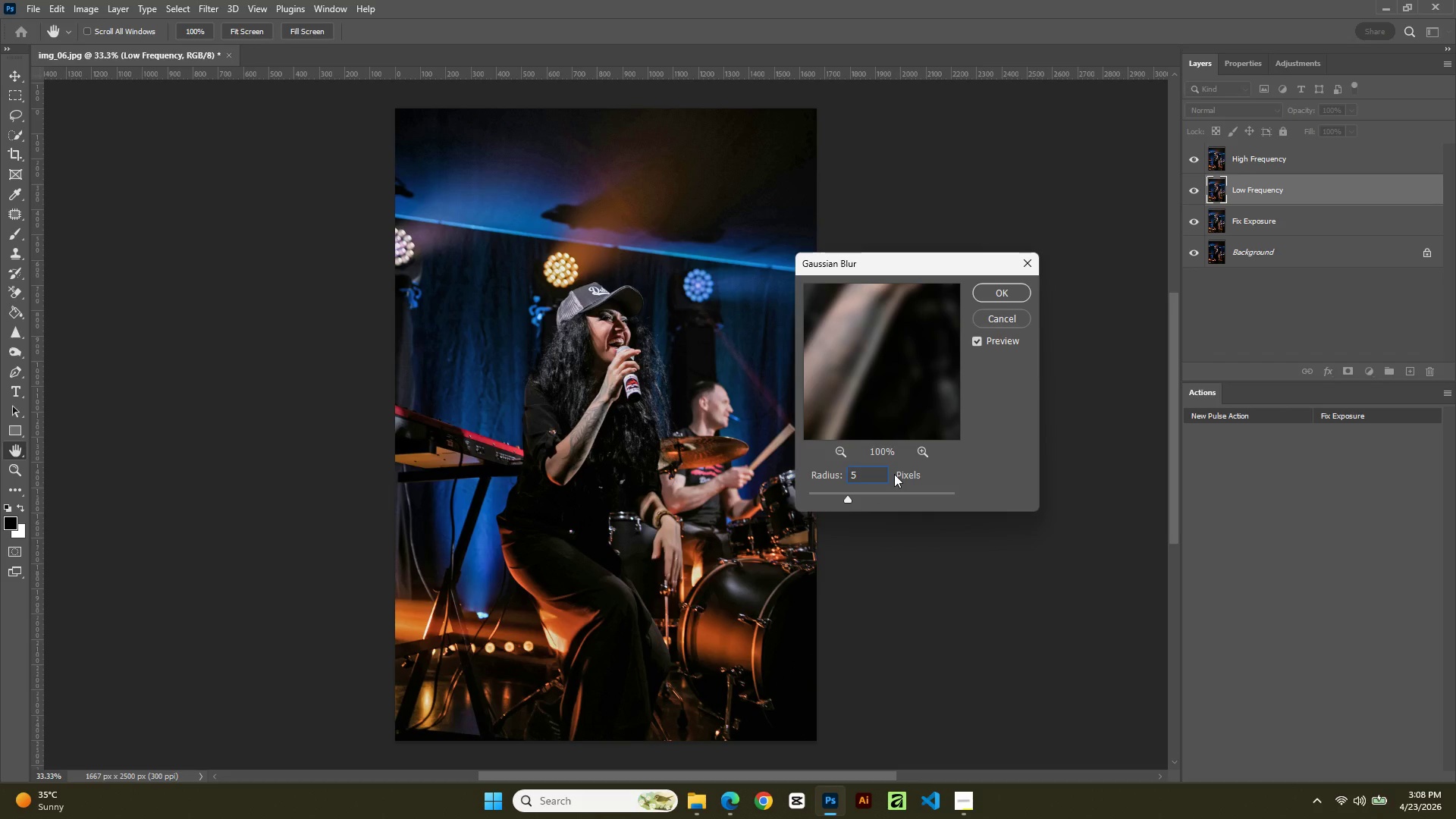 
key(NumpadEnter)
 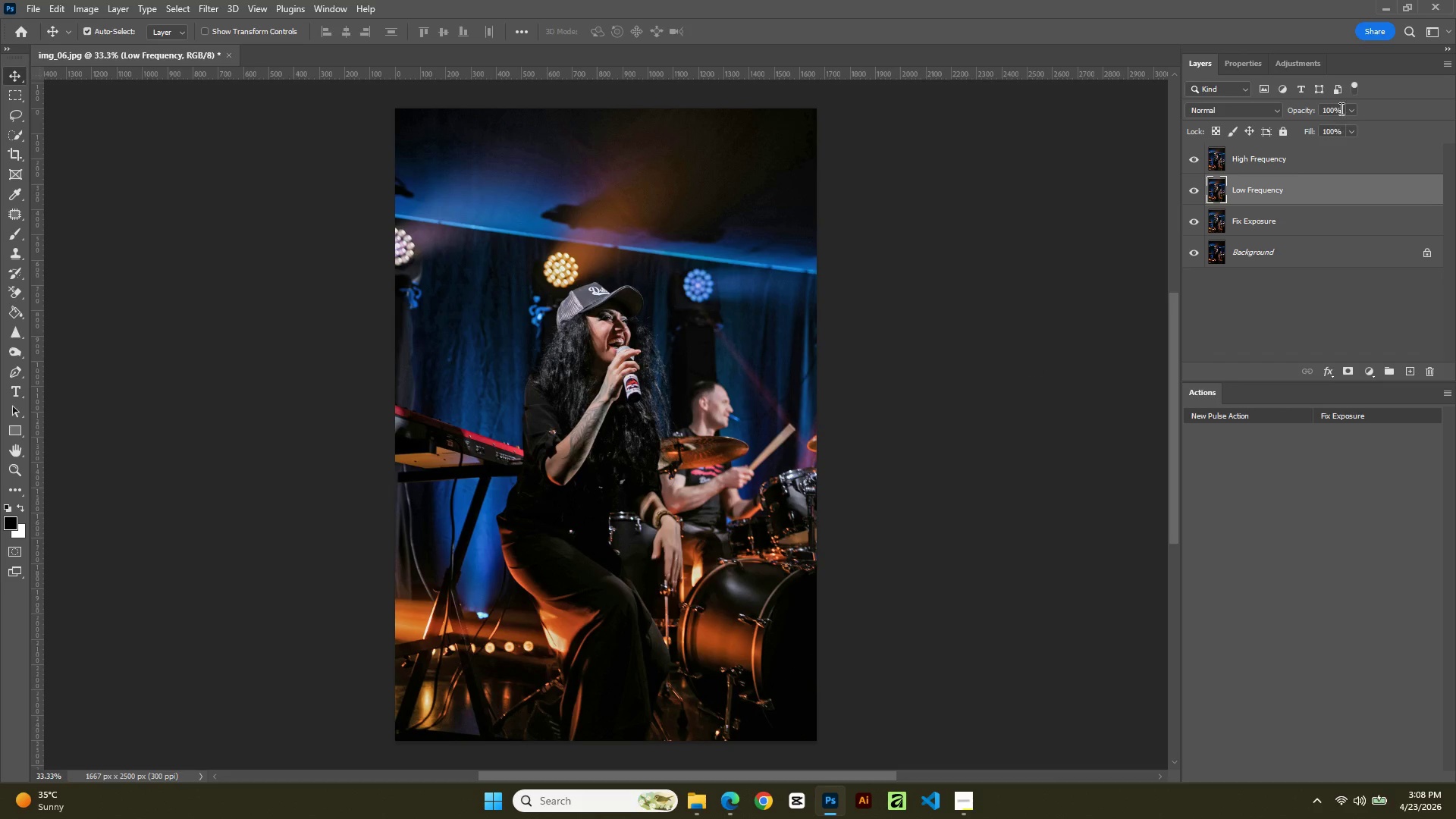 
left_click([1275, 162])
 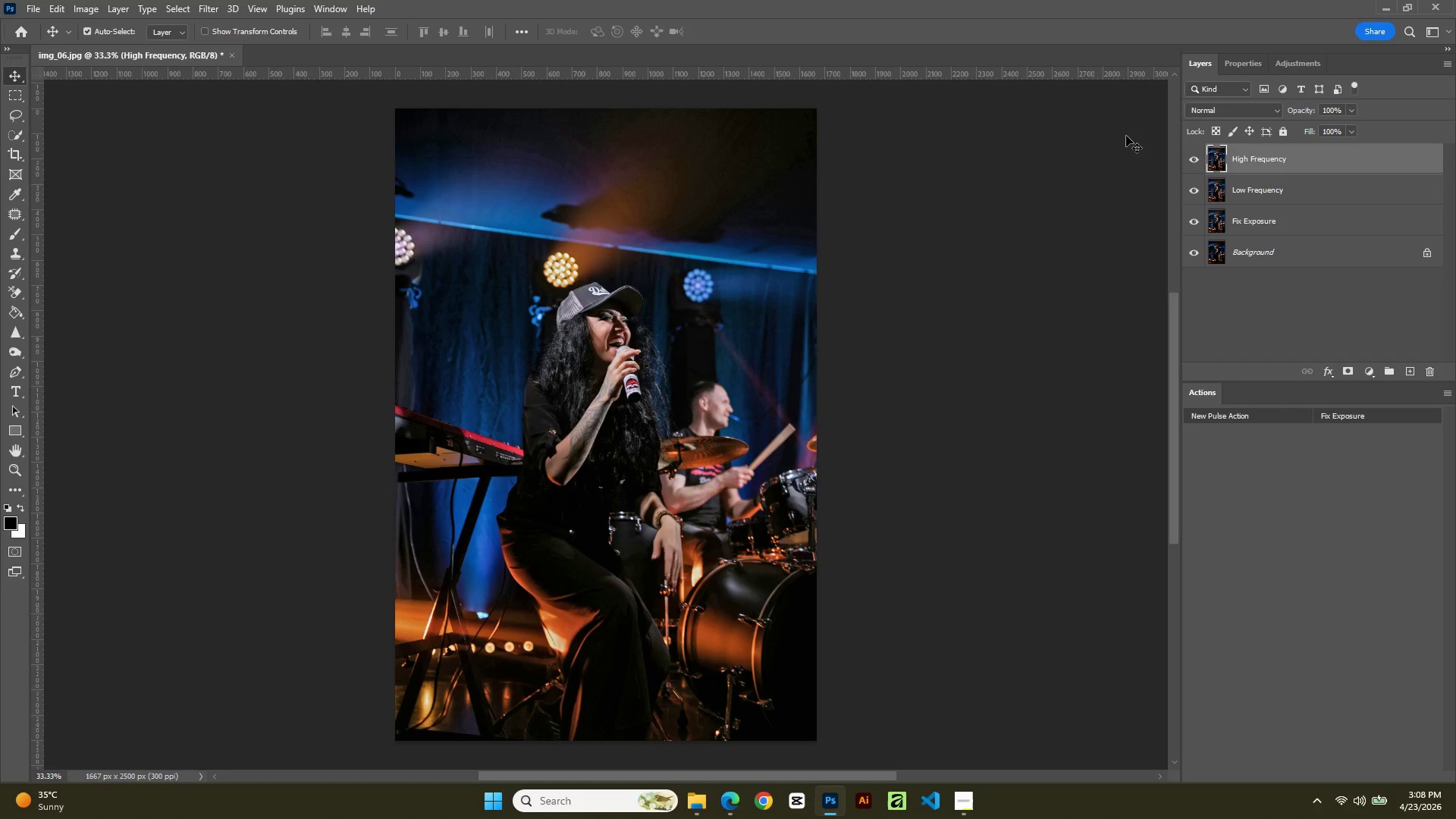 
left_click([89, 9])
 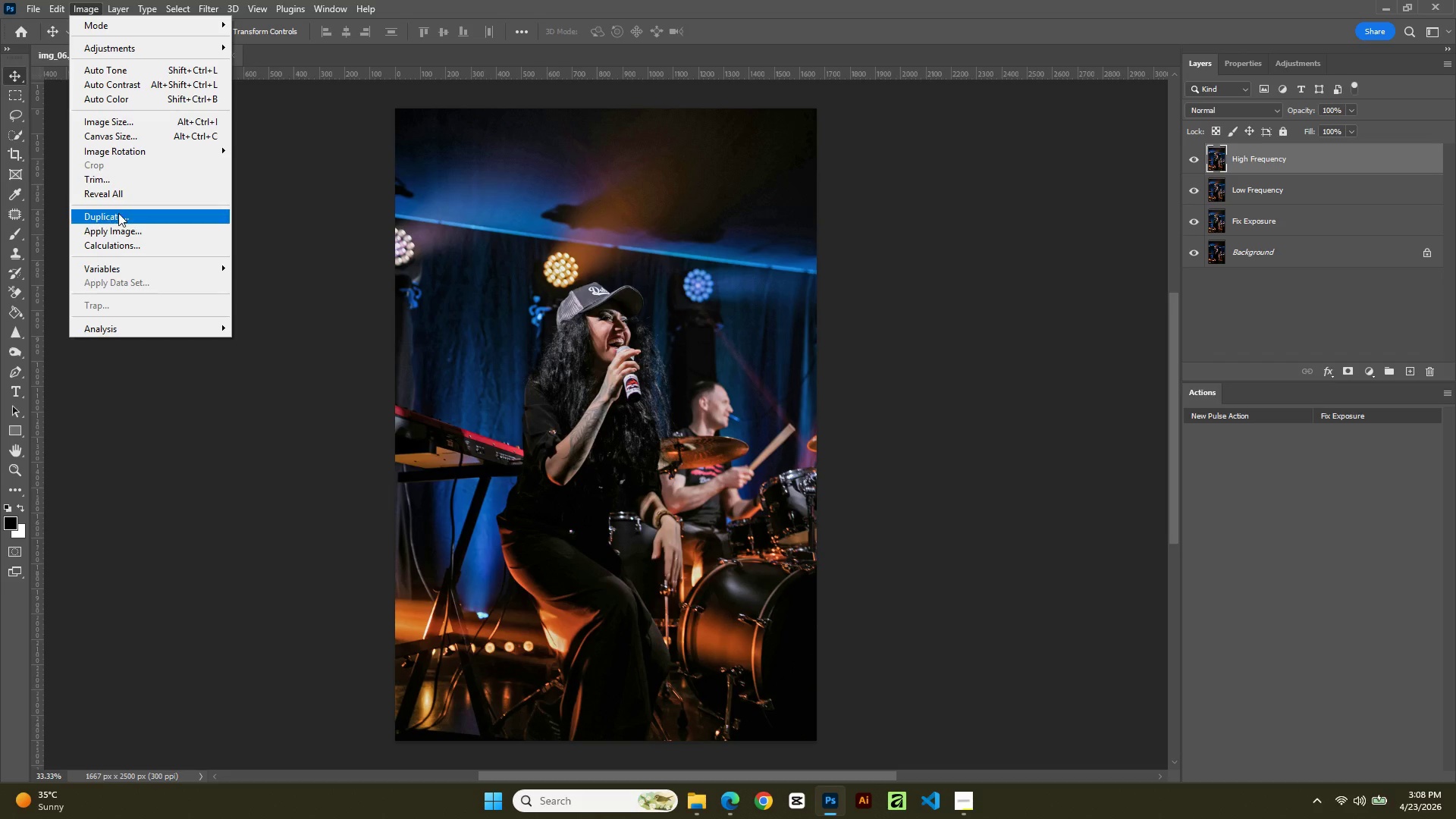 
left_click([118, 228])
 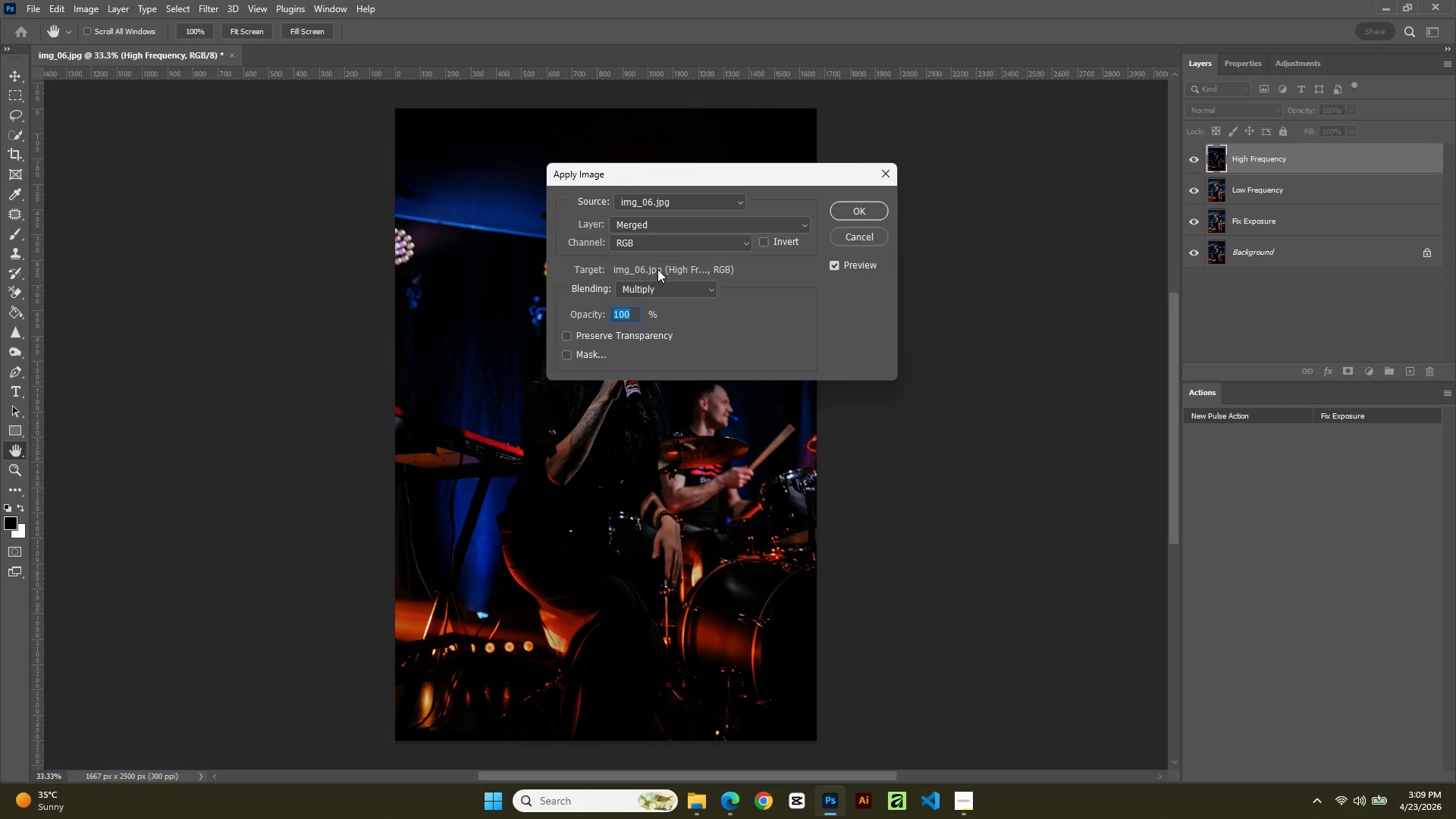 
wait(7.44)
 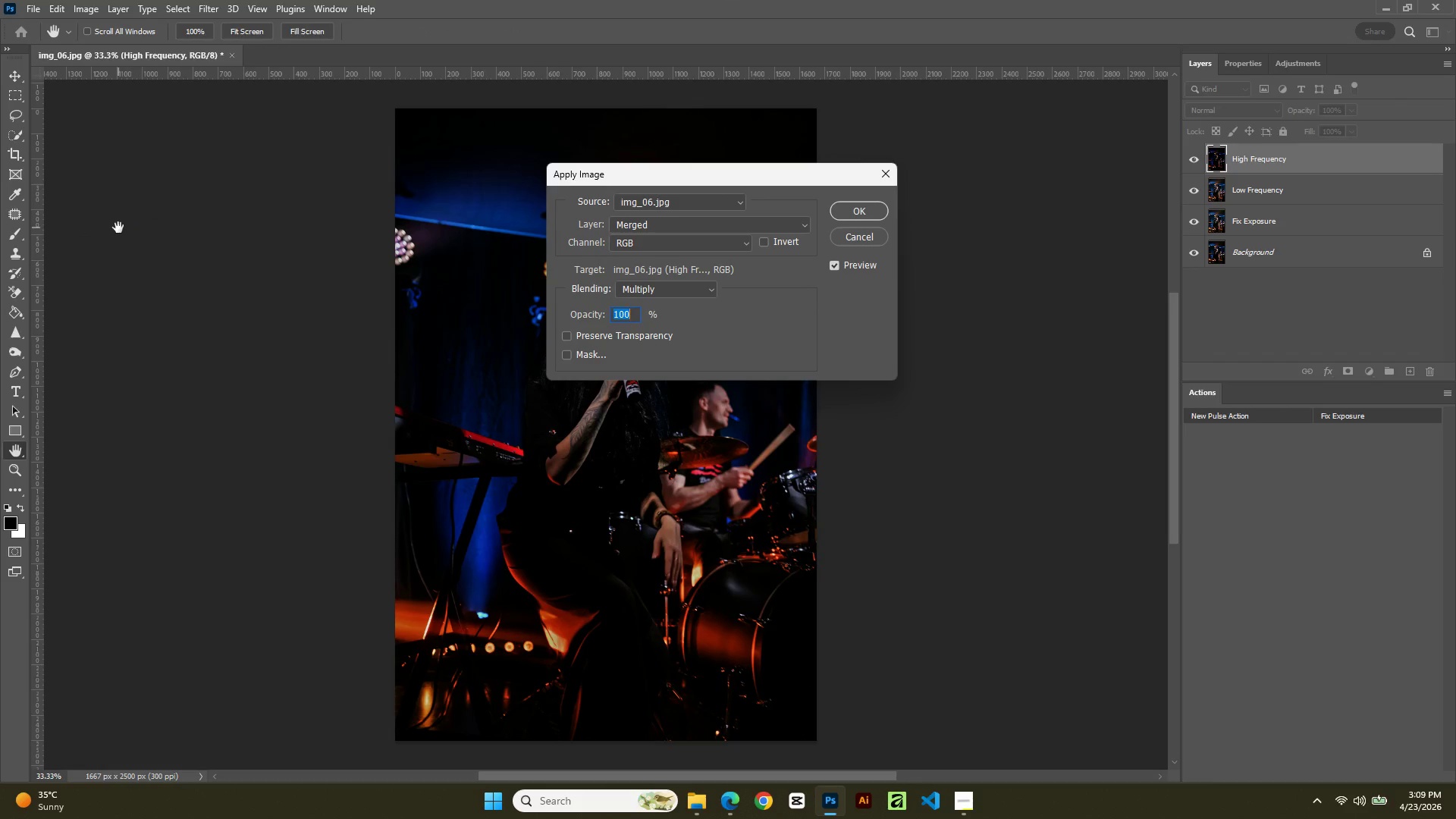 
double_click([657, 202])
 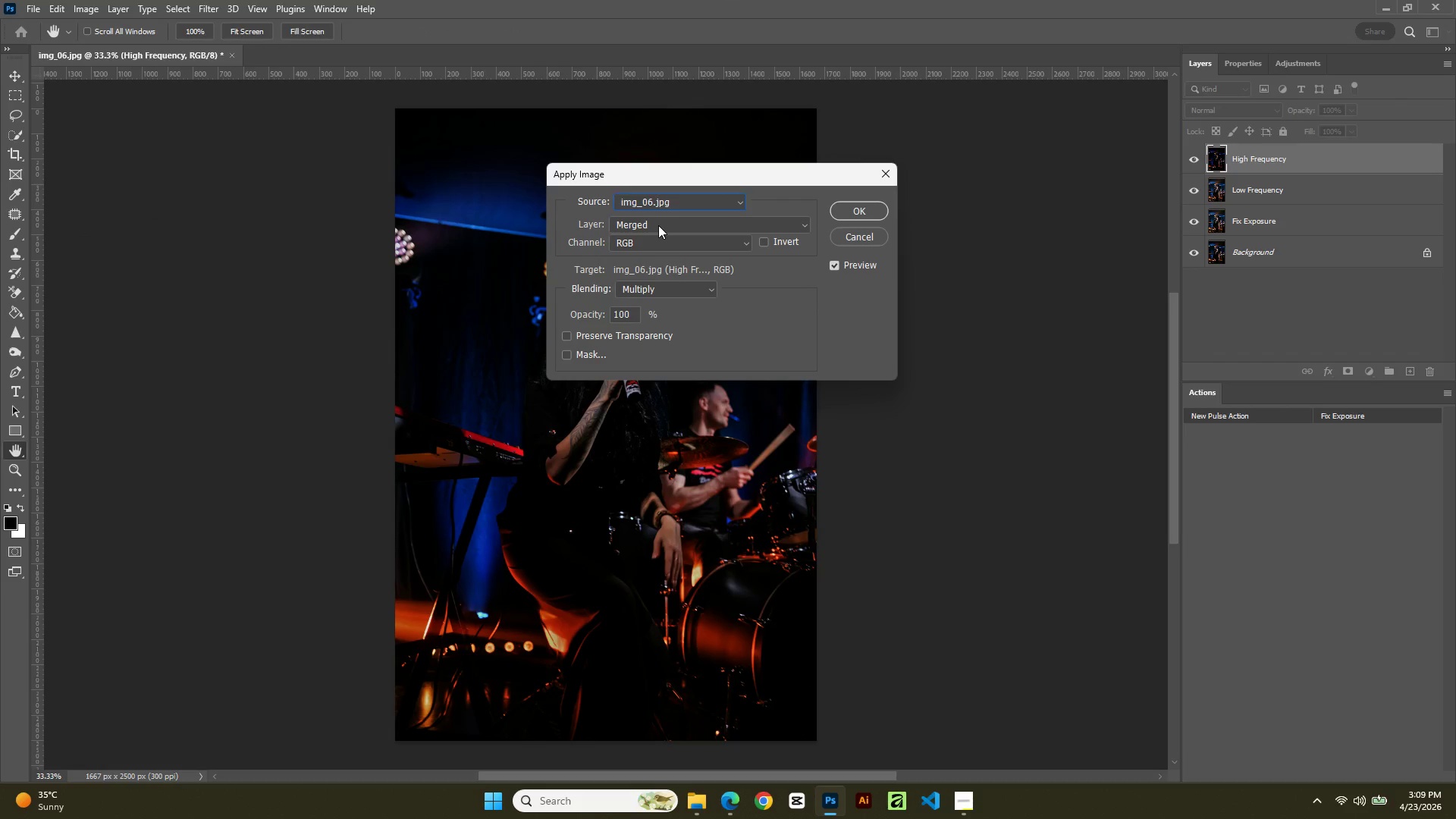 
left_click([658, 220])
 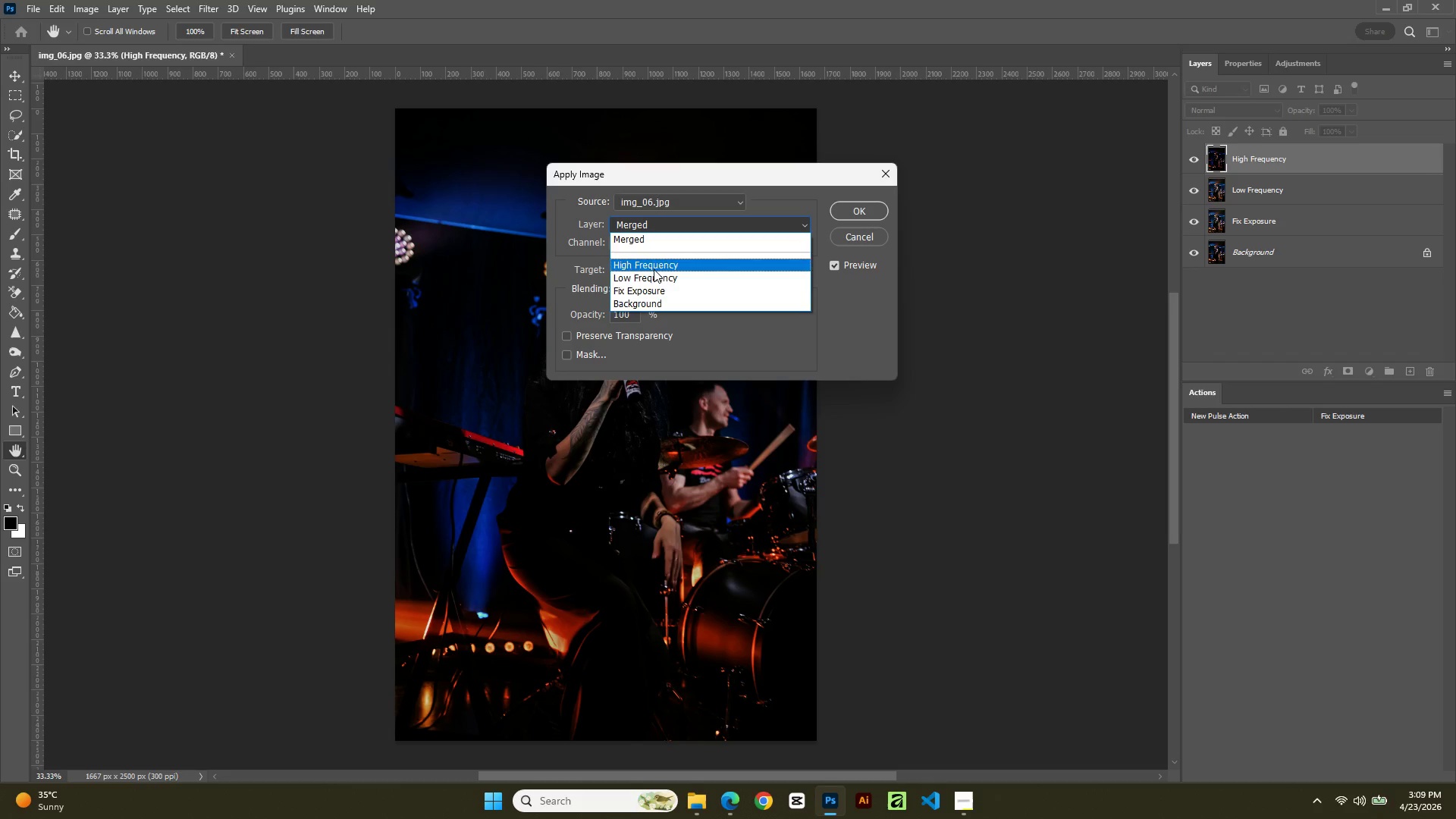 
left_click([654, 274])
 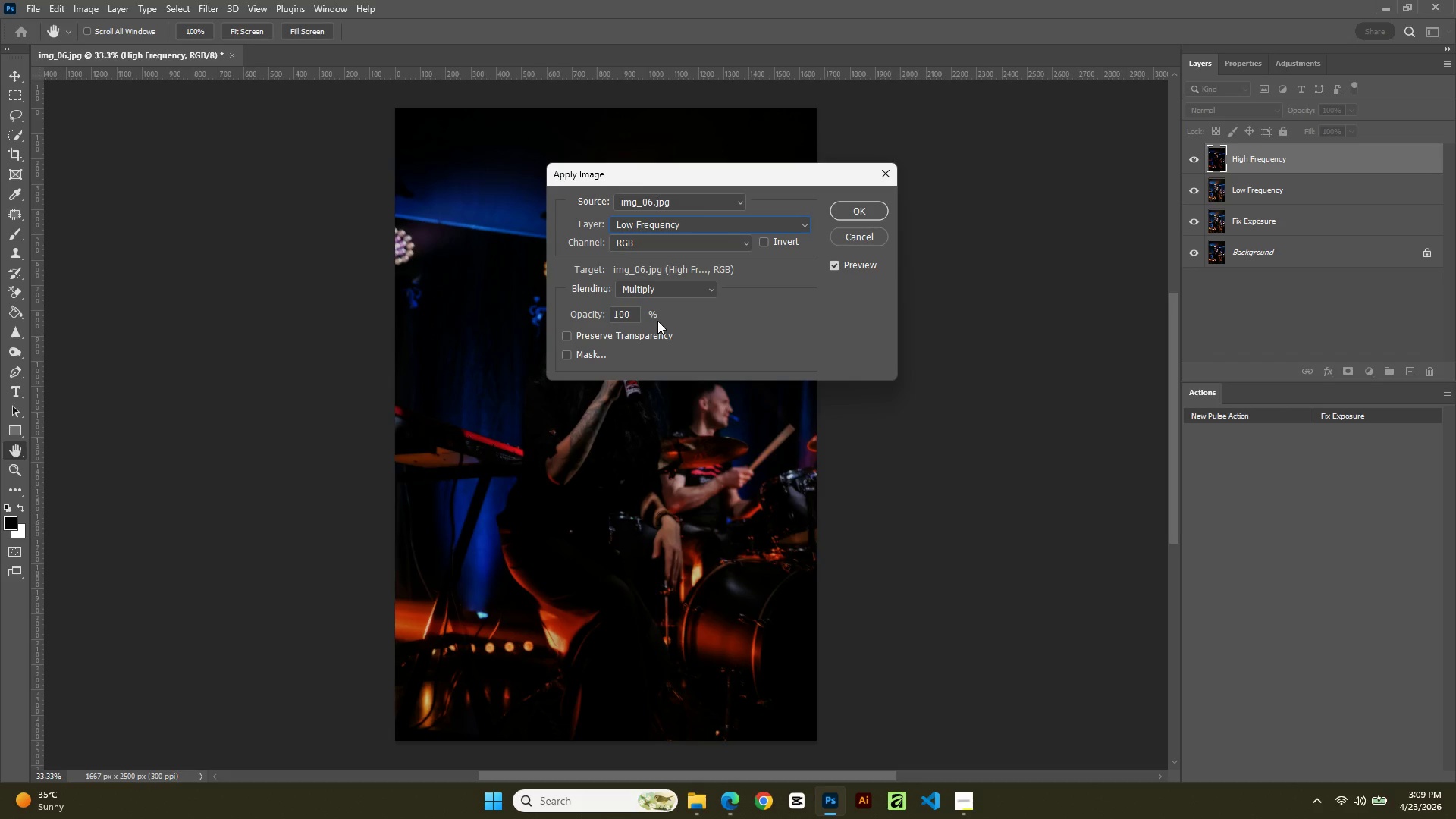 
wait(13.97)
 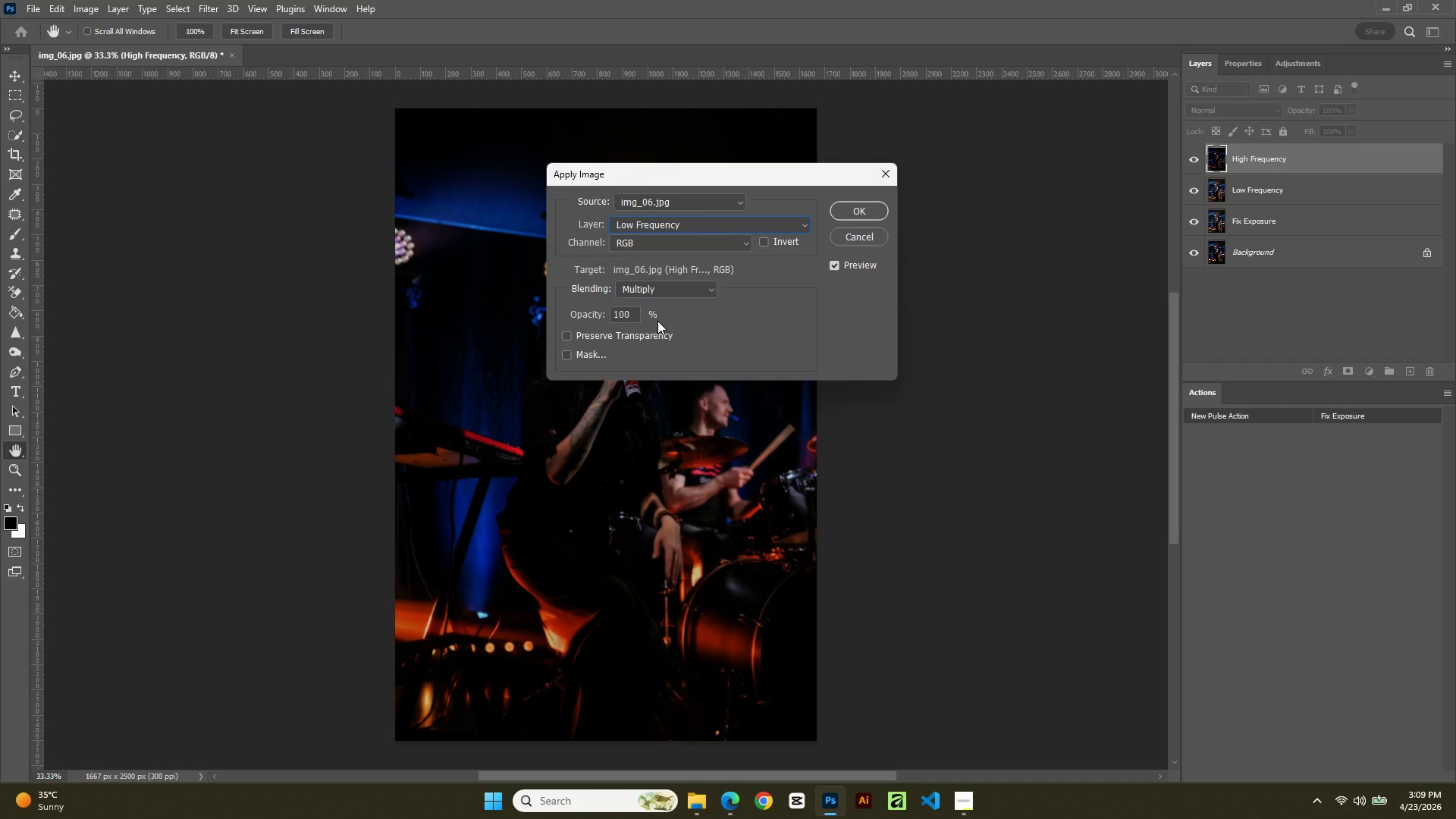 
left_click([709, 282])
 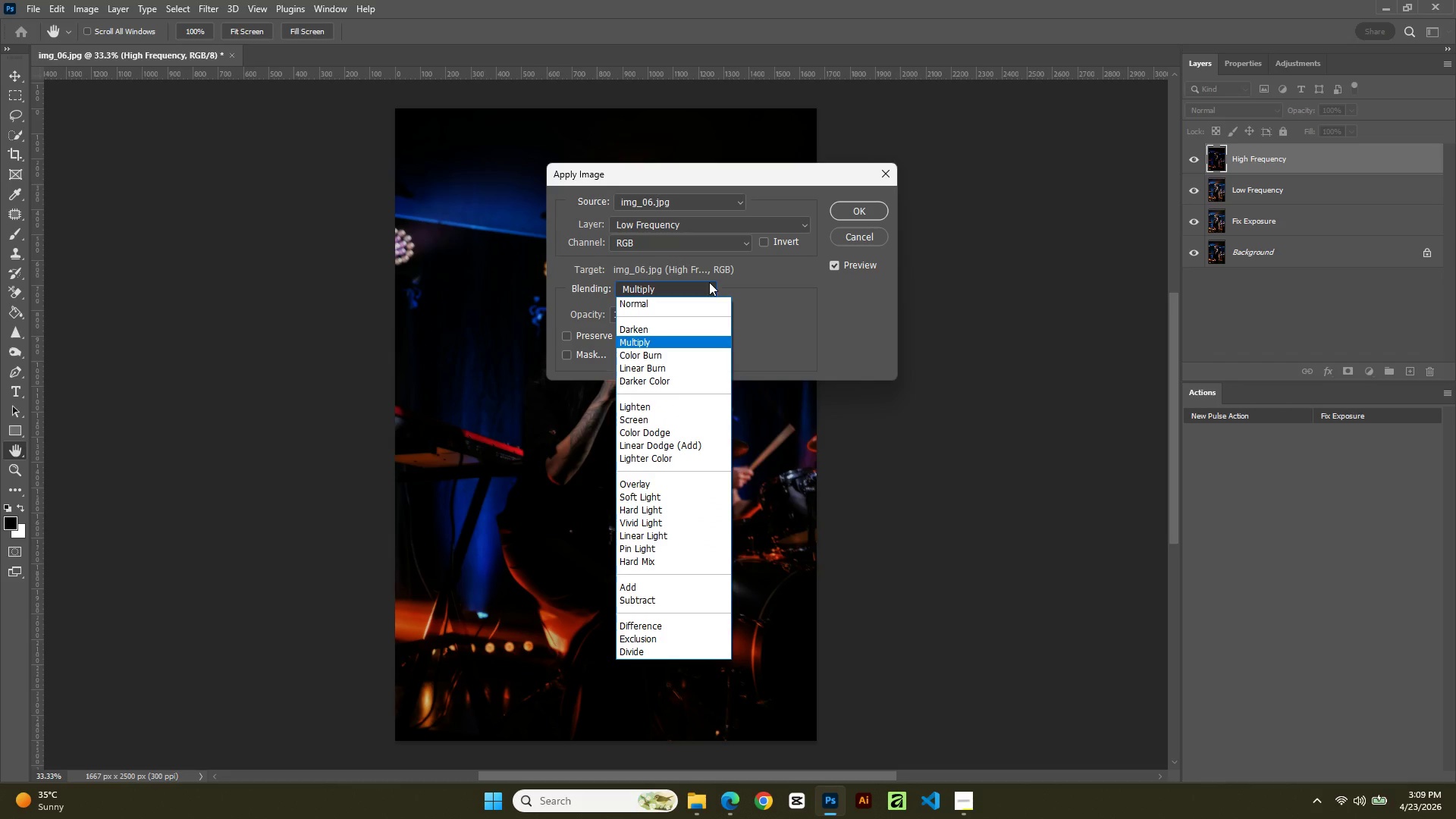 
left_click([709, 282])
 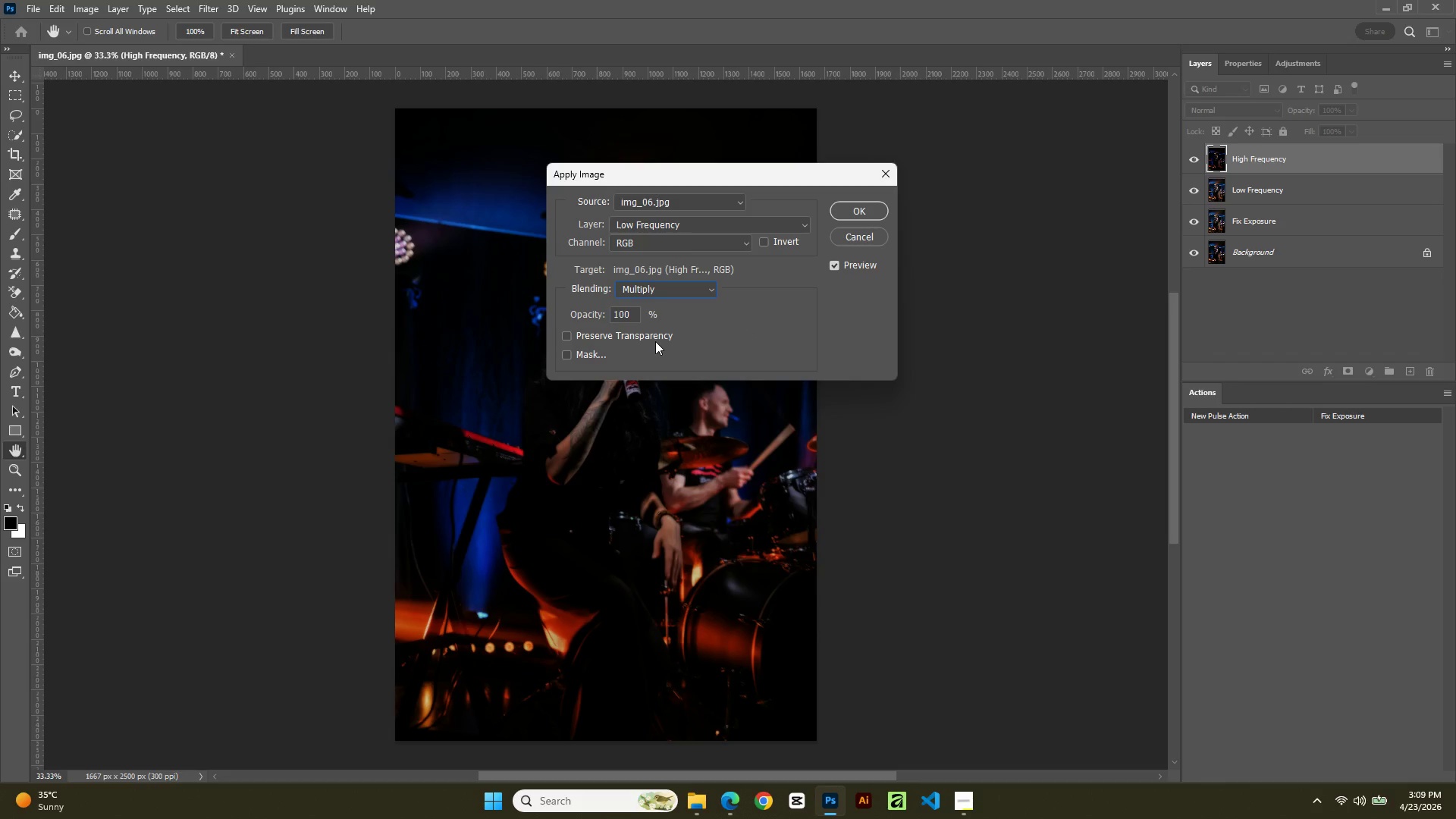 
wait(18.36)
 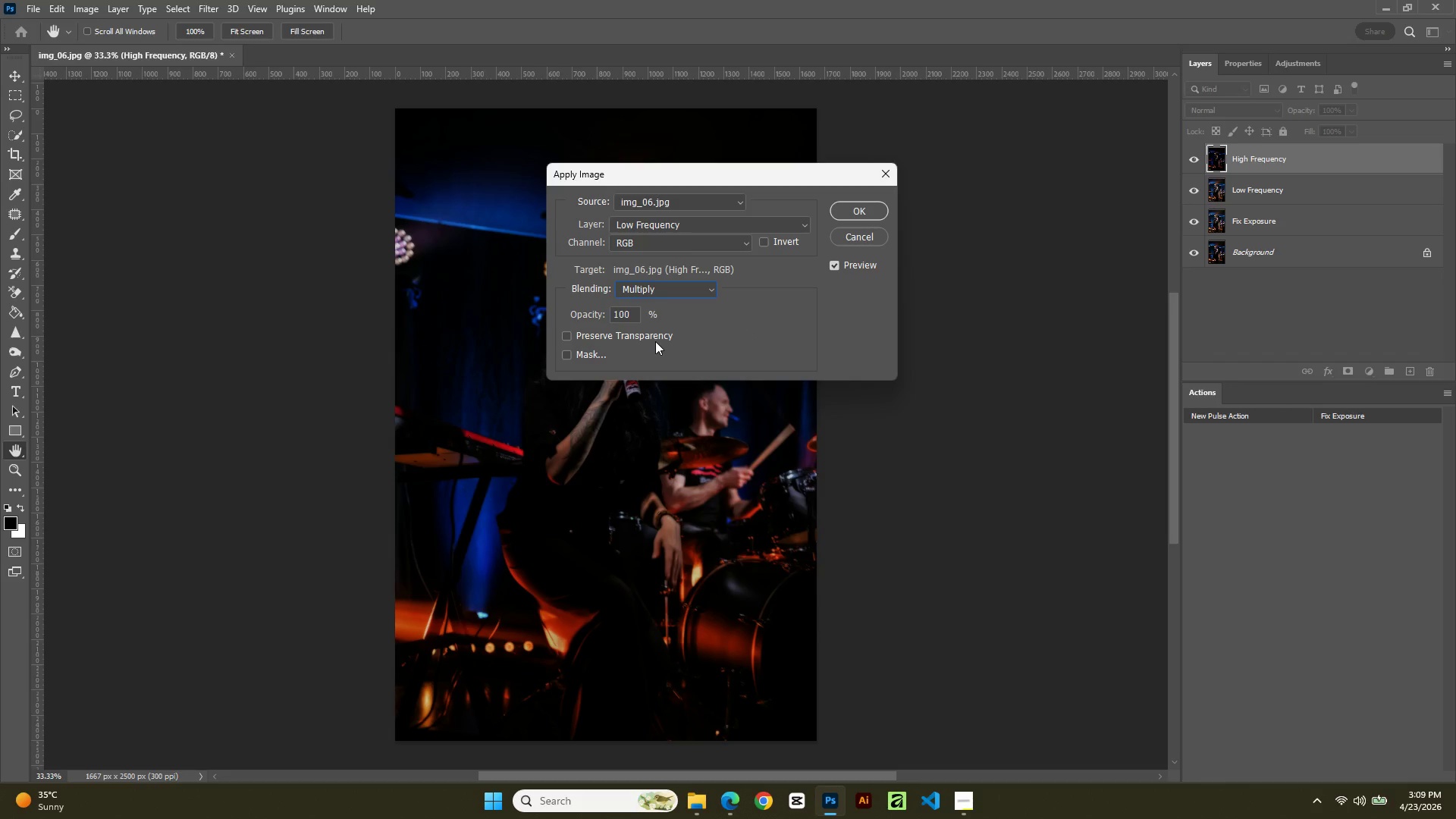 
left_click([689, 284])
 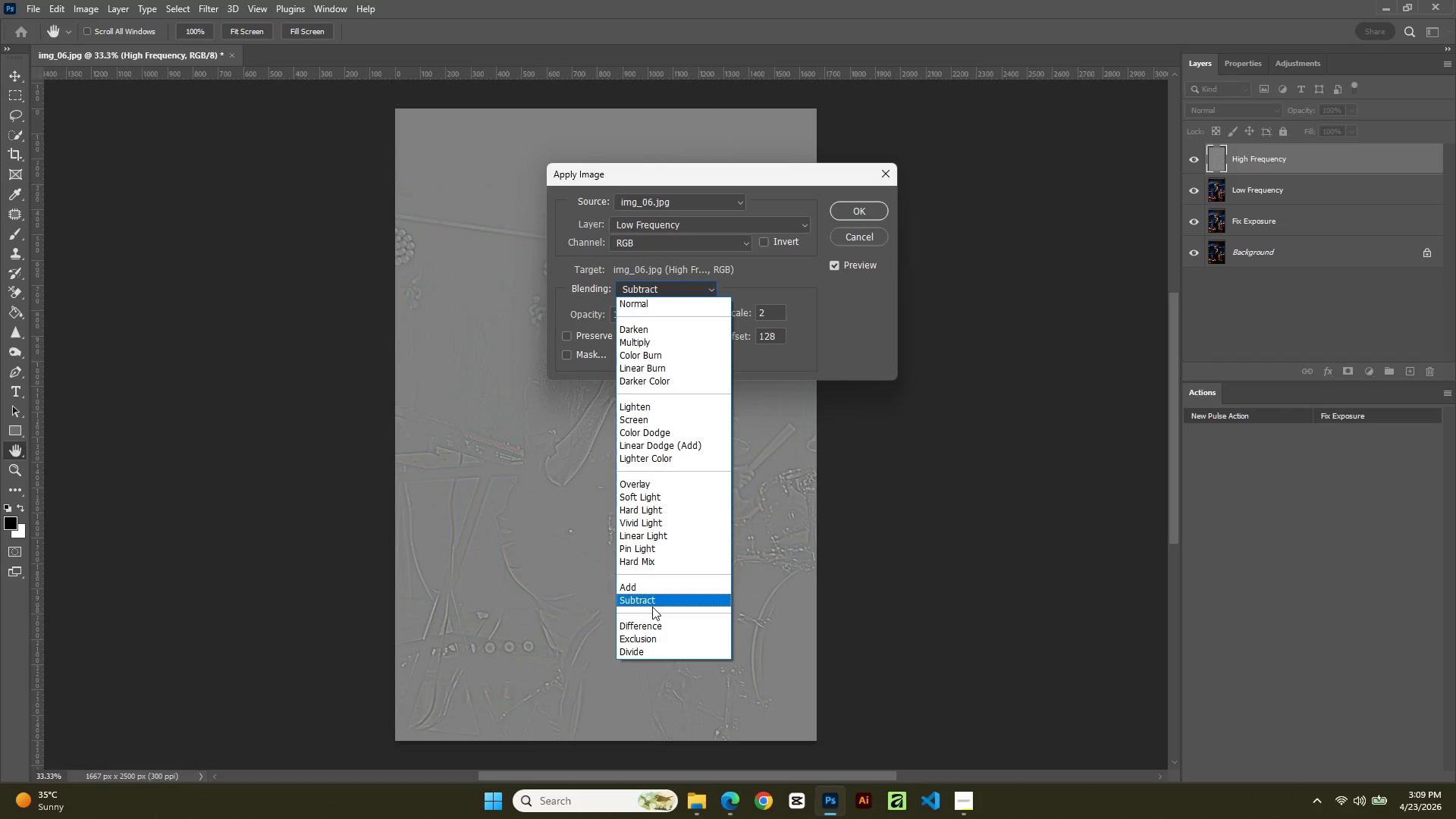 
wait(6.12)
 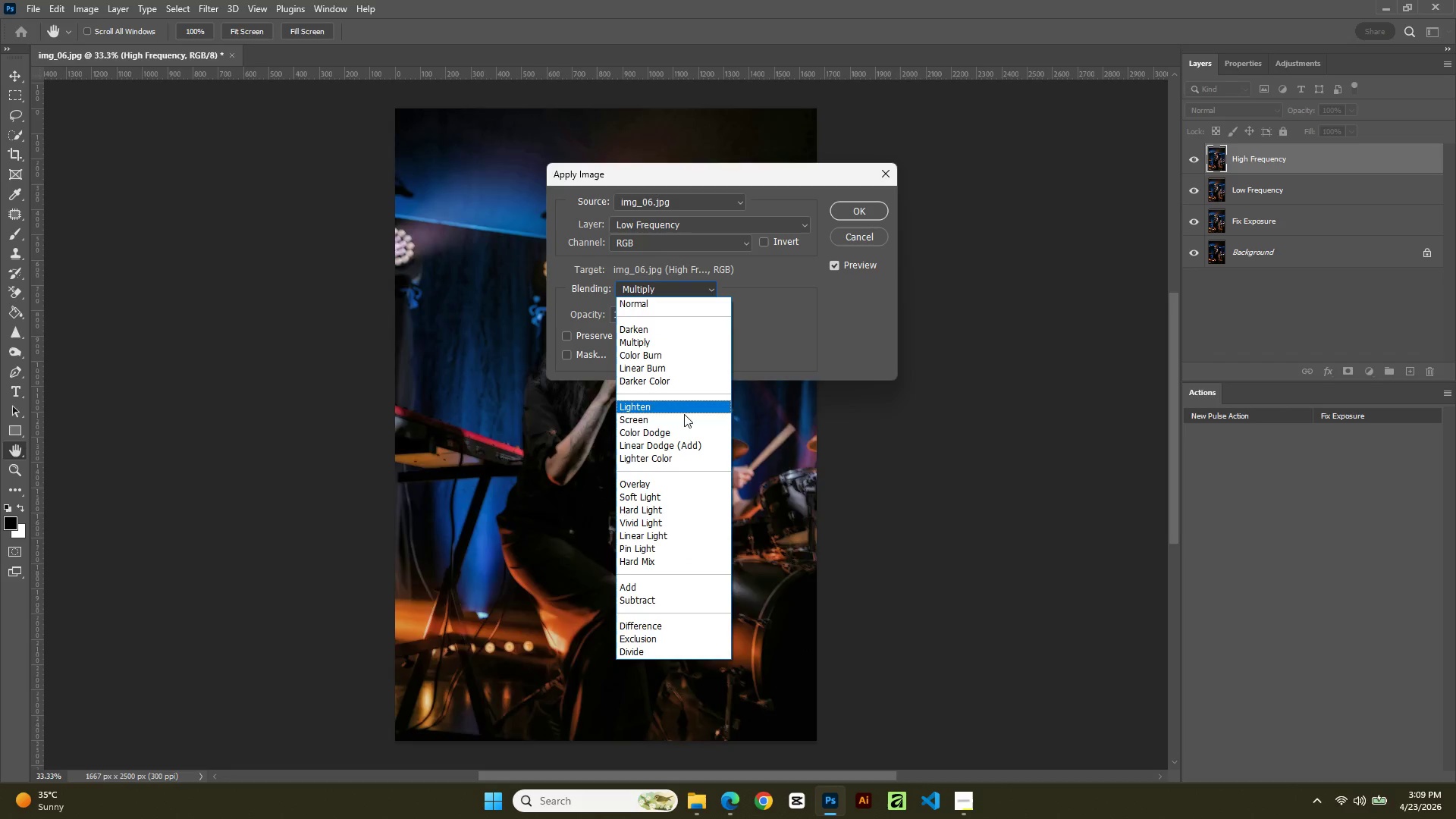 
left_click([658, 594])
 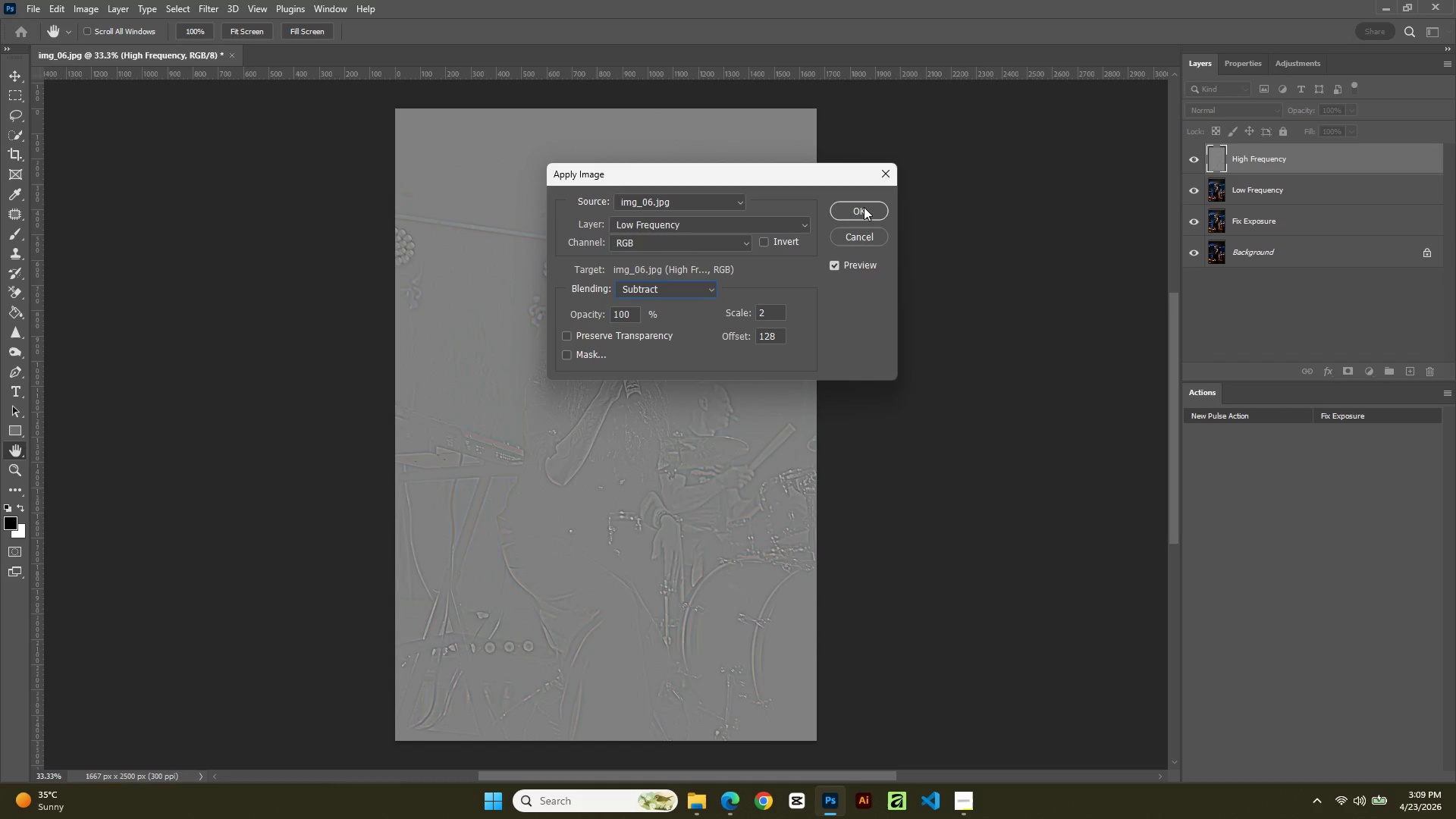 
wait(6.91)
 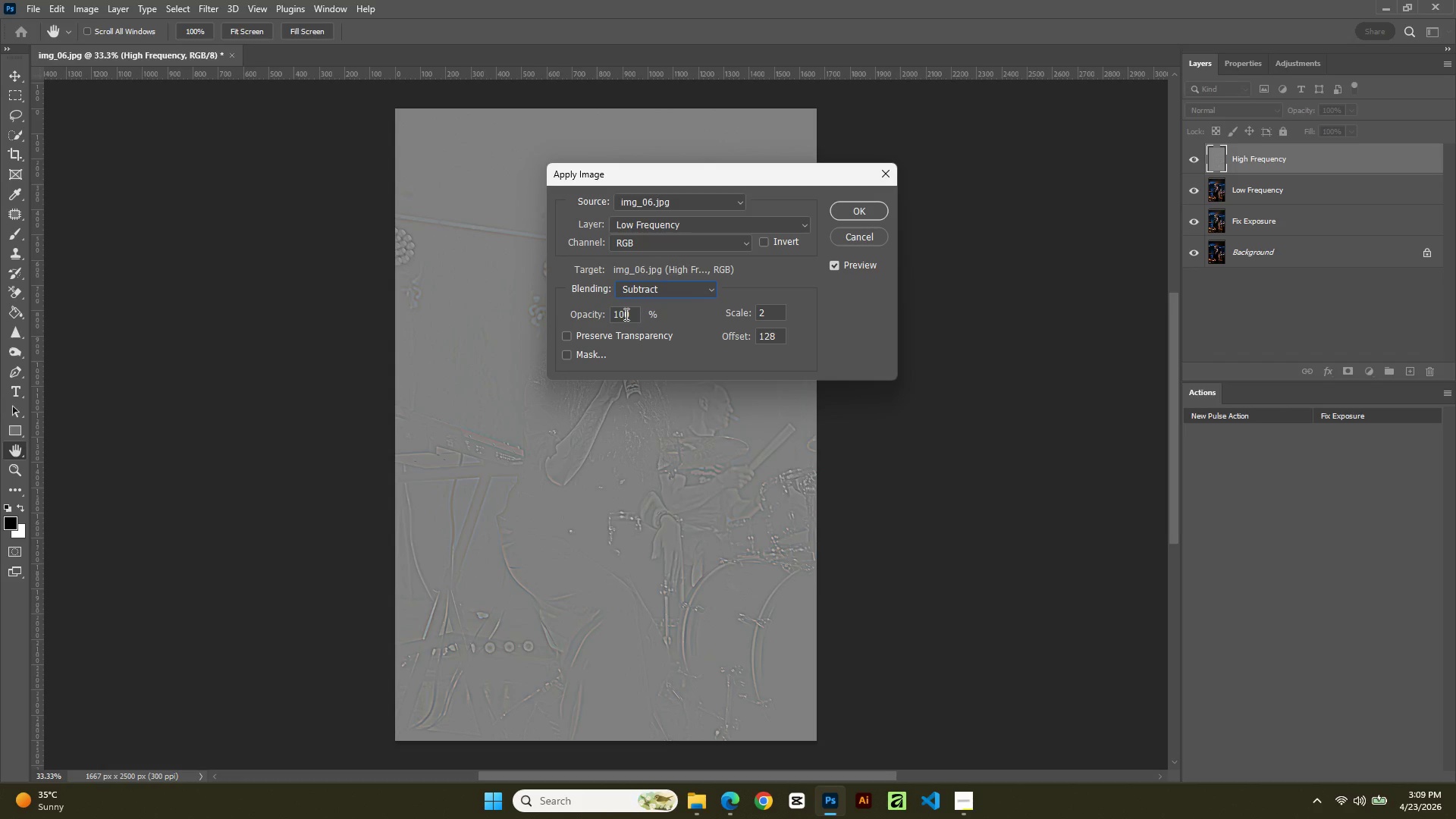 
left_click([864, 208])
 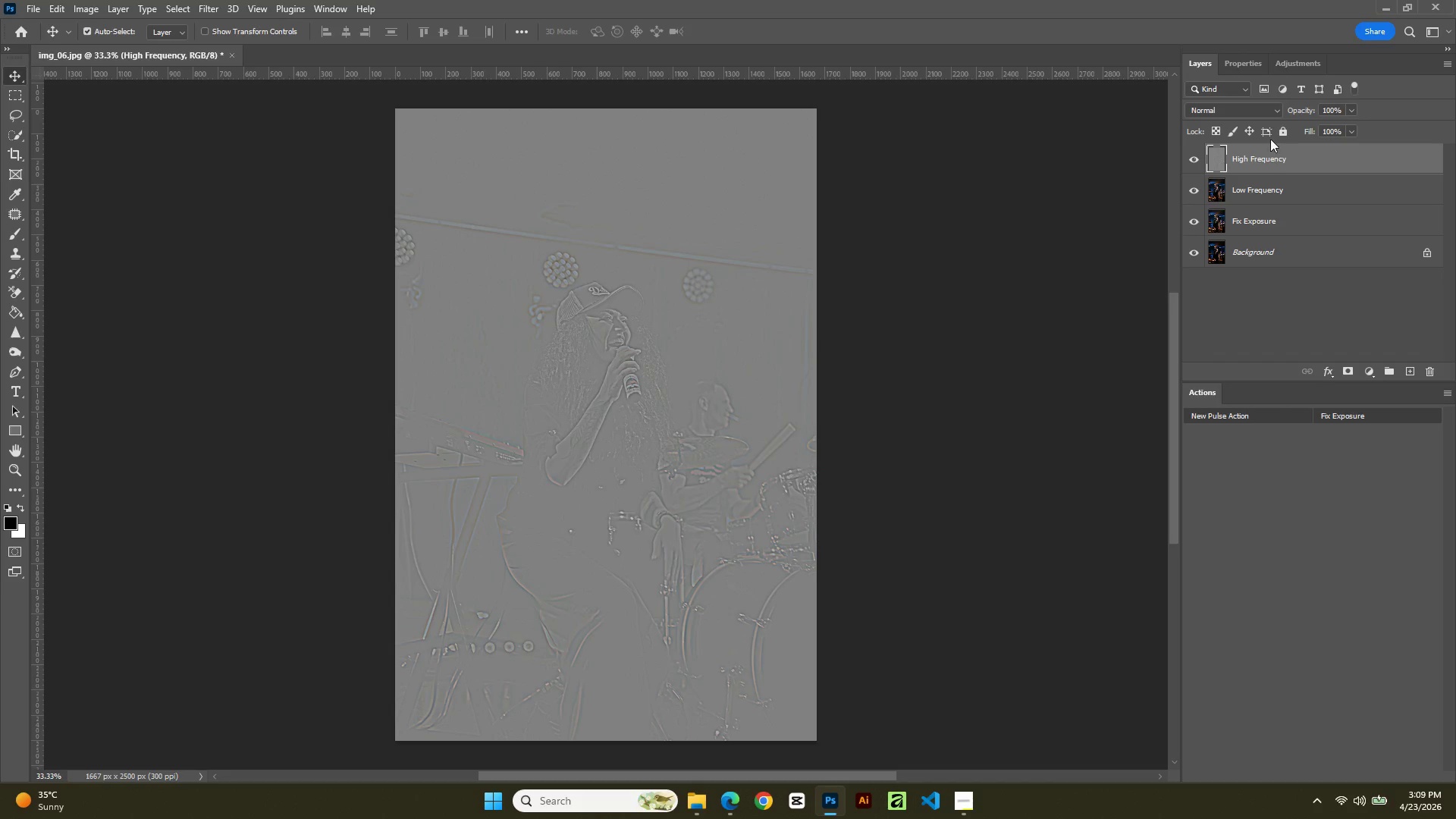 
left_click([1250, 110])
 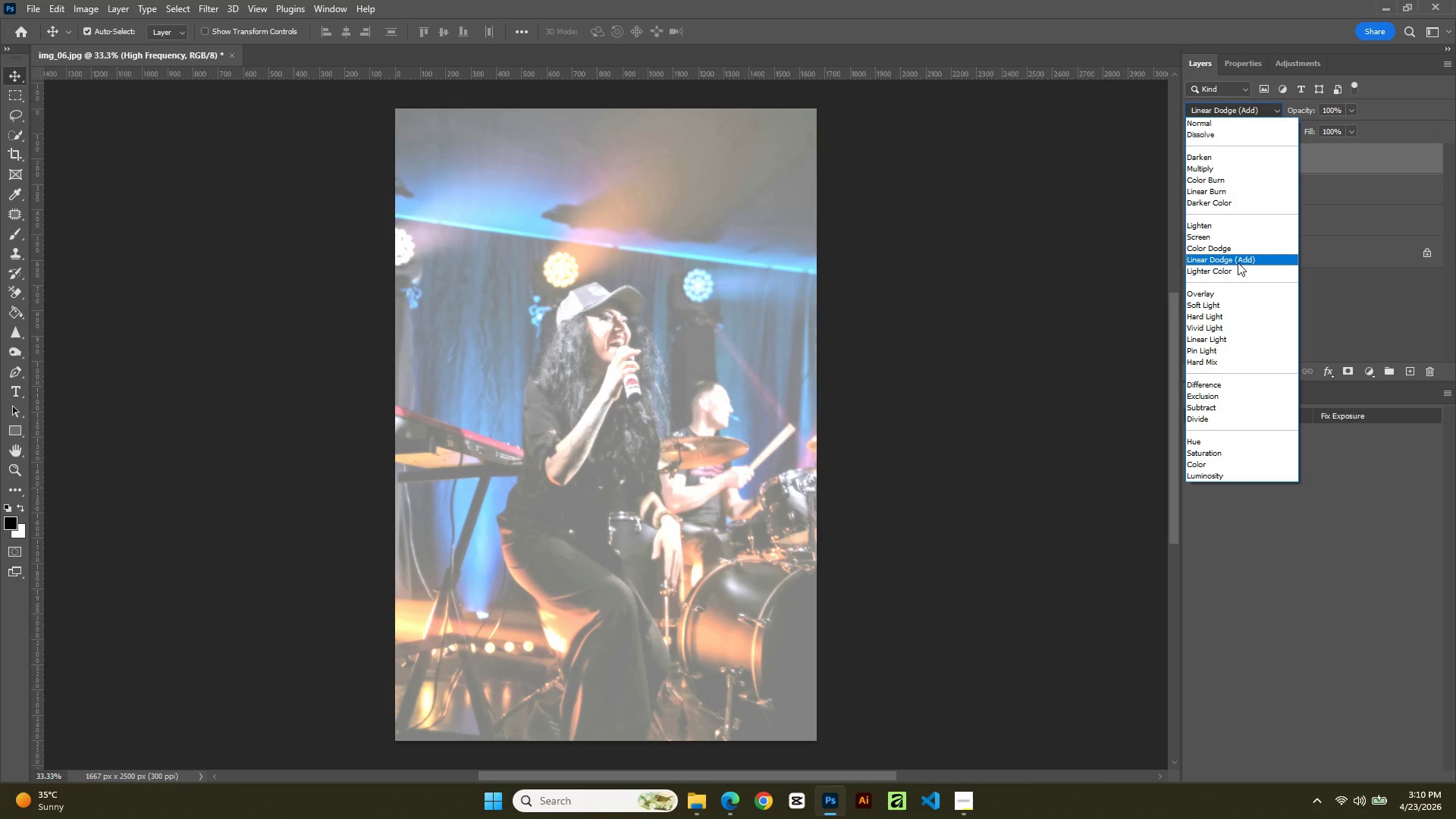 
wait(8.08)
 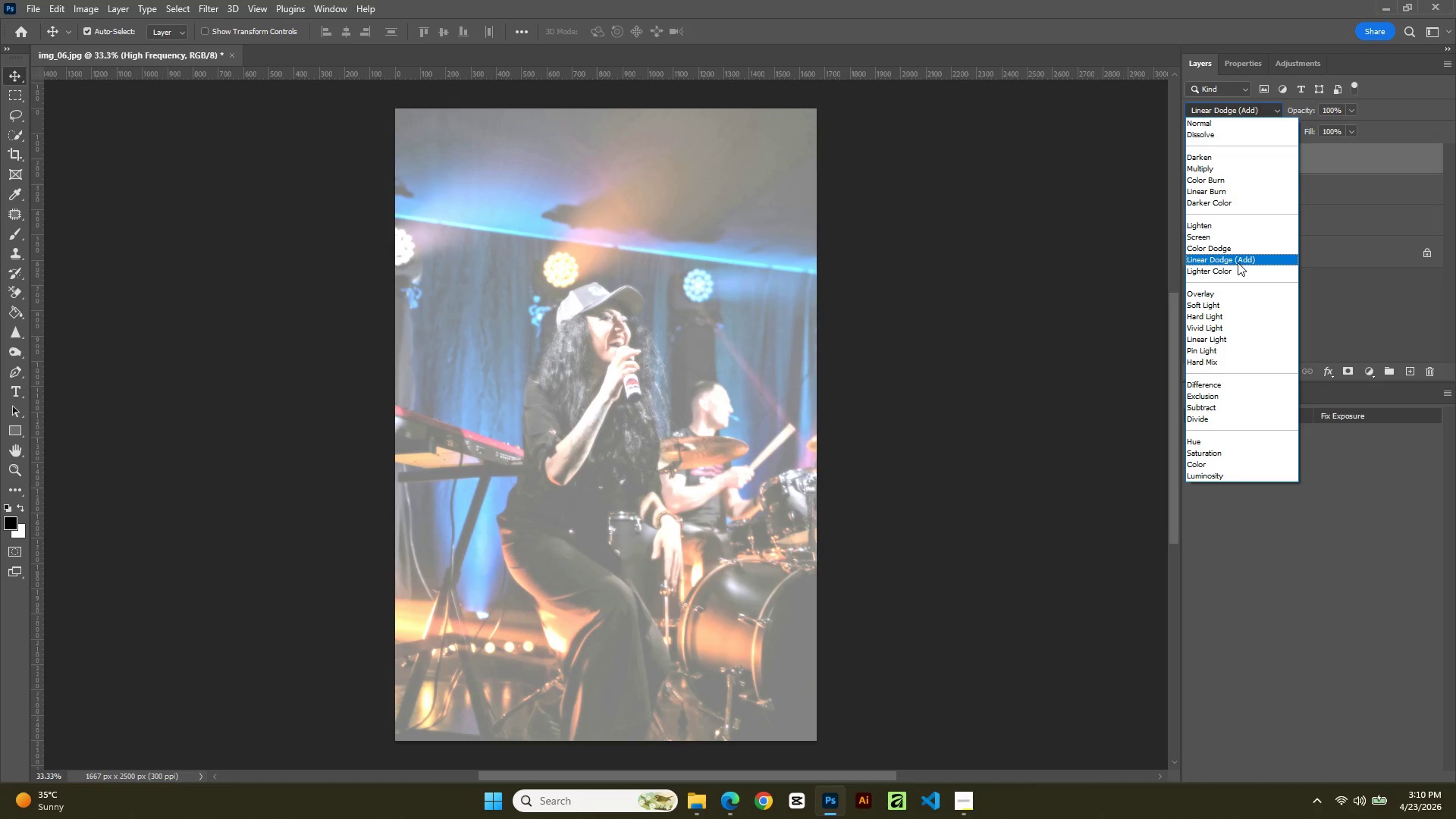 
left_click([1207, 335])
 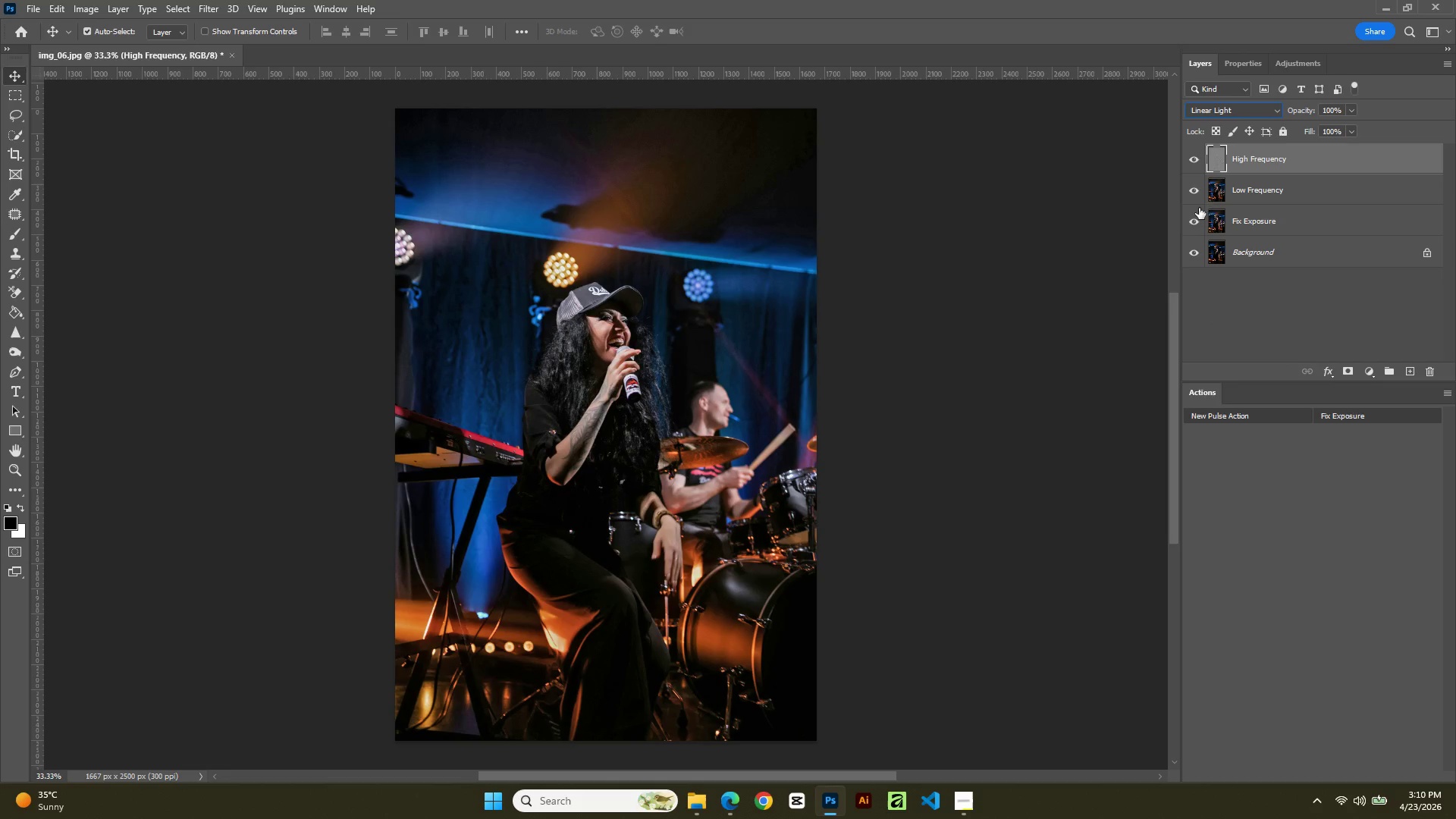 
left_click([1196, 156])
 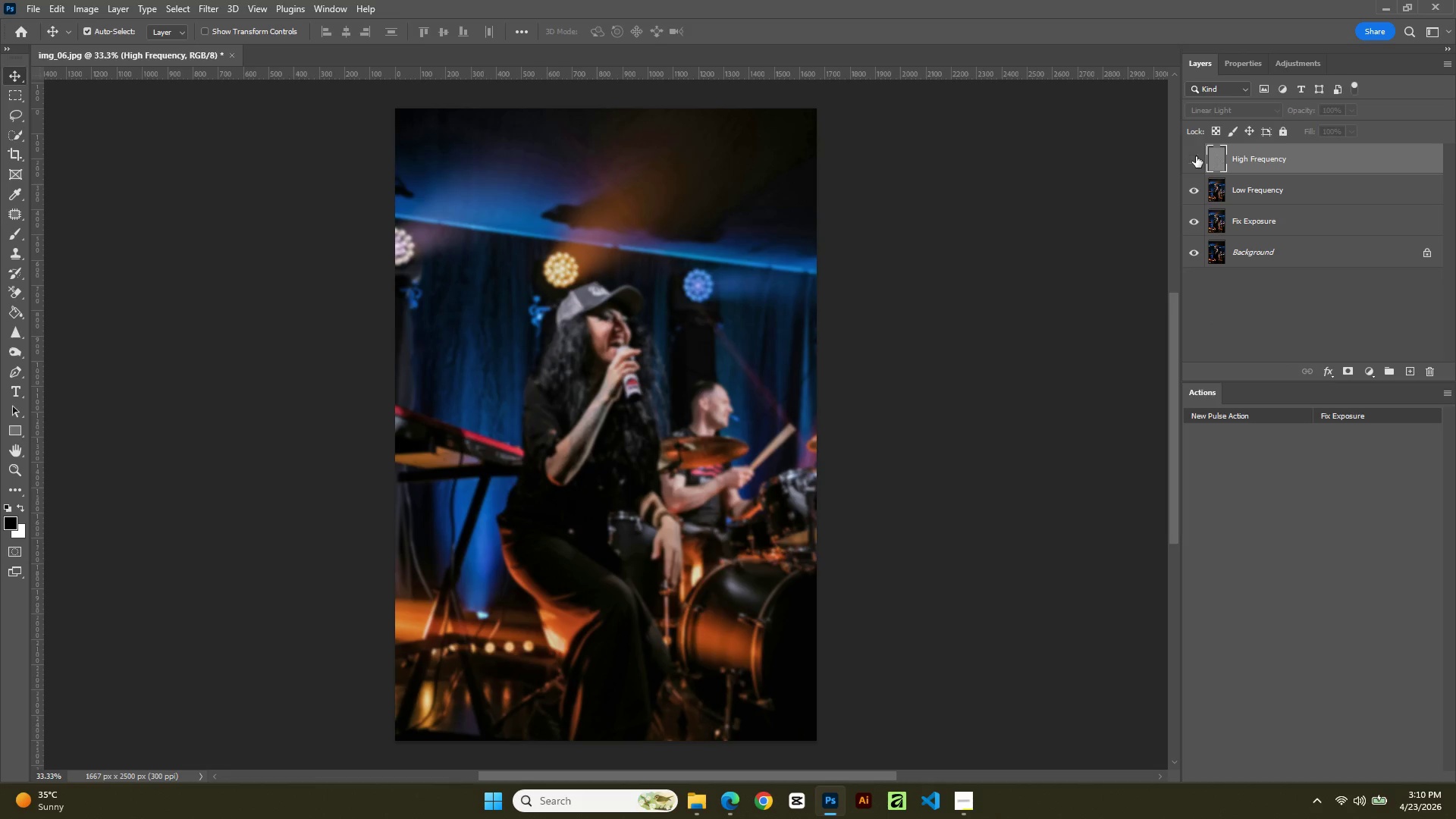 
left_click([1196, 156])
 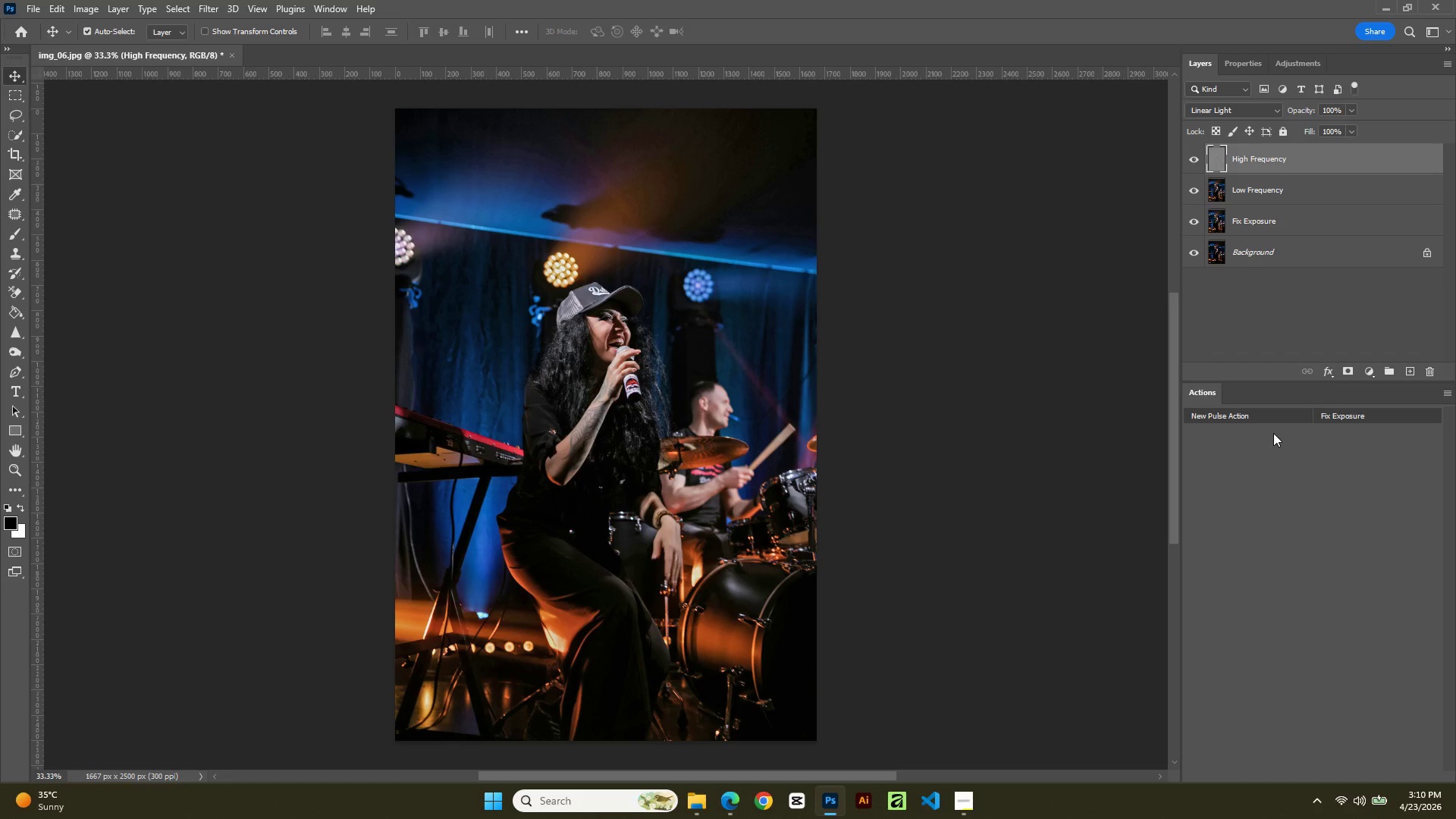 
wait(6.75)
 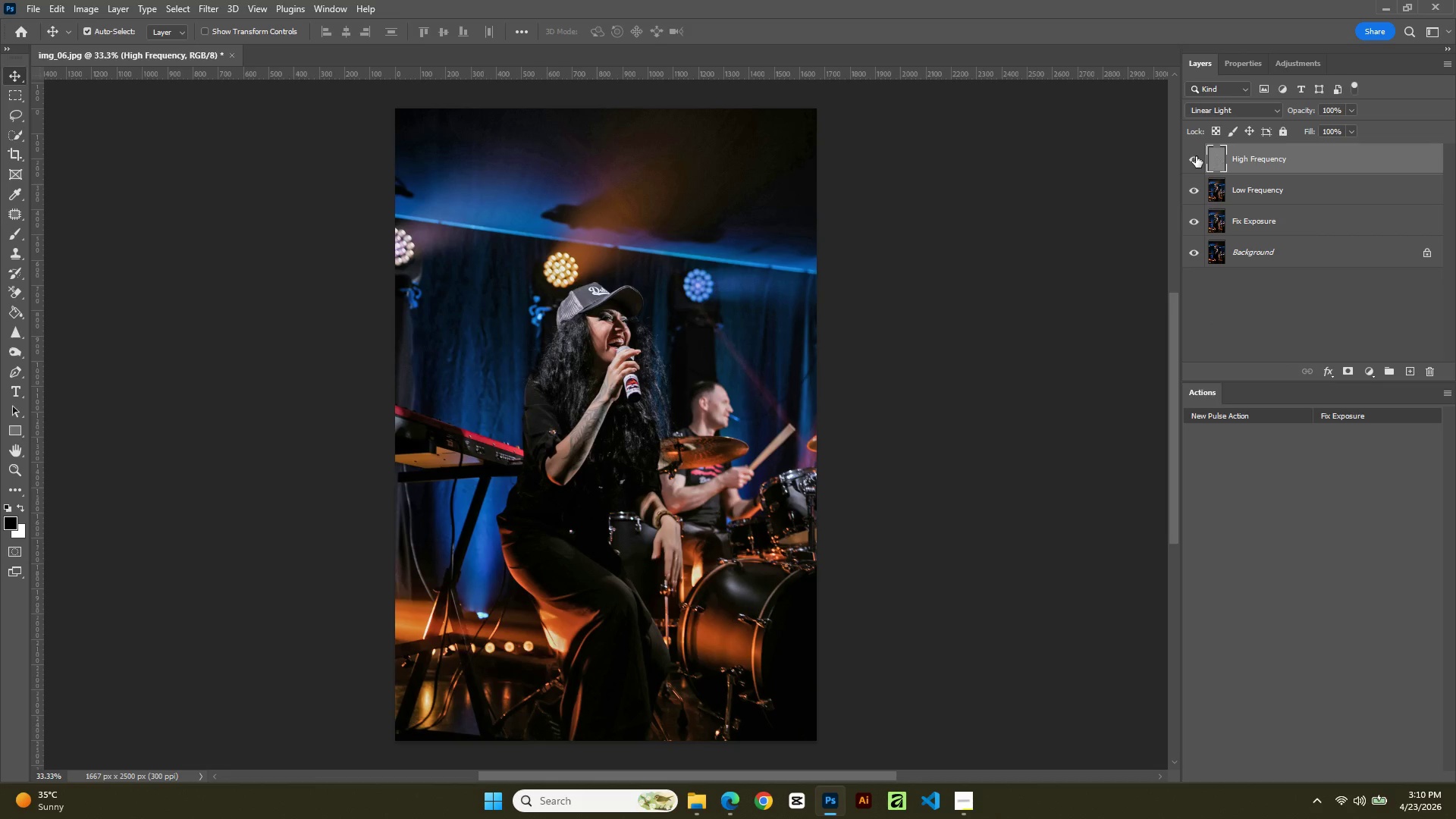 
left_click([1255, 413])
 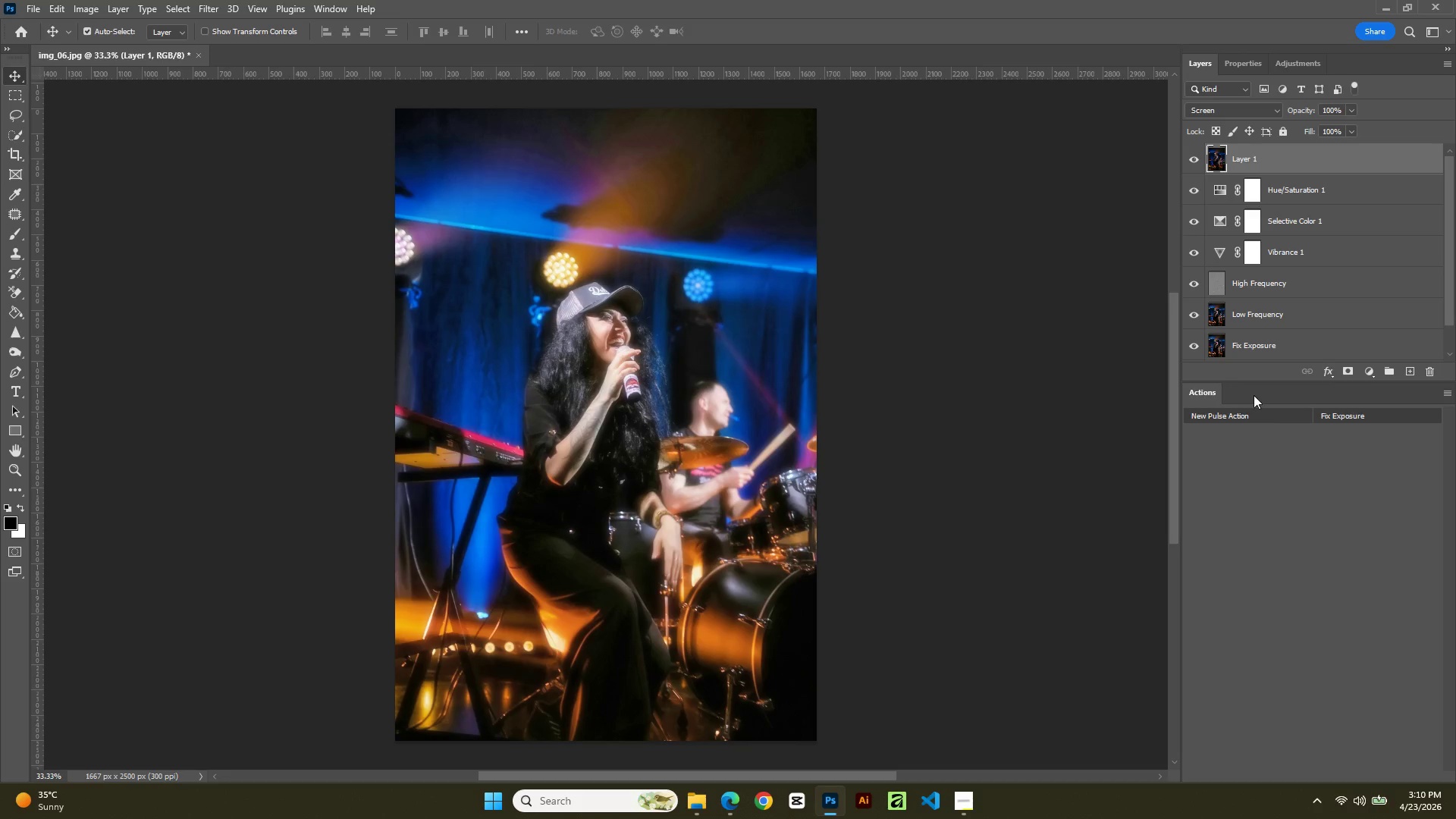 
wait(5.88)
 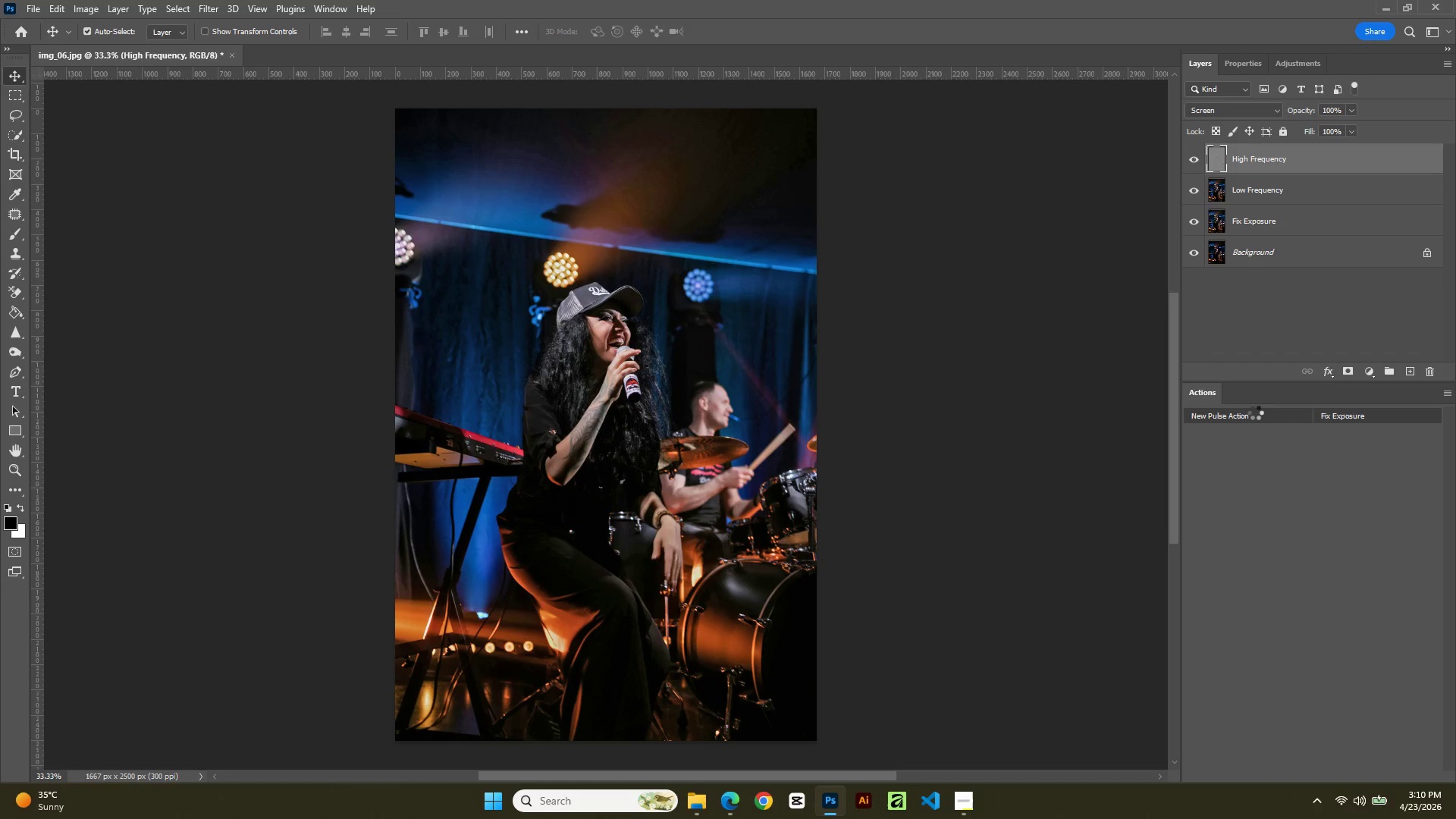 
left_click_drag(start_coordinate=[1333, 111], to_coordinate=[1285, 118])
 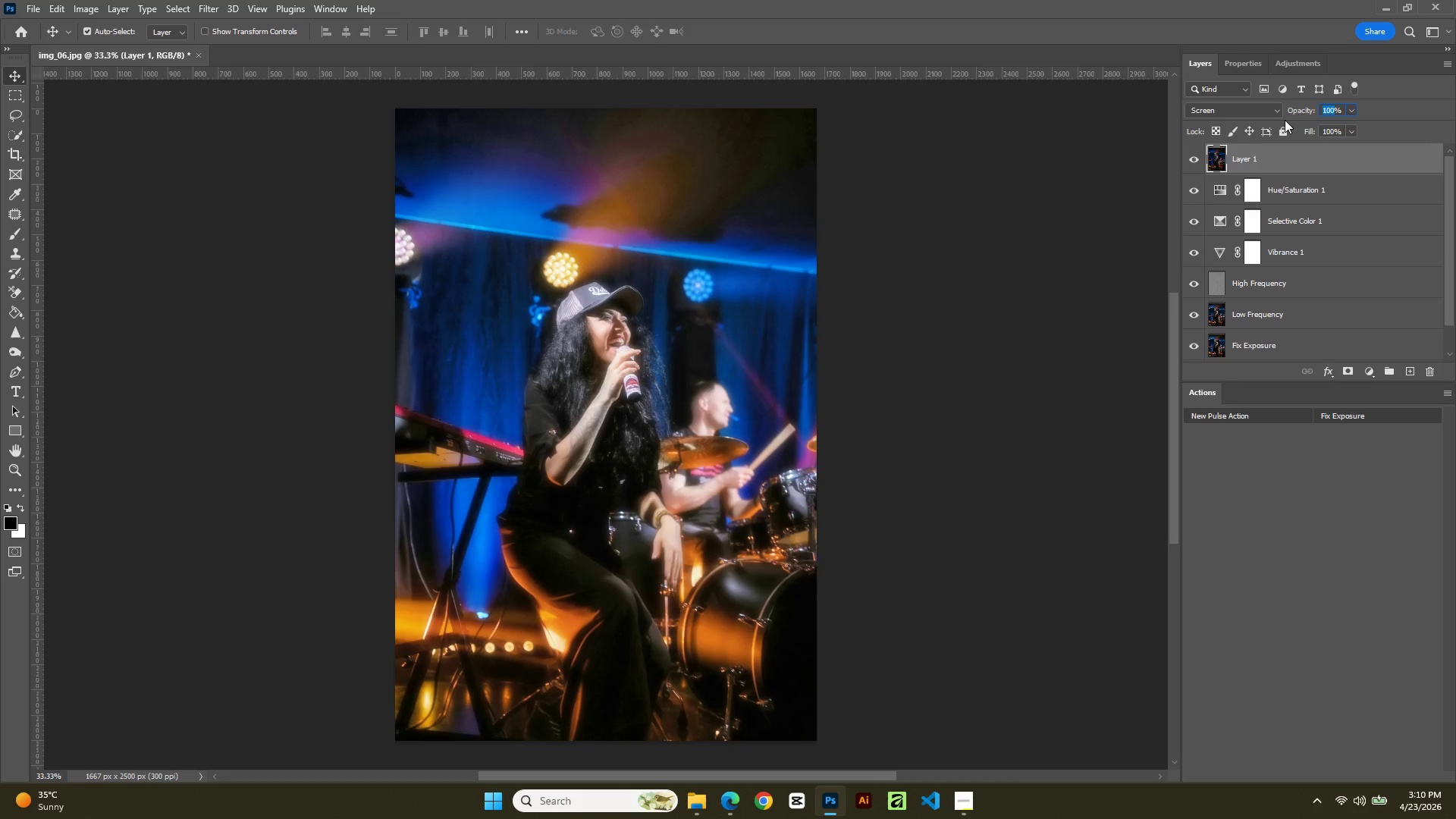 
key(Numpad2)
 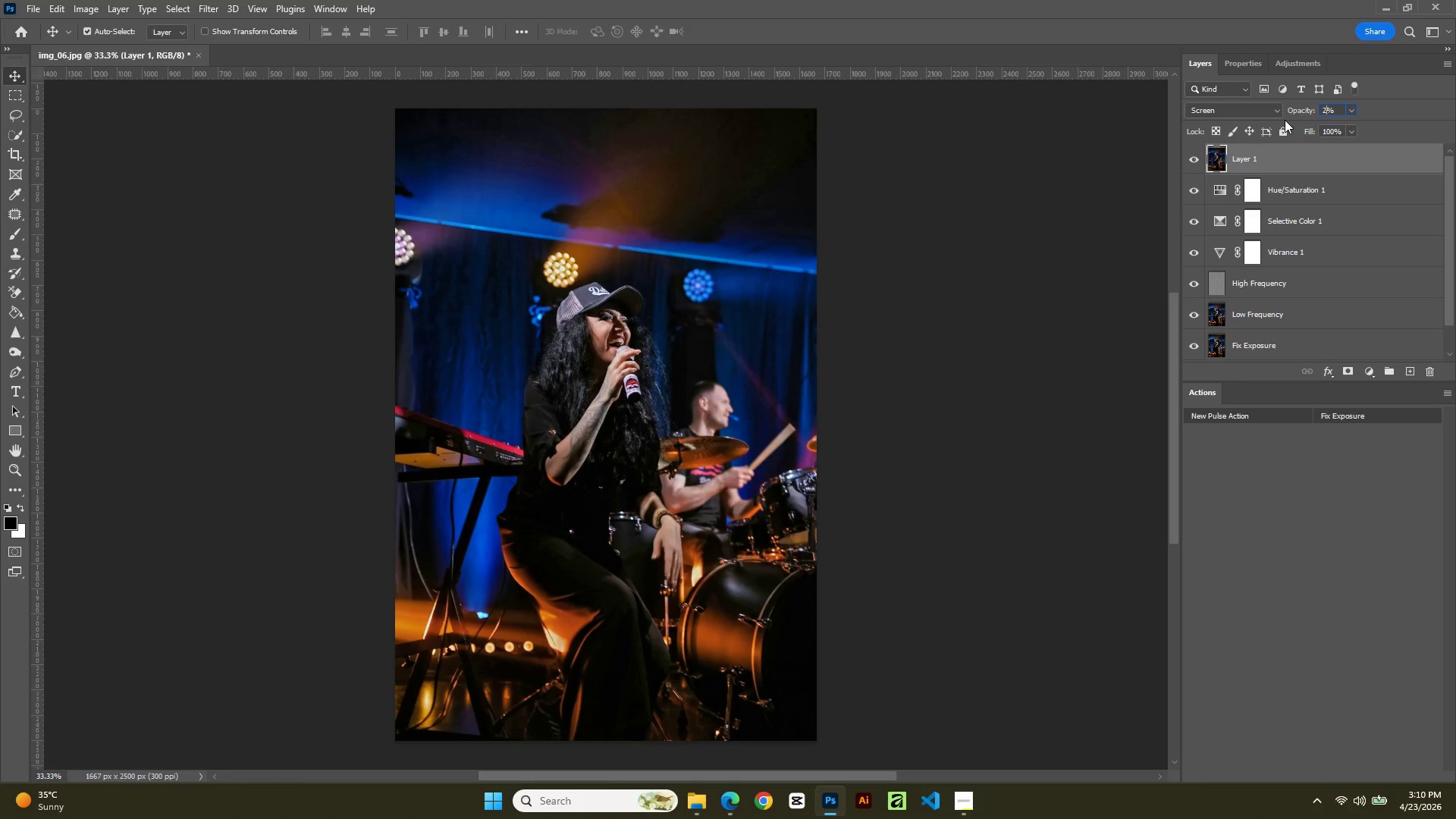 
key(Numpad0)
 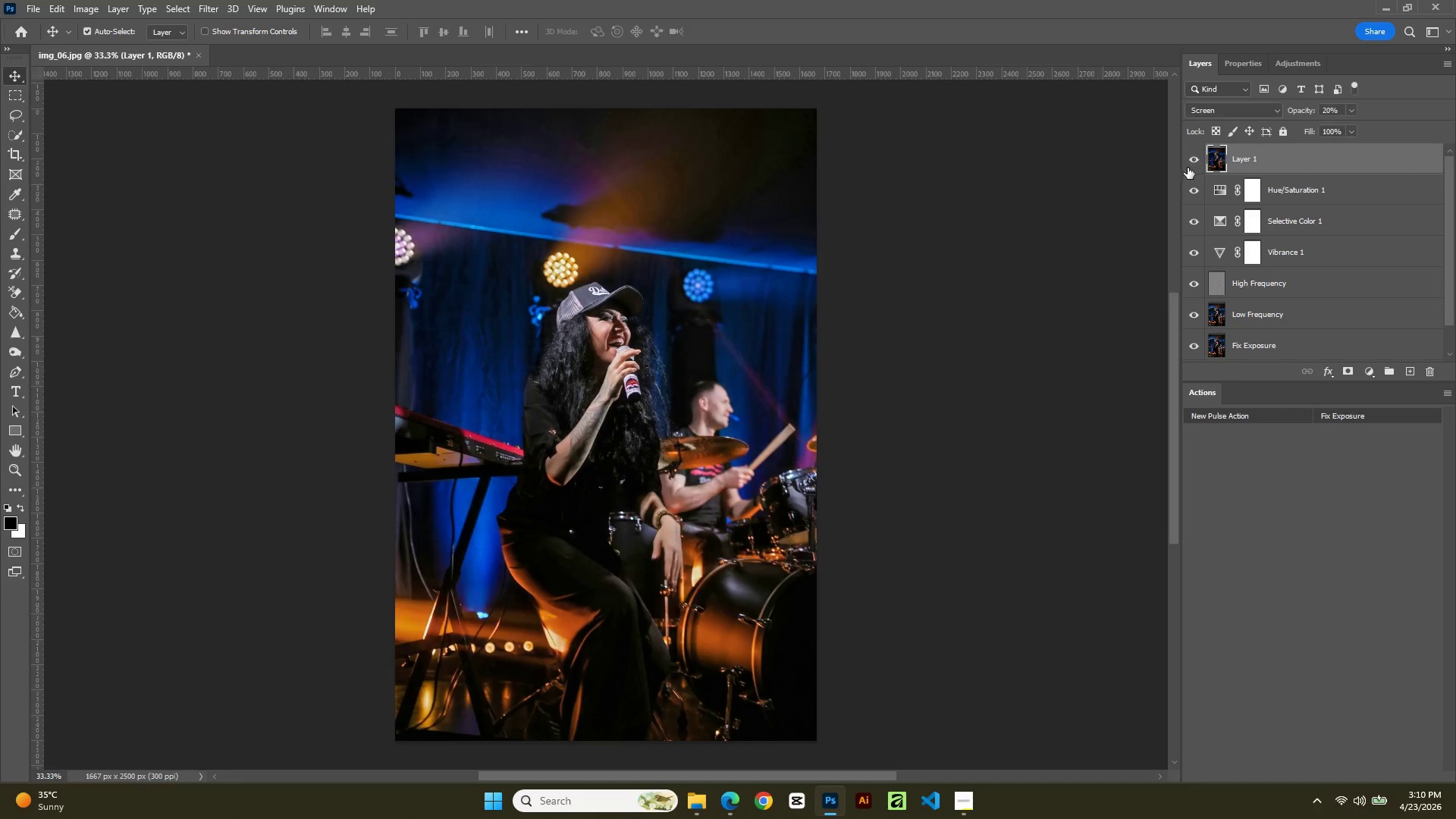 
wait(8.08)
 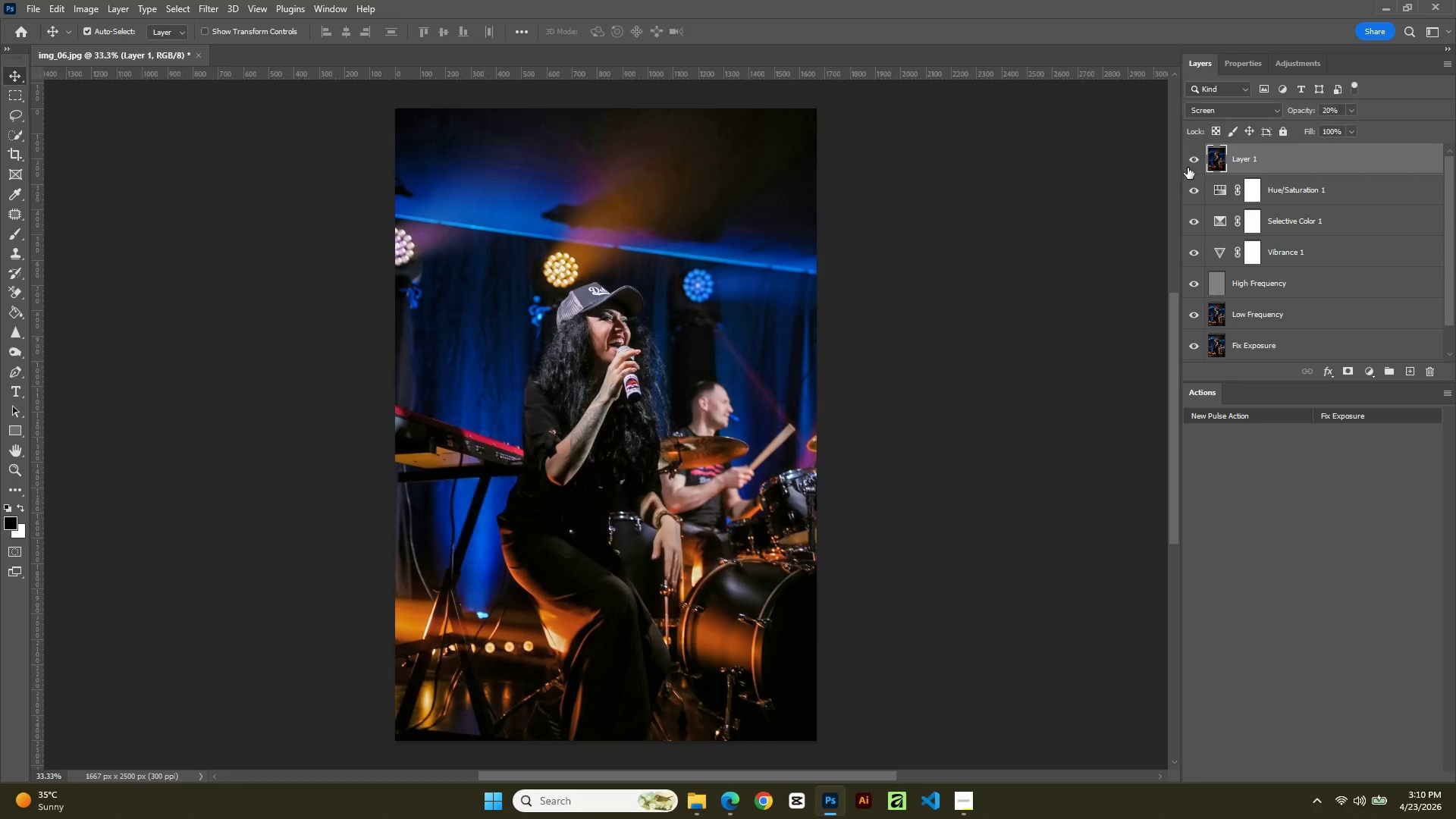 
hold_key(key=AltLeft, duration=4.5)
scroll: coordinate [821, 415], scroll_direction: up, amount: 9.0
 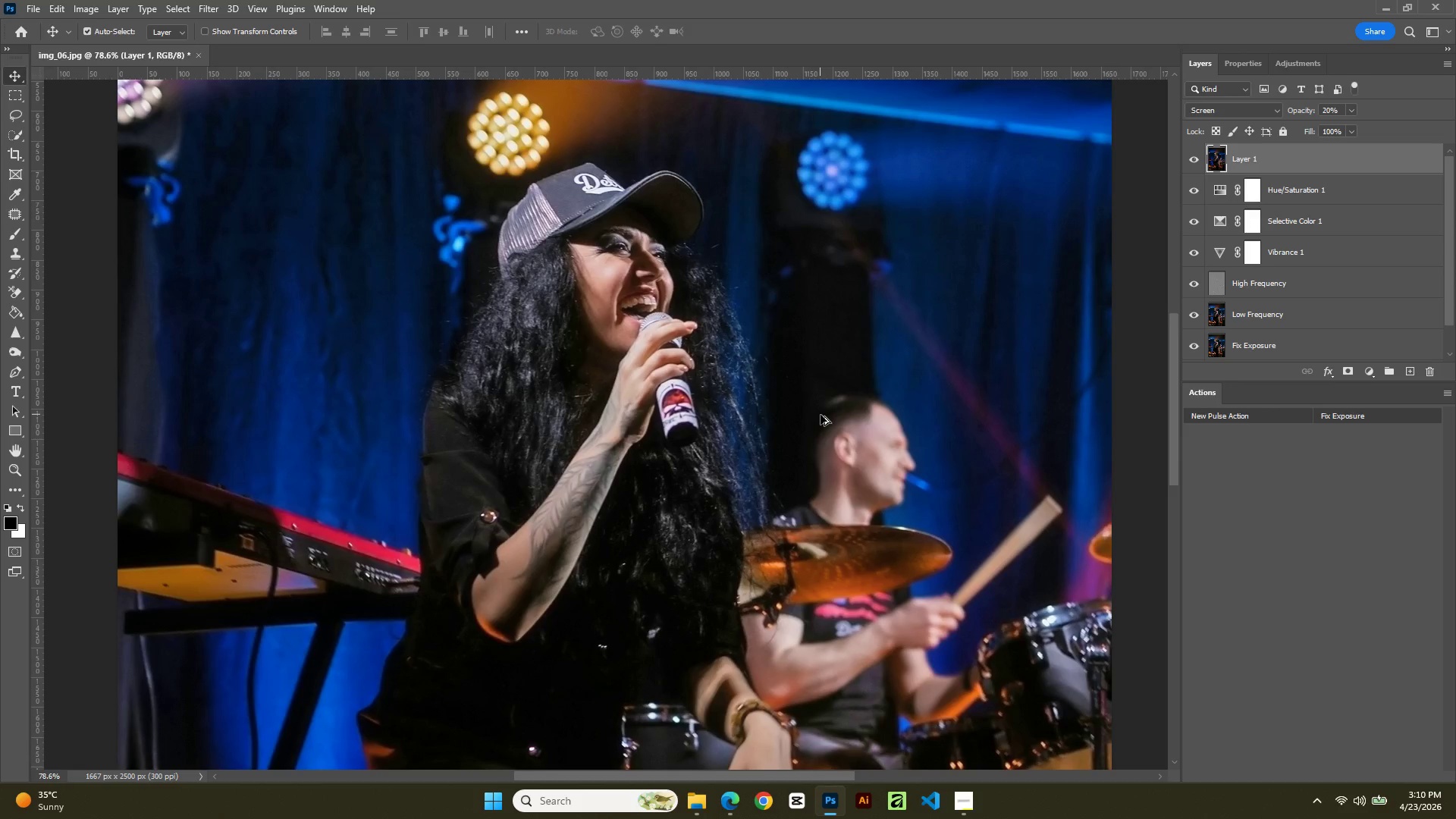 
scroll: coordinate [821, 415], scroll_direction: down, amount: 5.0
 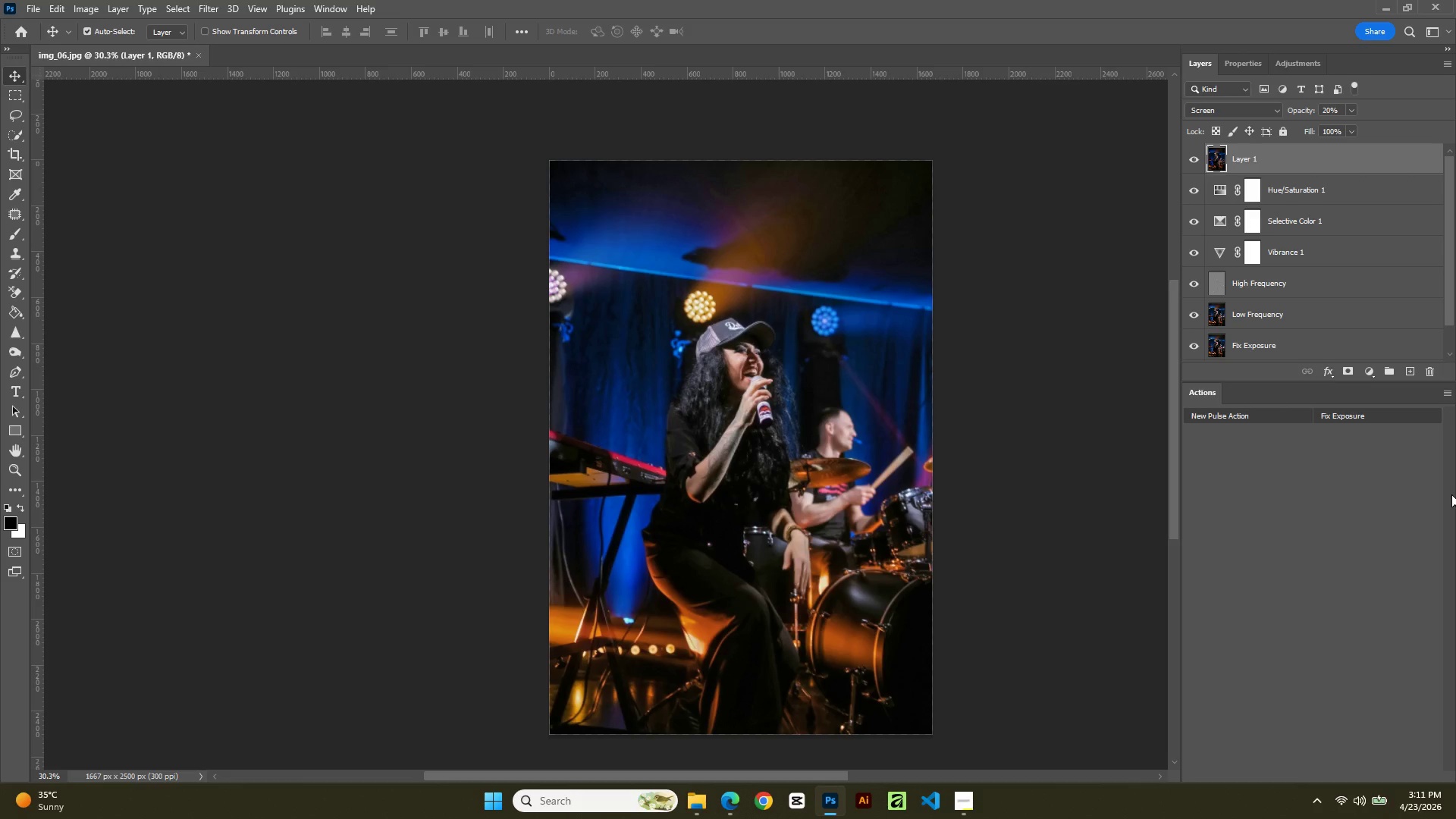 
wait(30.44)
 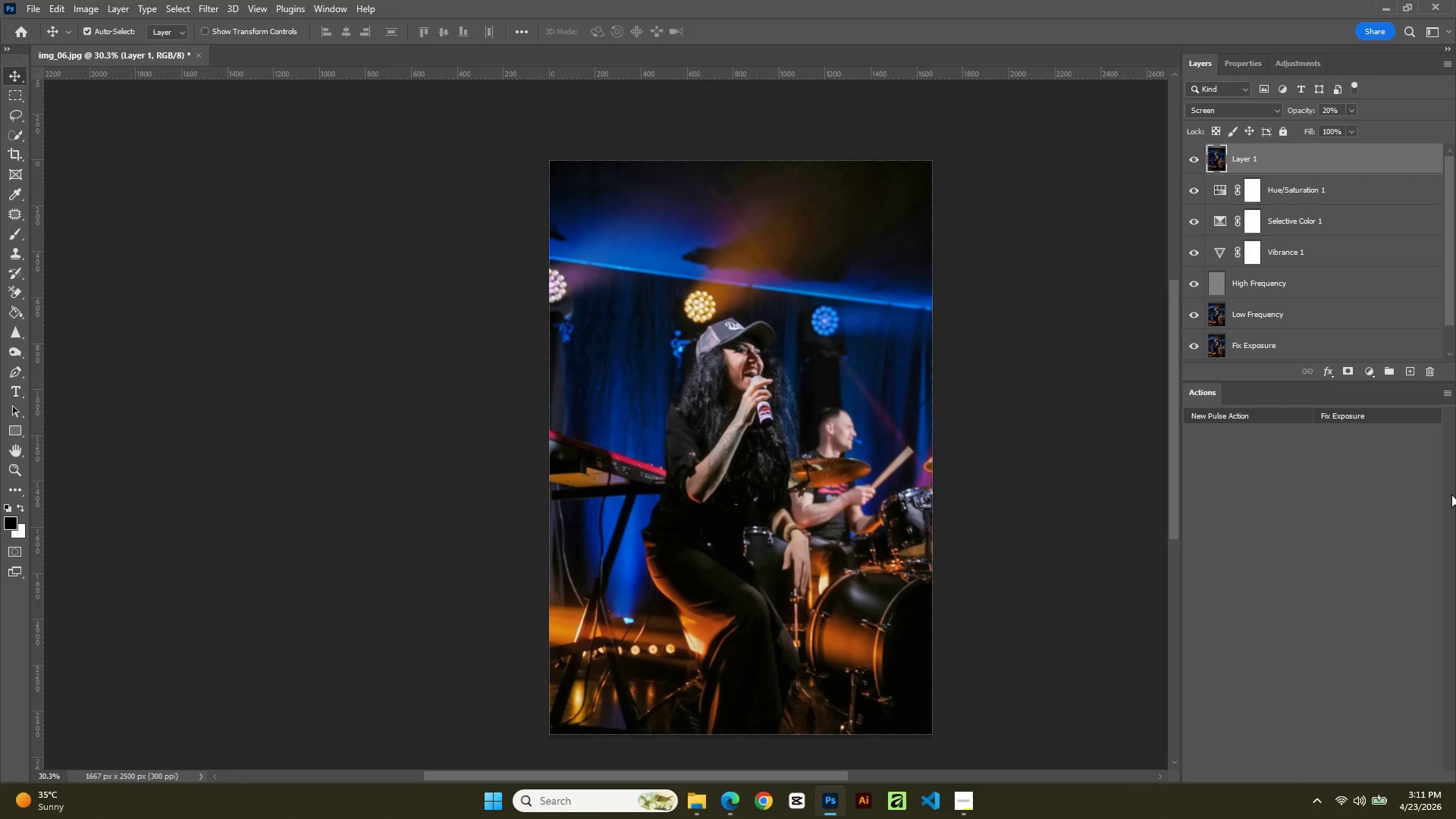 
scroll: coordinate [1331, 300], scroll_direction: up, amount: 1.0
 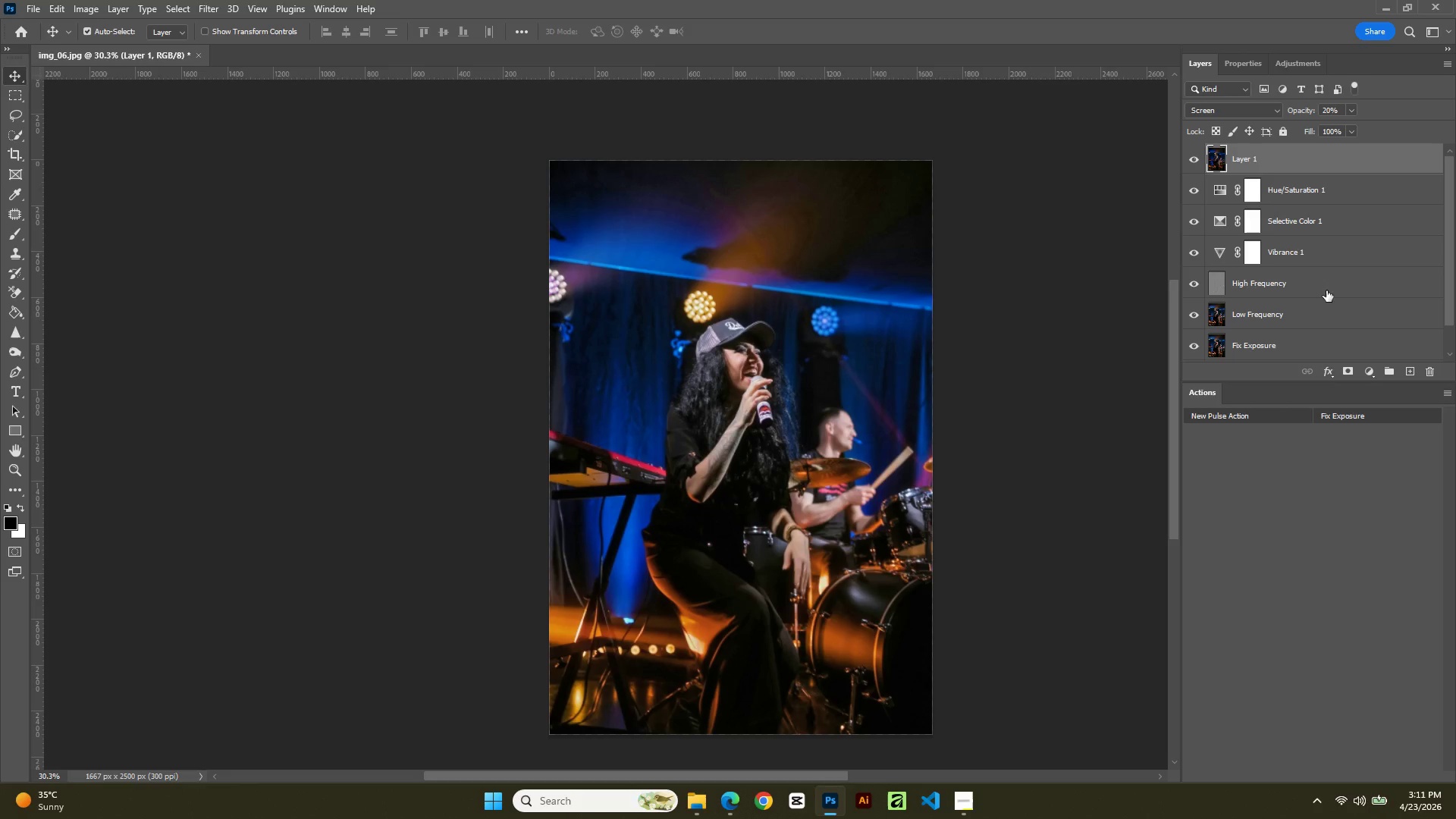 
scroll: coordinate [1325, 281], scroll_direction: down, amount: 1.0
 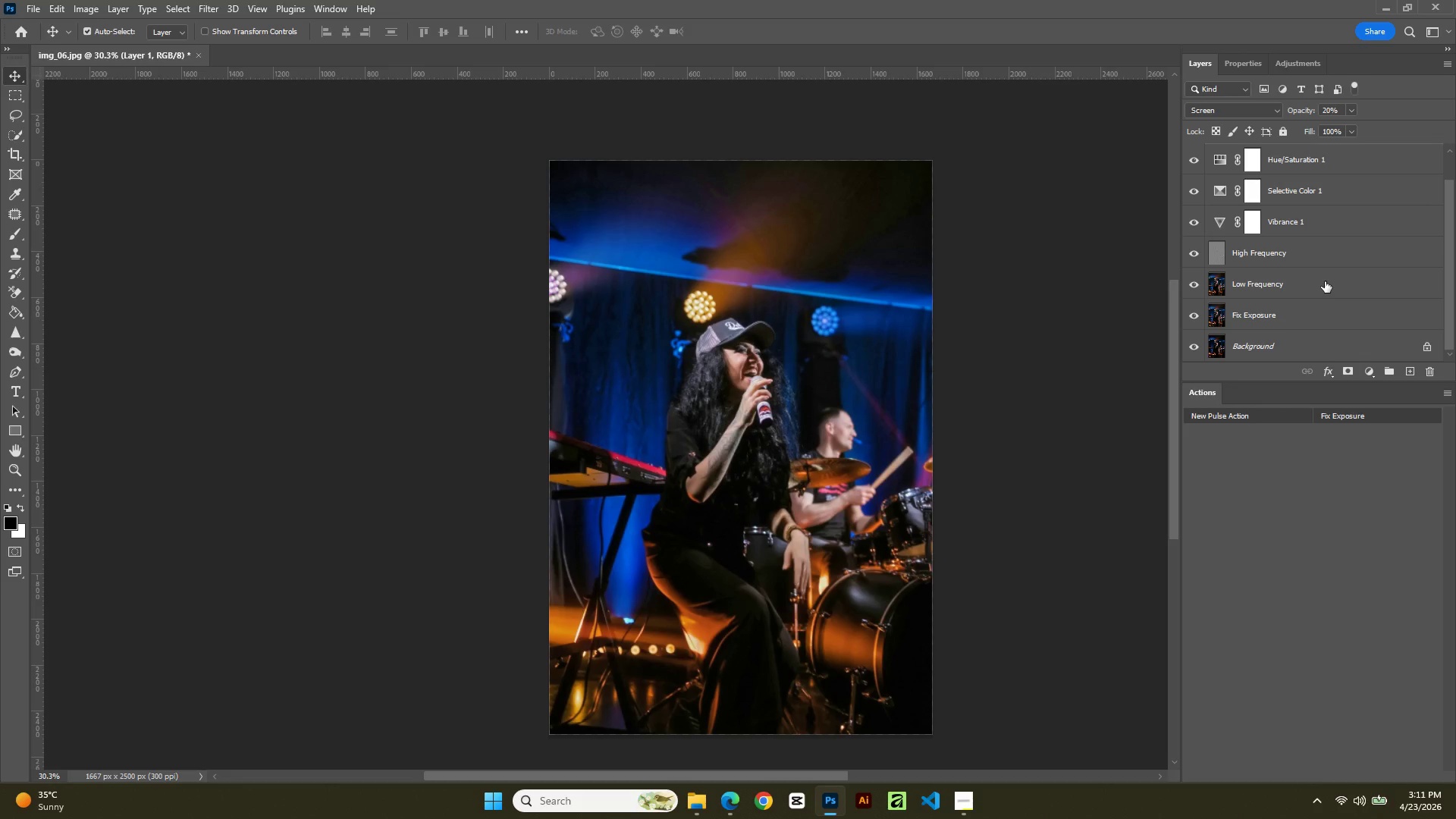 
scroll: coordinate [1317, 268], scroll_direction: up, amount: 5.0
 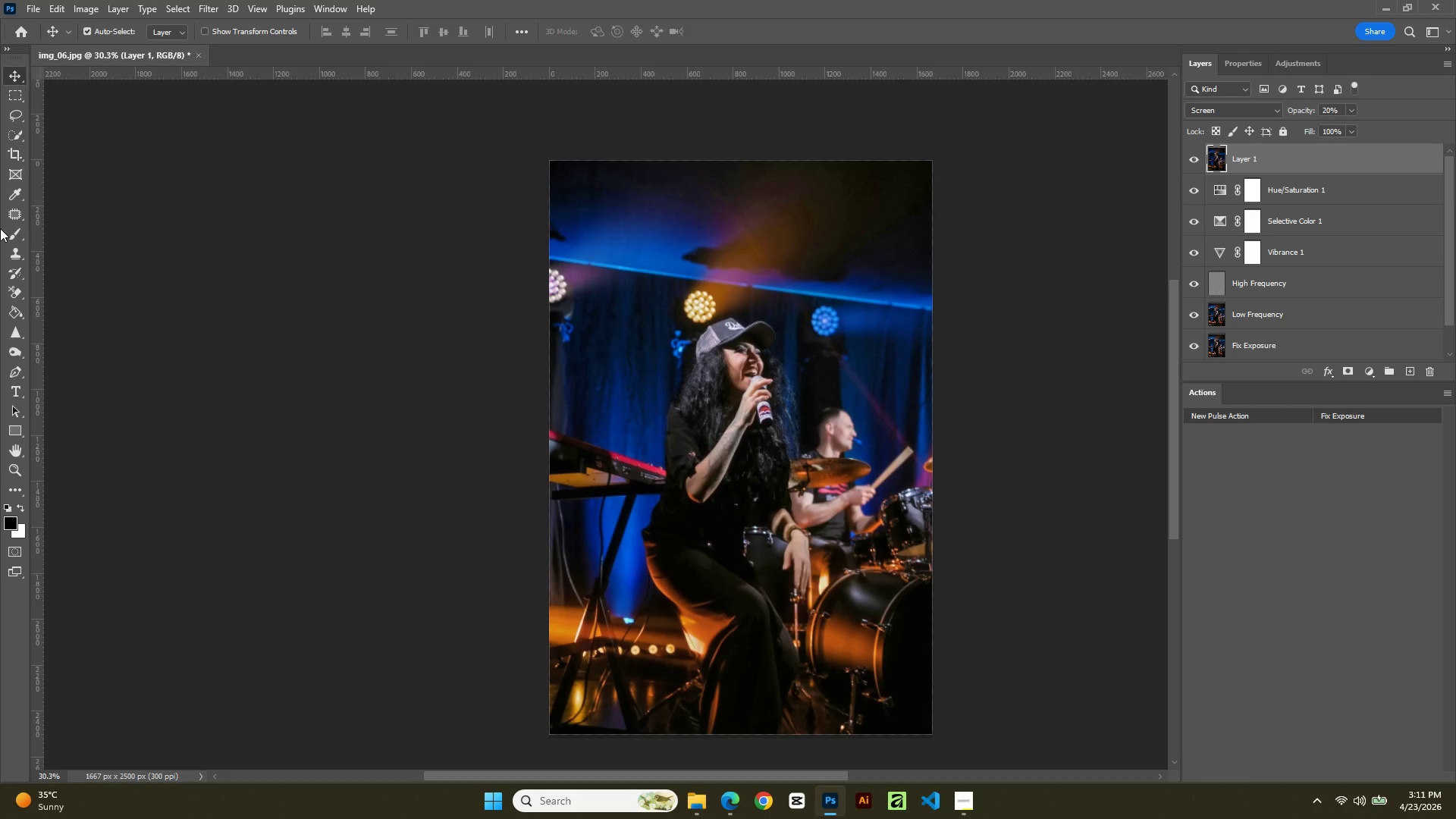 
wait(20.17)
 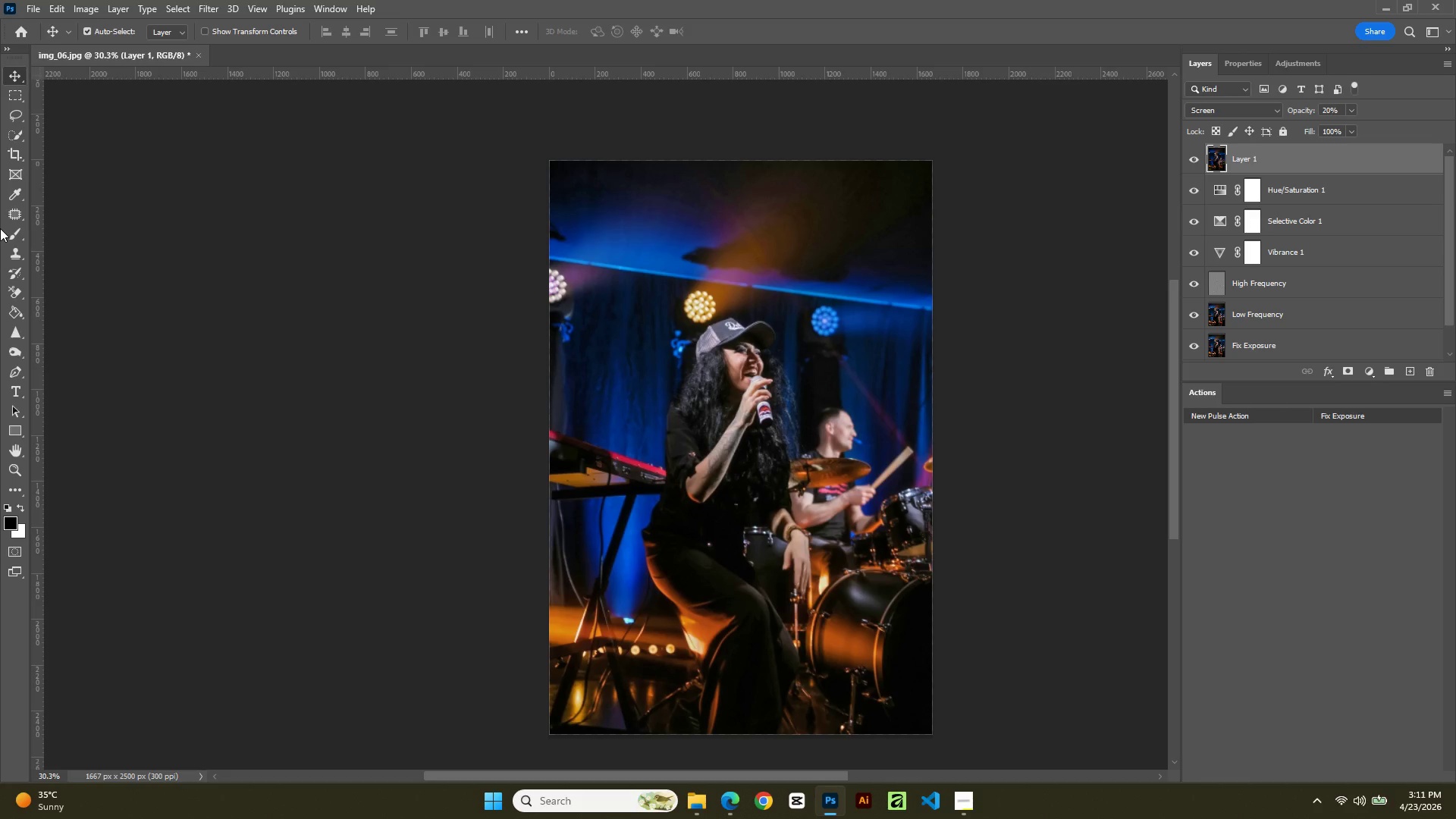 
left_click([35, 4])
 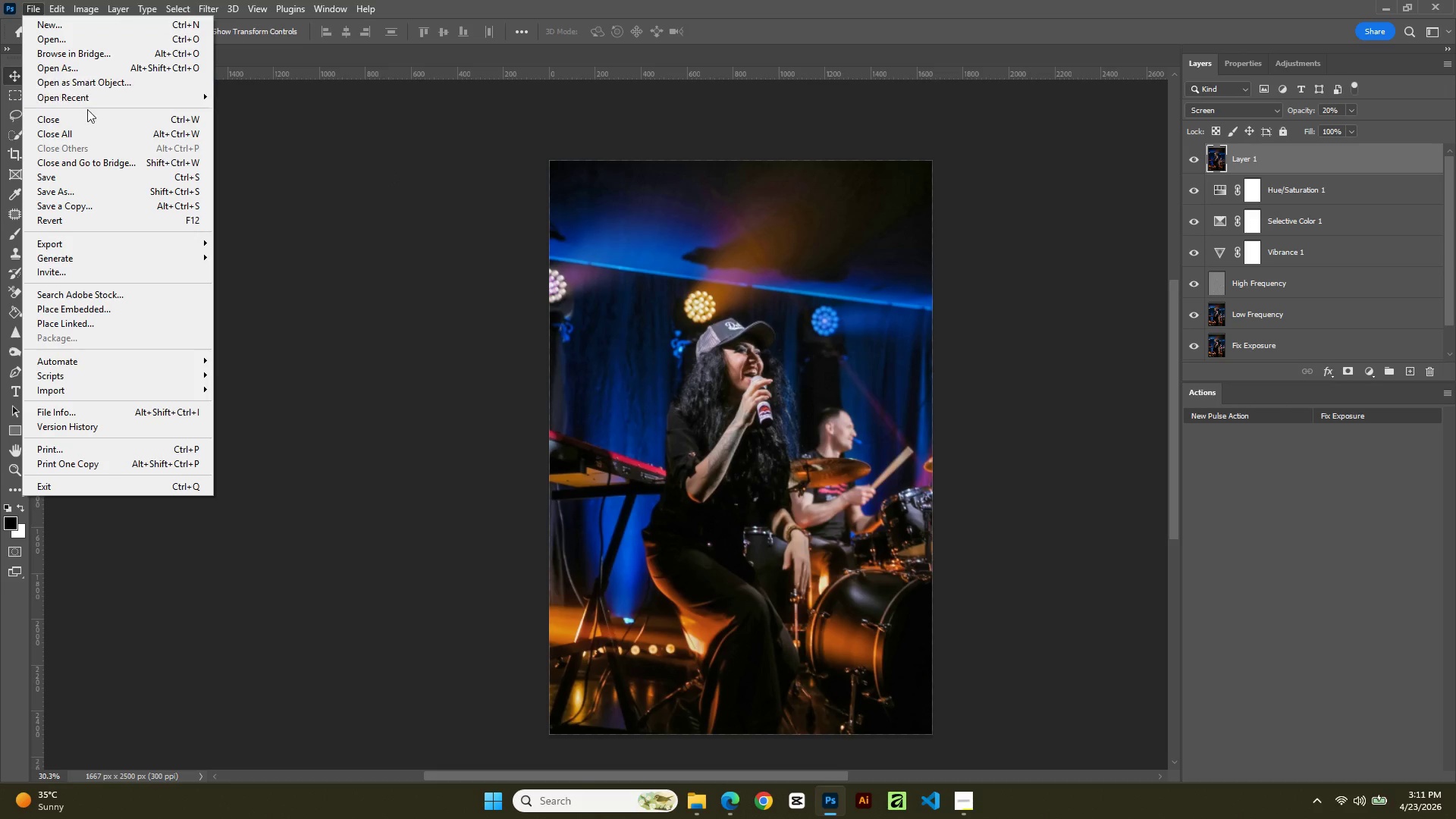 
wait(5.38)
 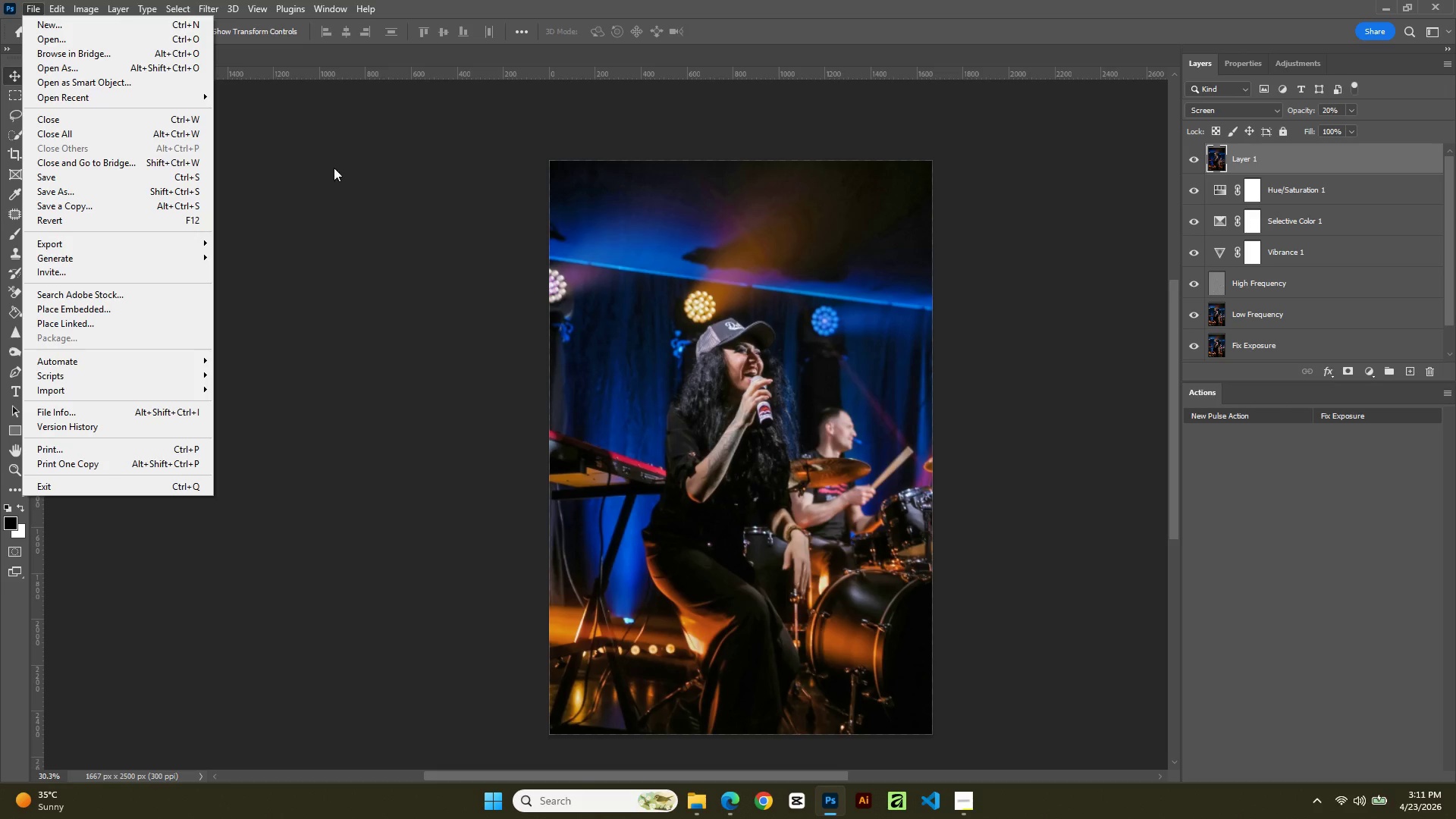 
left_click([71, 193])
 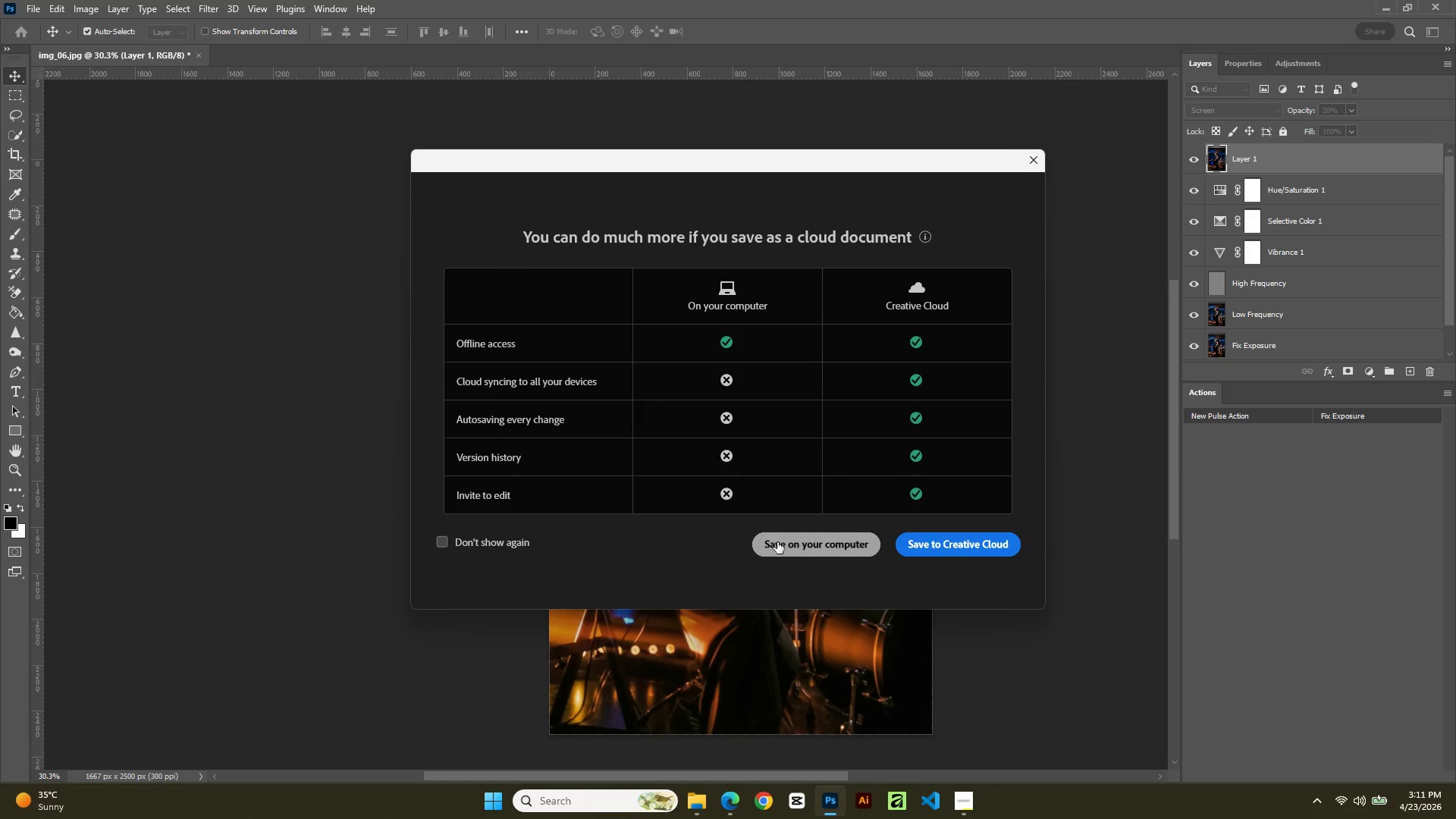 
left_click([777, 542])
 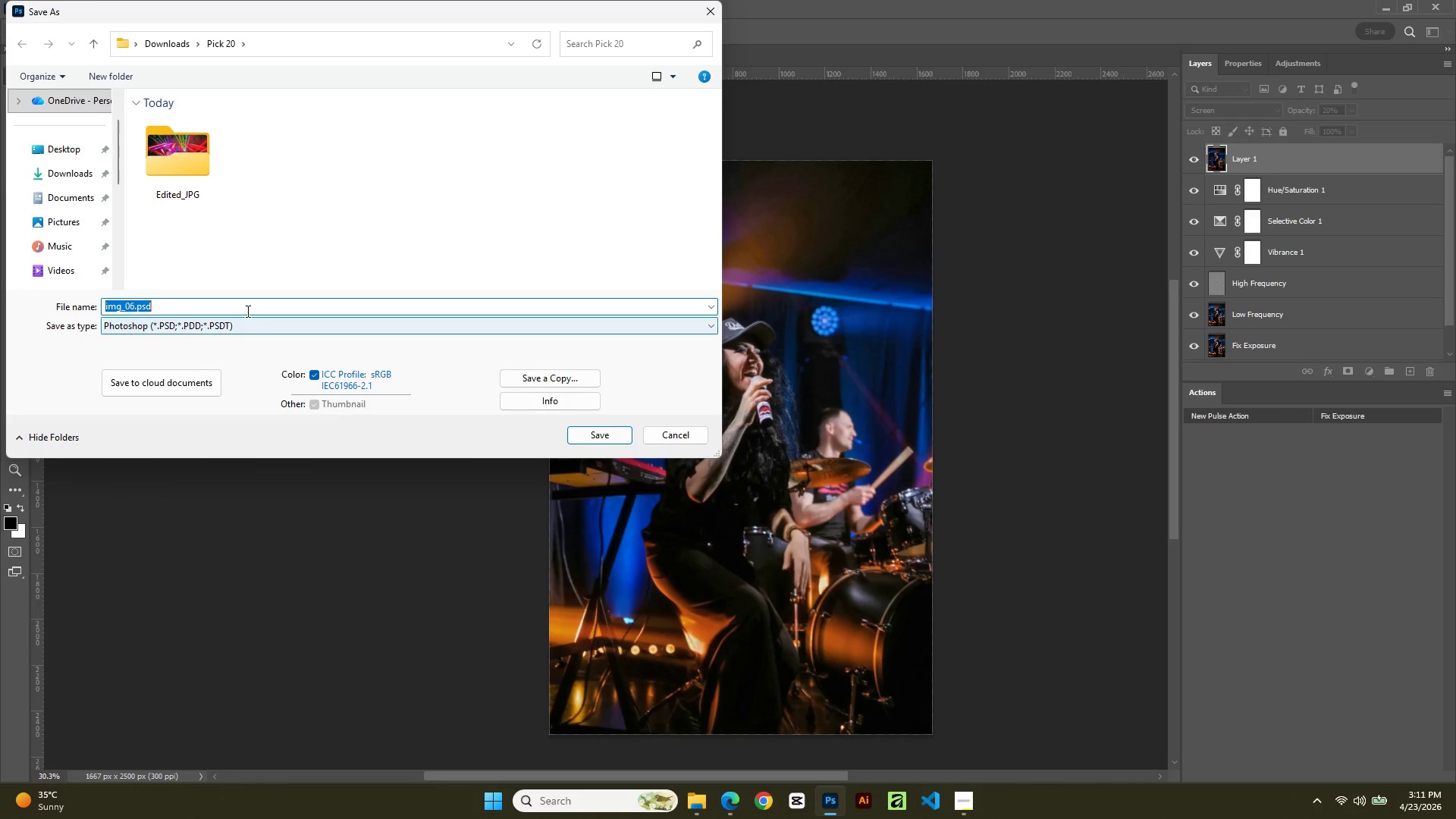 
wait(6.59)
 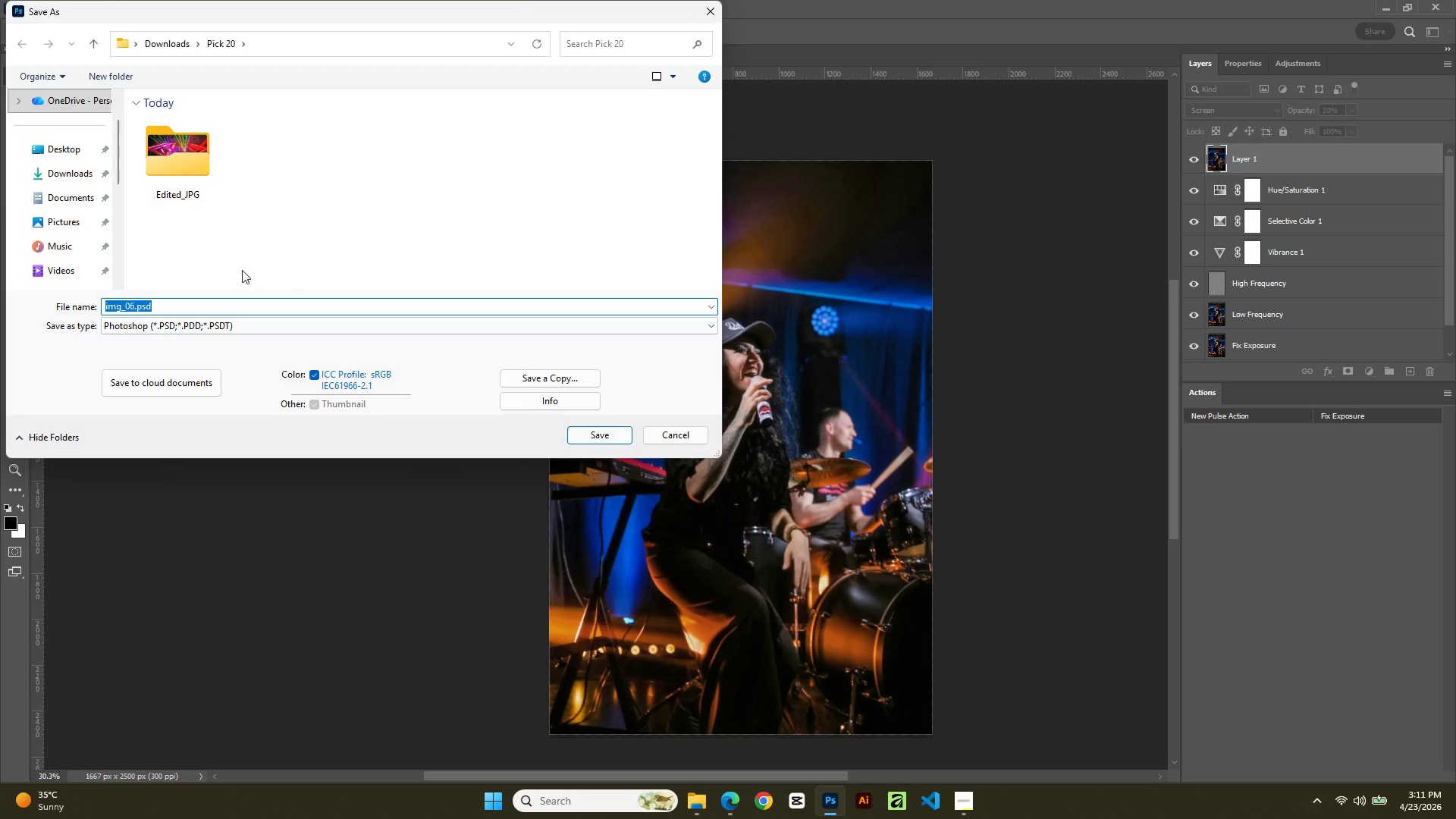 
type(NP_Hero_Image.psd)
 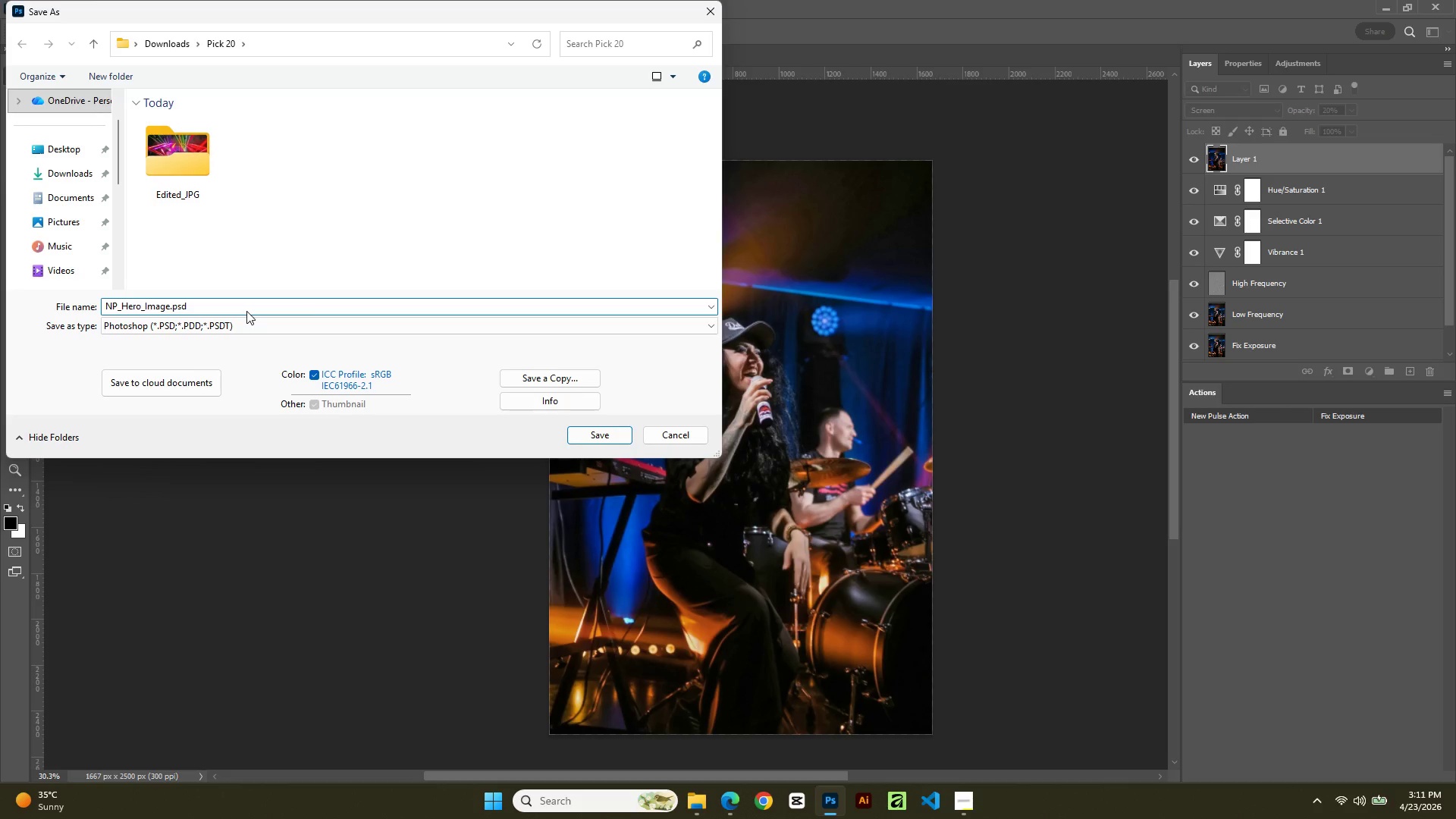 
wait(8.99)
 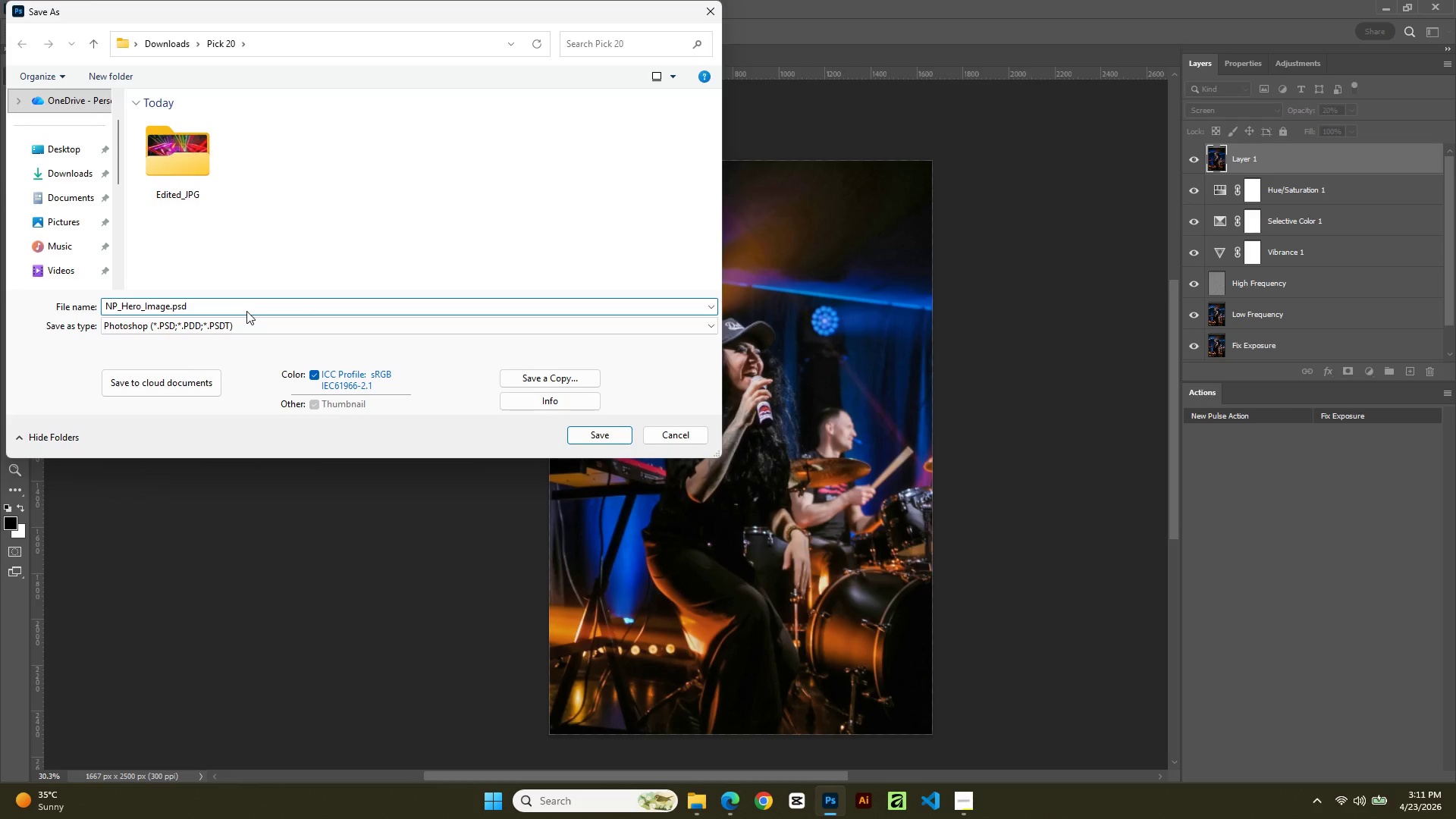 
key(Enter)
 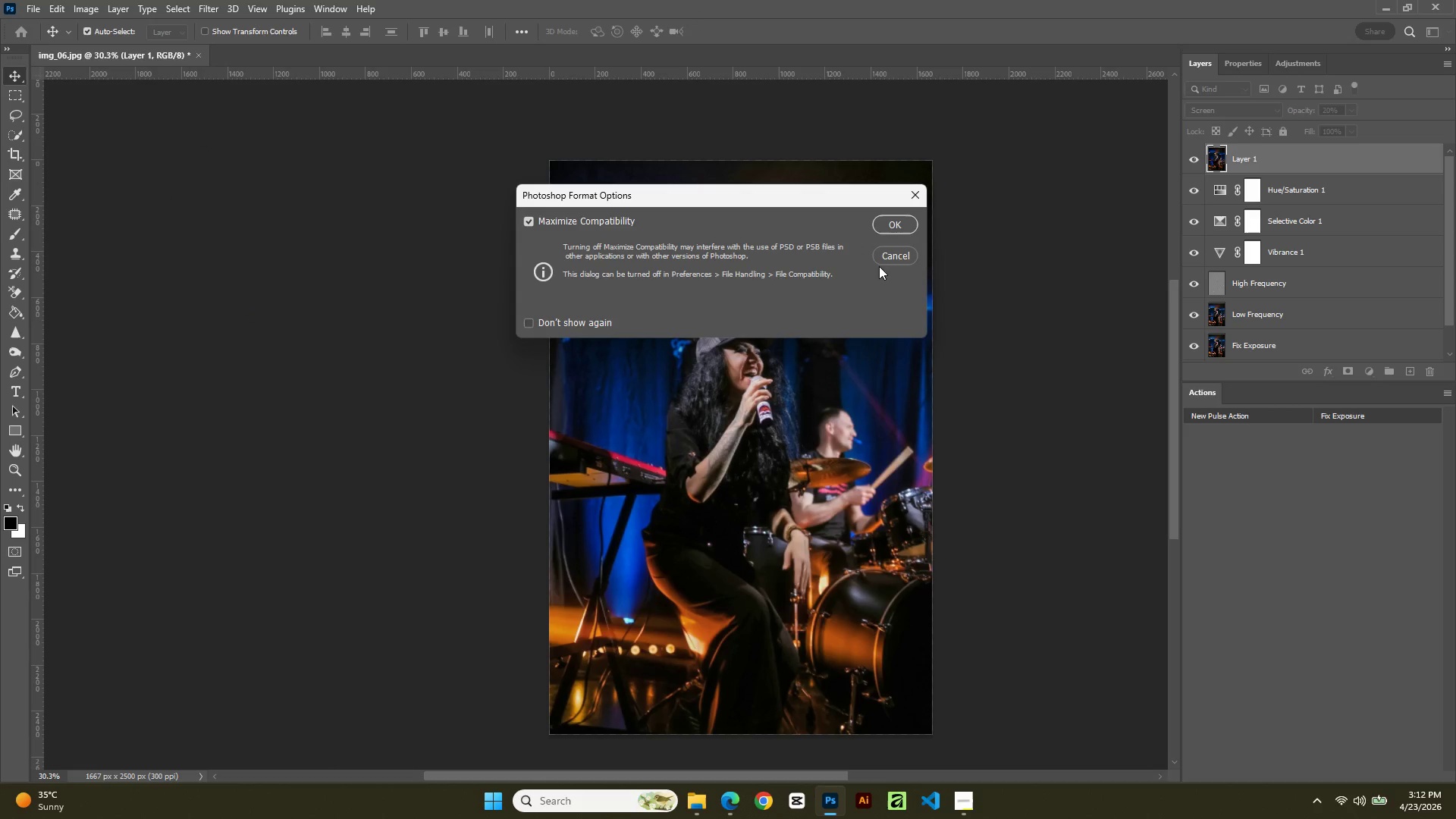 
left_click([899, 225])
 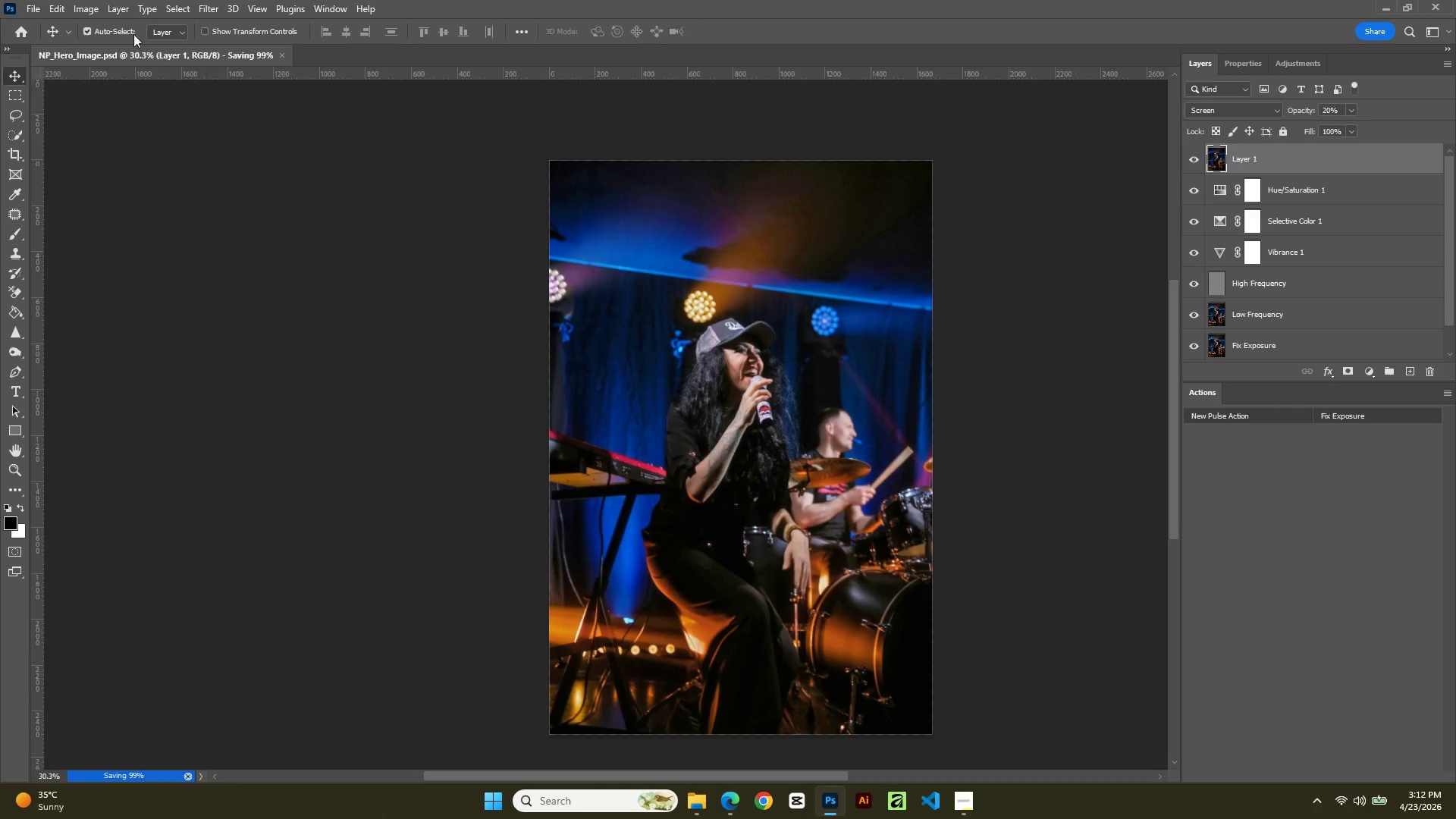 
left_click([84, 5])
 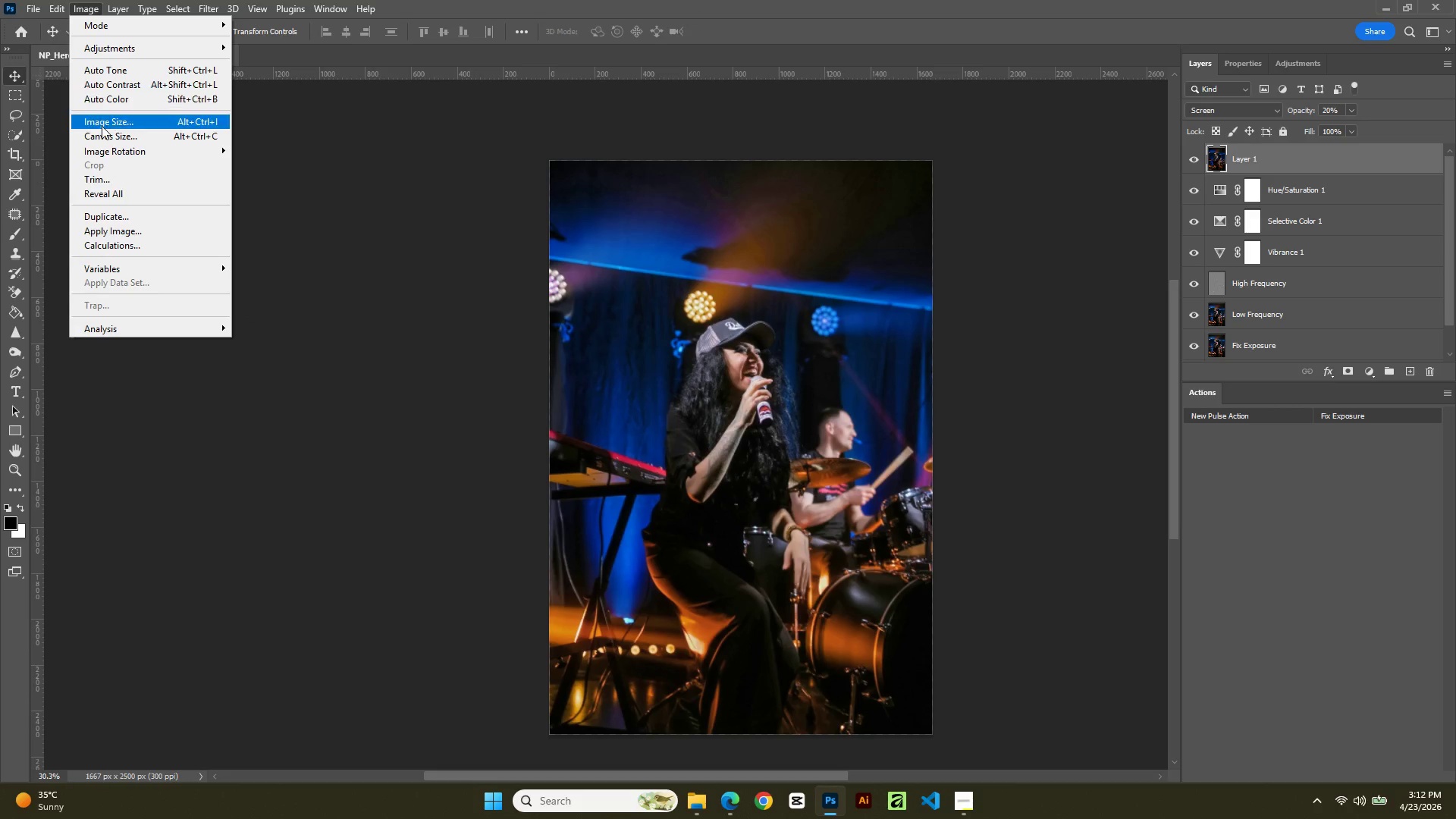 
left_click([102, 127])
 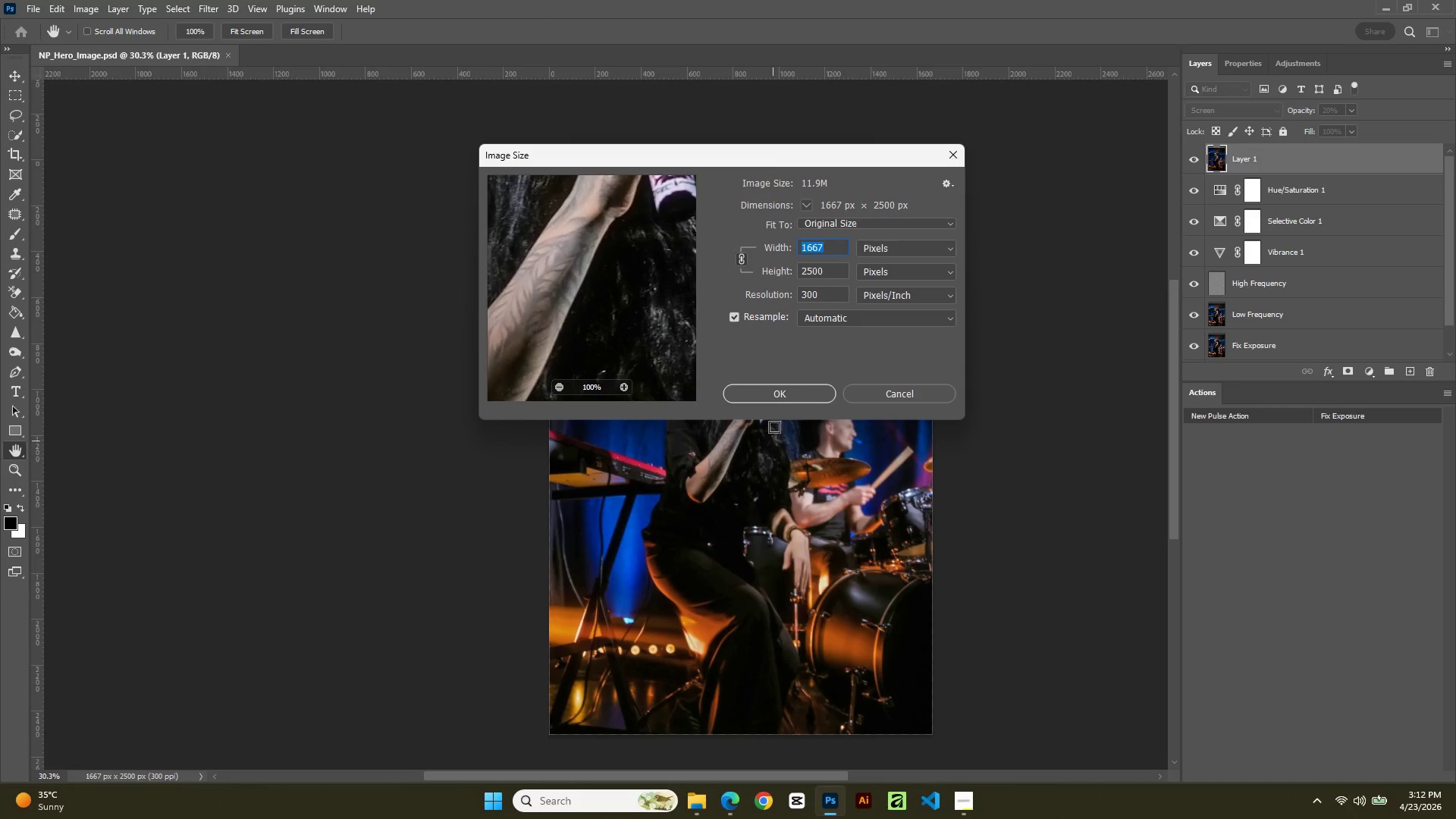 
left_click([786, 399])
 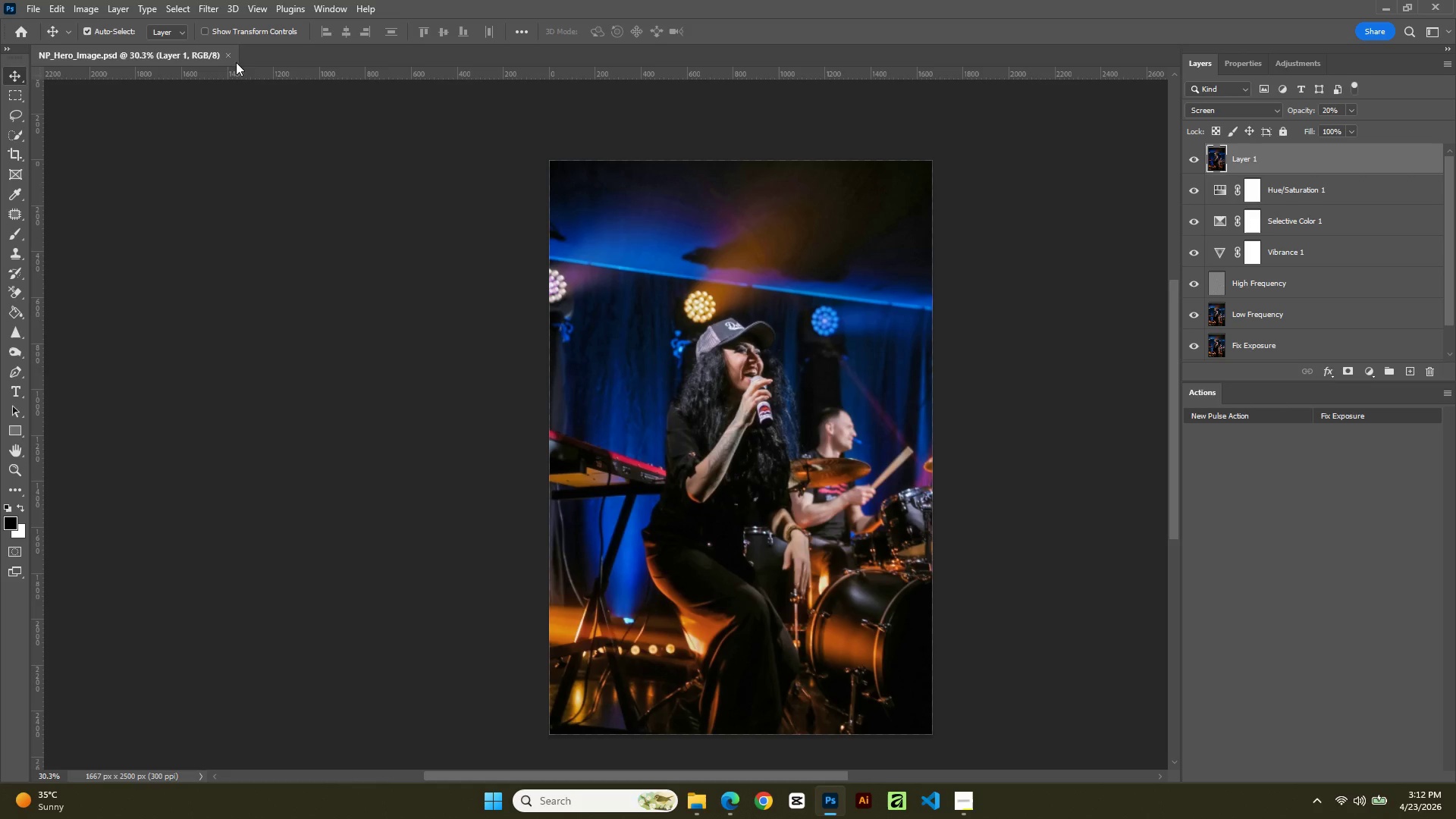 
left_click([226, 54])
 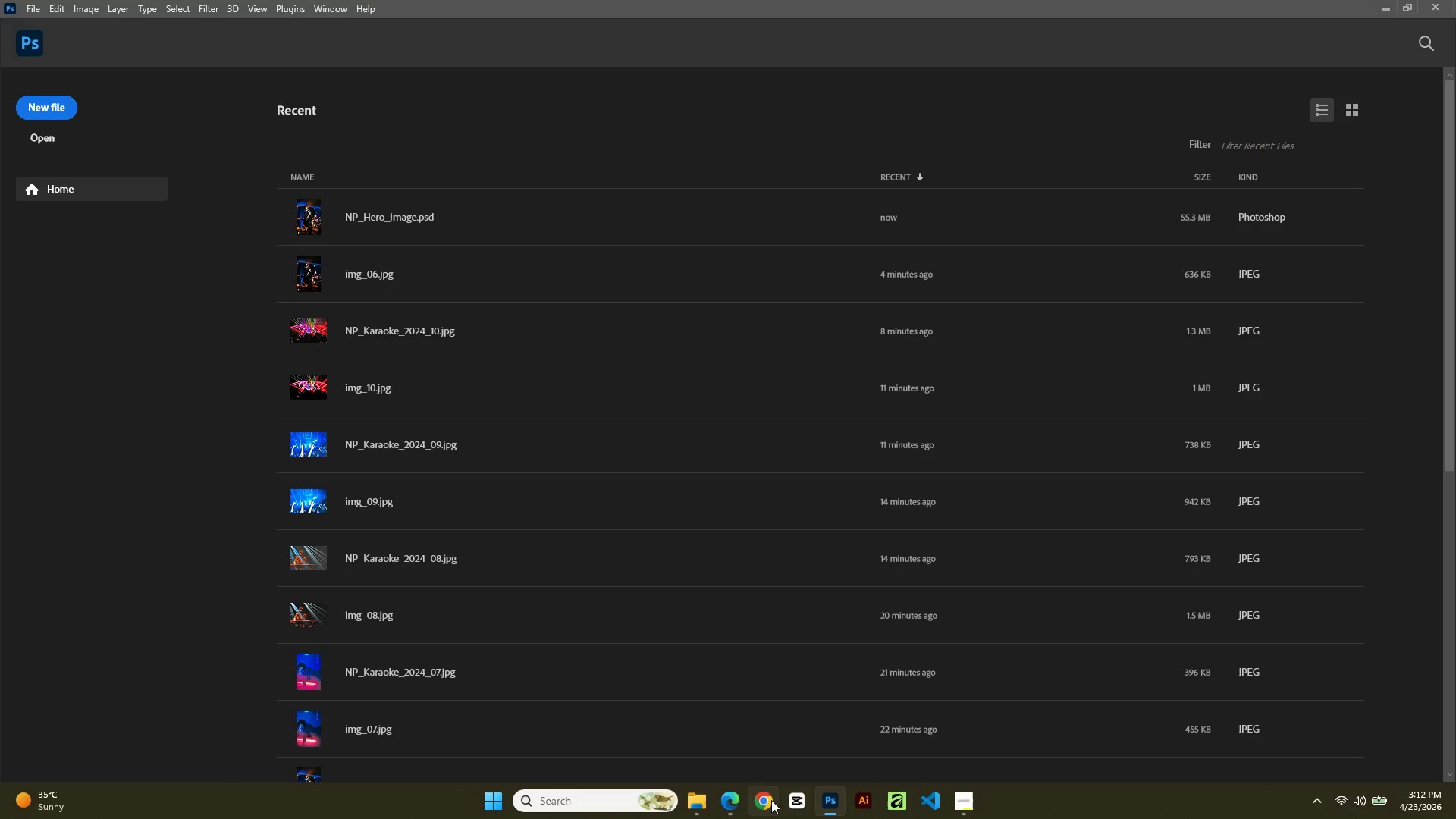 
left_click([704, 805])
 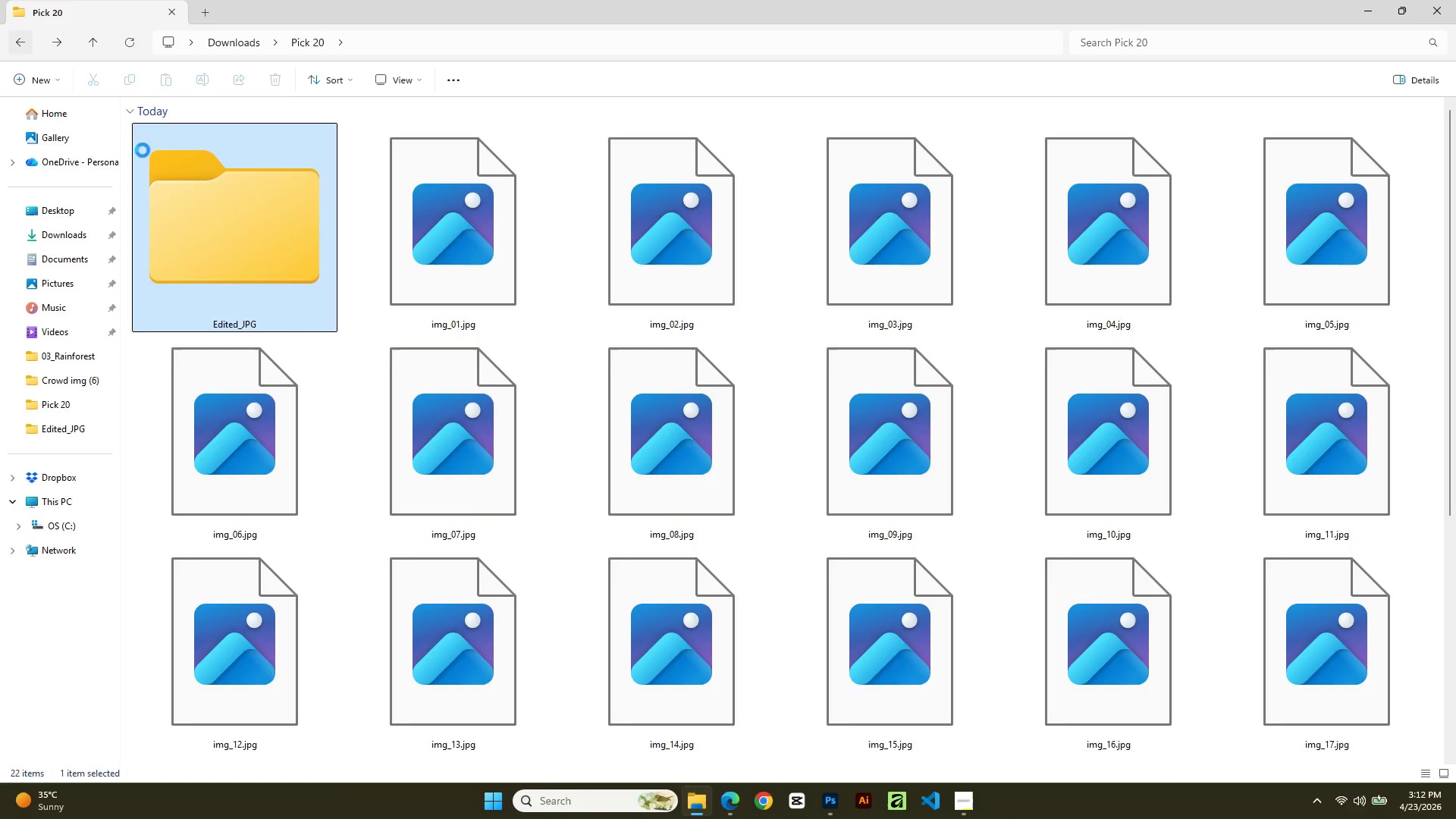 
scroll: coordinate [676, 594], scroll_direction: down, amount: 6.0
 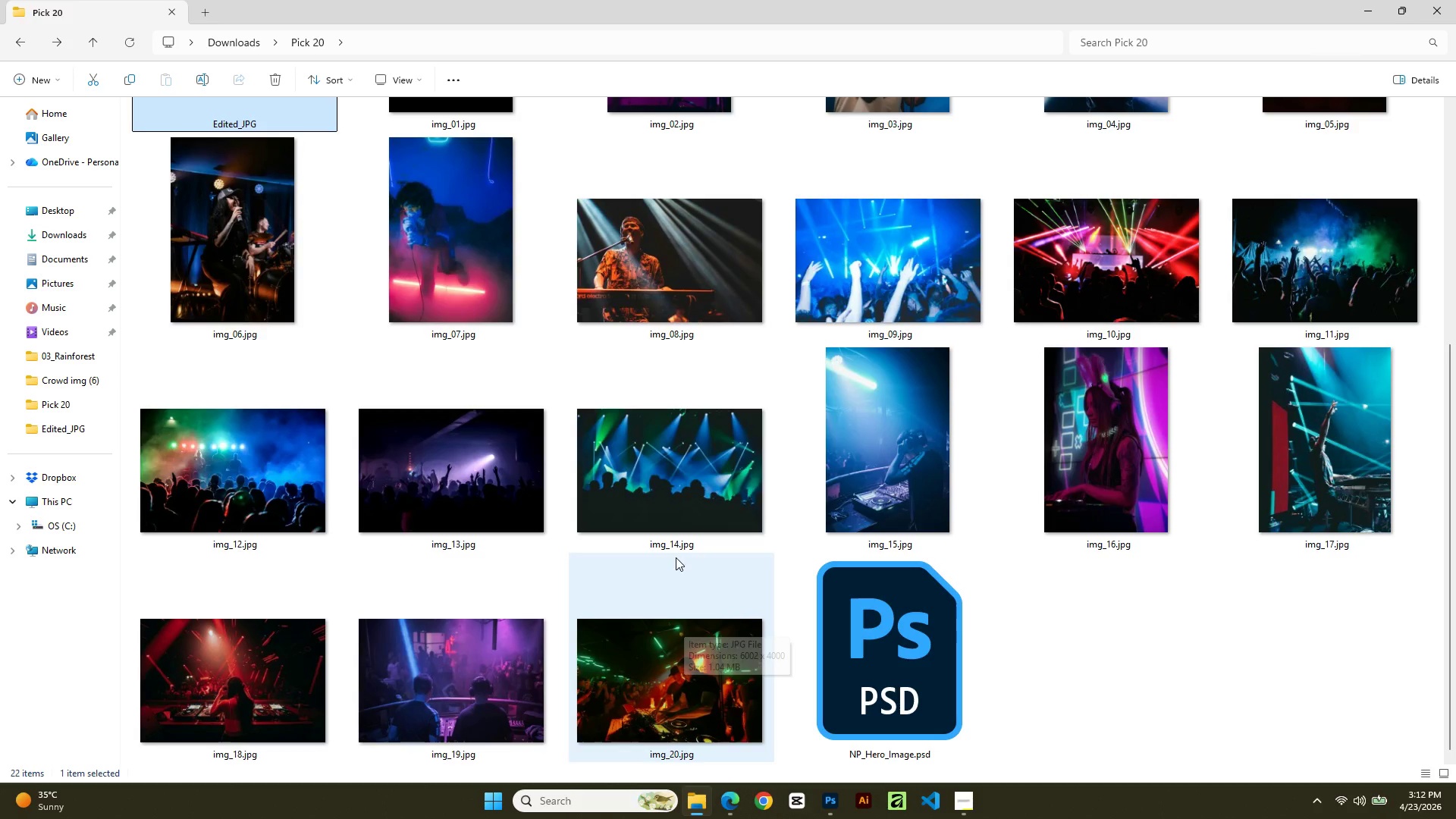 
scroll: coordinate [672, 542], scroll_direction: up, amount: 6.0
 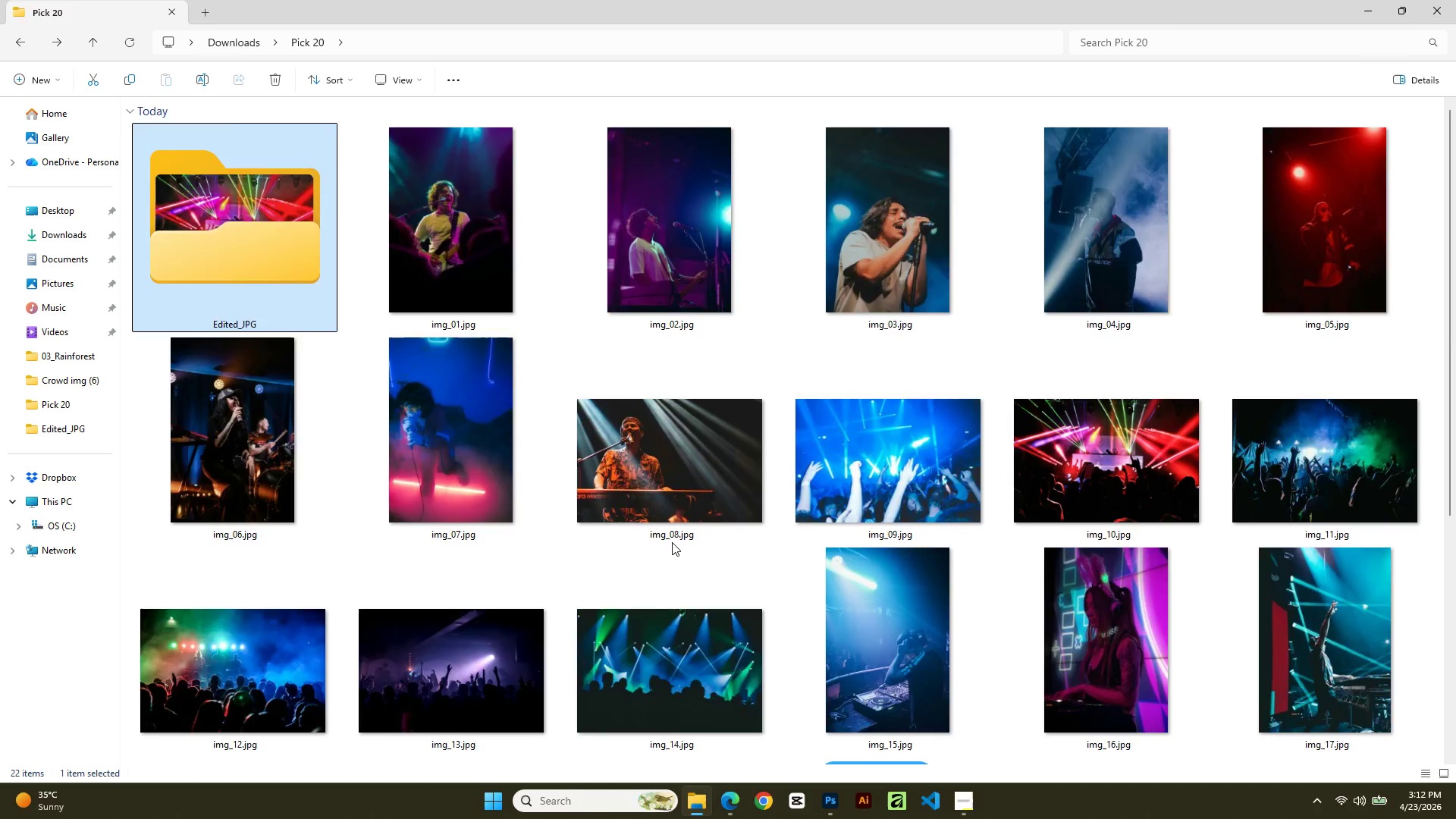 
scroll: coordinate [672, 542], scroll_direction: down, amount: 1.0
 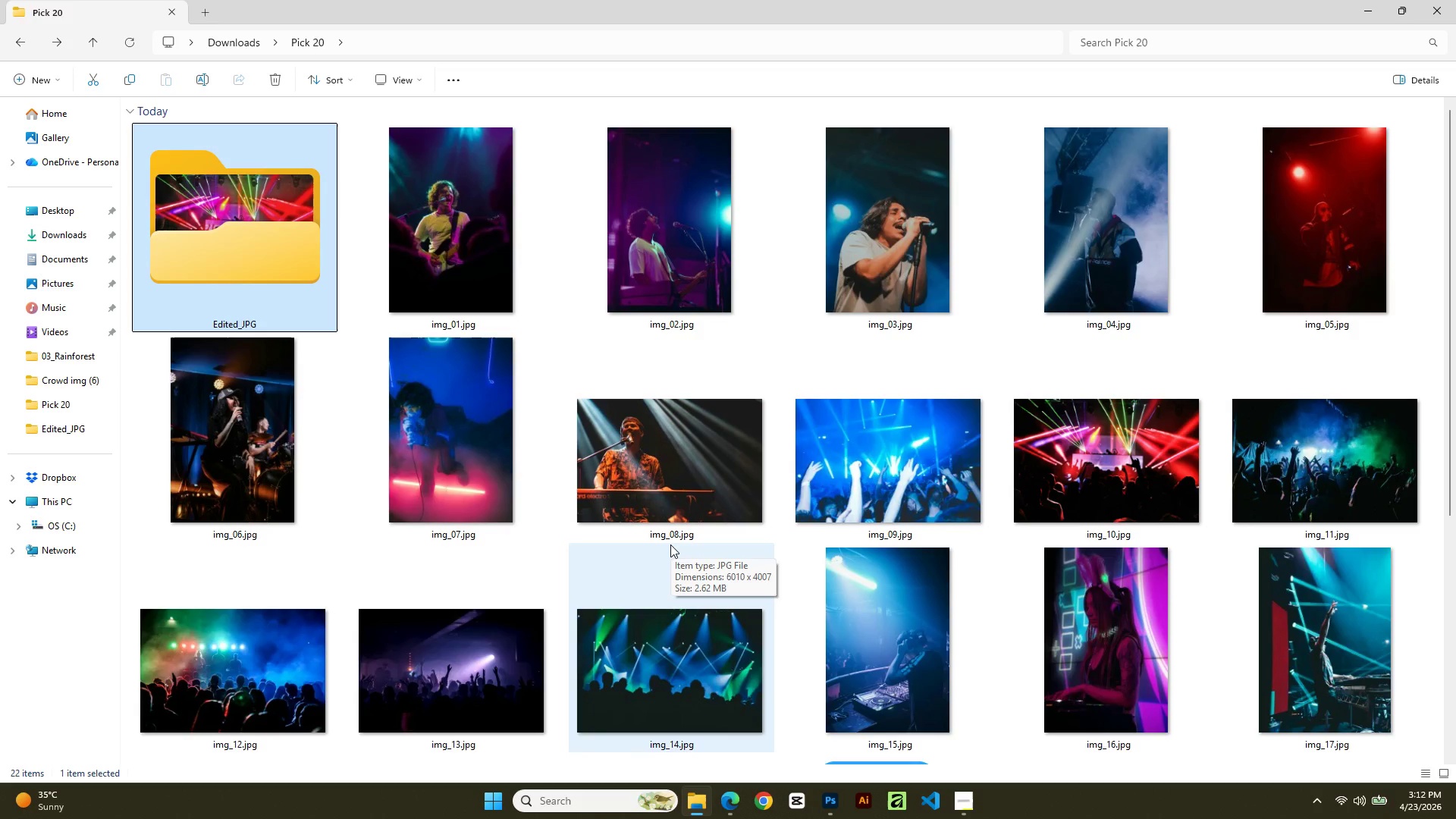 
wait(19.5)
 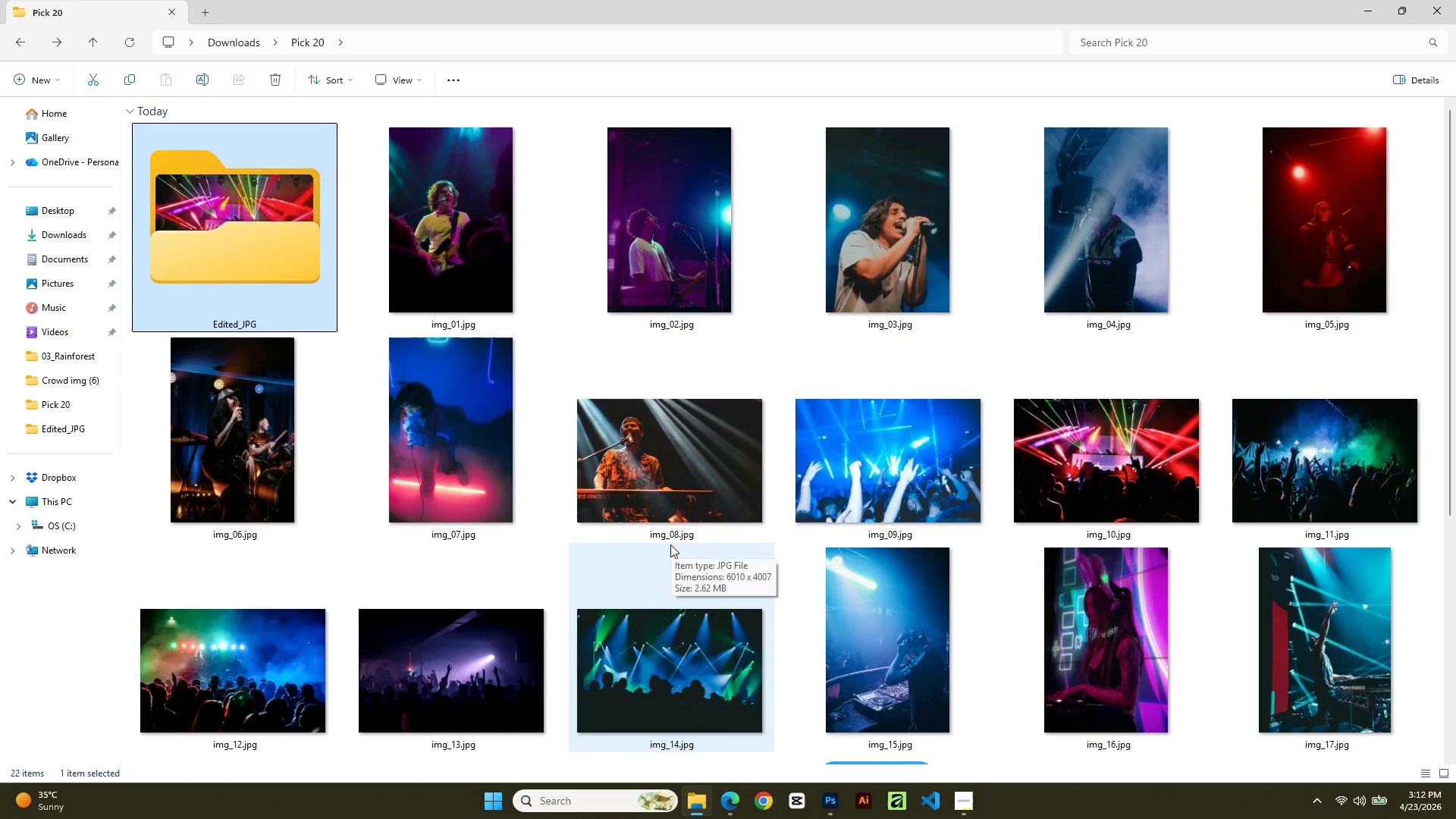 
scroll: coordinate [946, 265], scroll_direction: down, amount: 1.0
 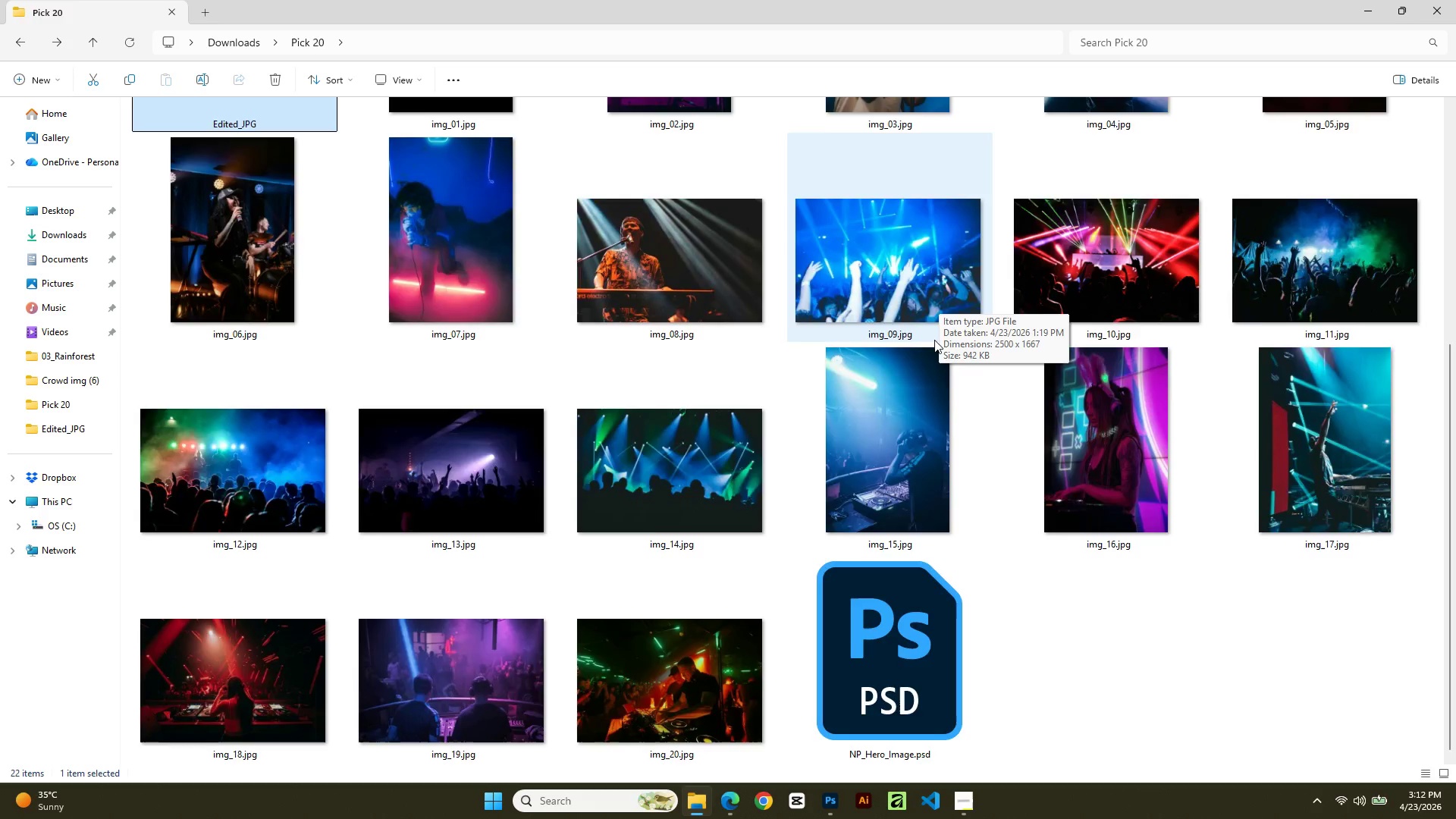 
scroll: coordinate [934, 350], scroll_direction: up, amount: 7.0
 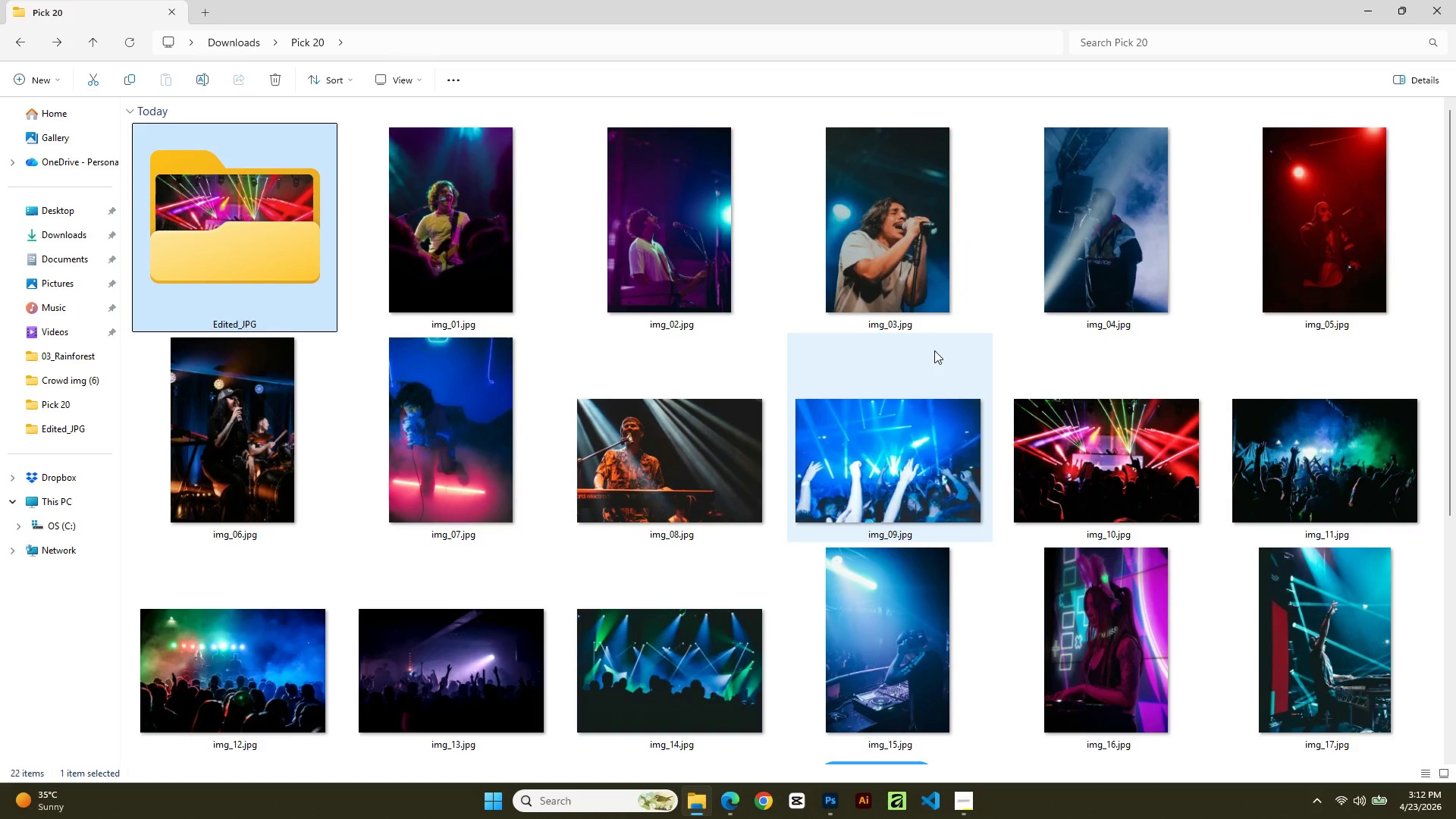 
key(Alt+AltLeft)
 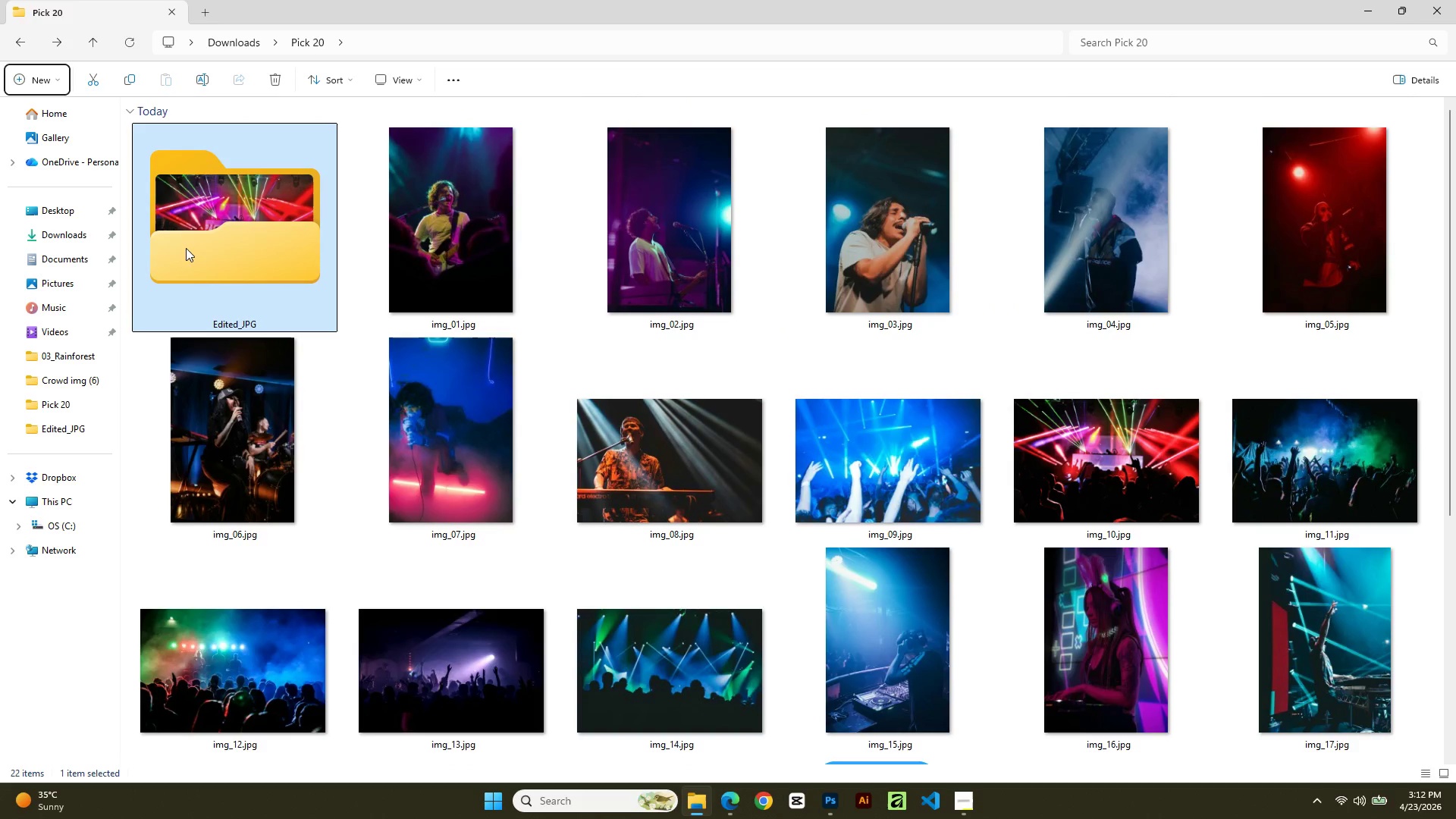 
left_click([206, 239])
 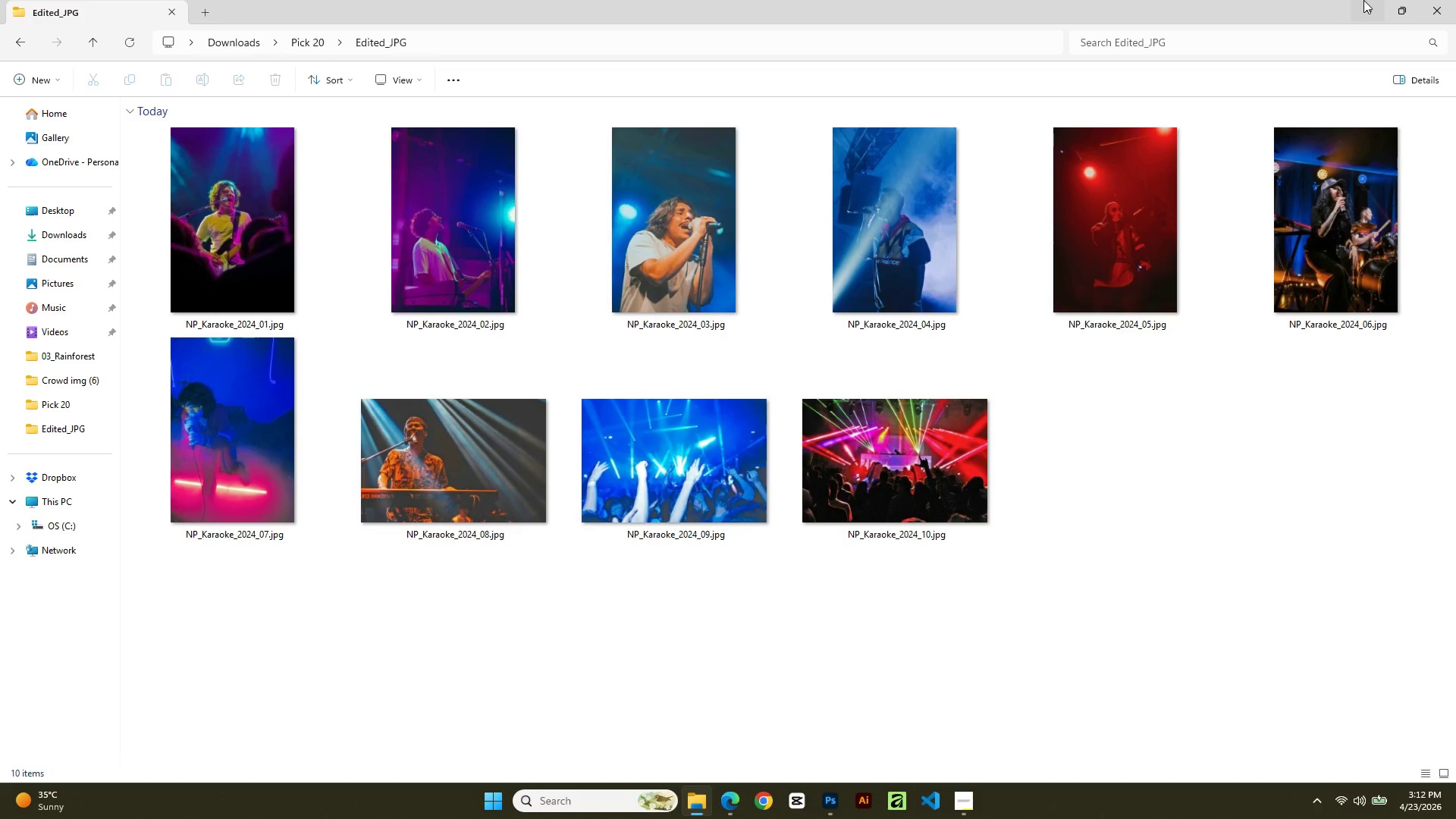 
left_click([1363, 0])
 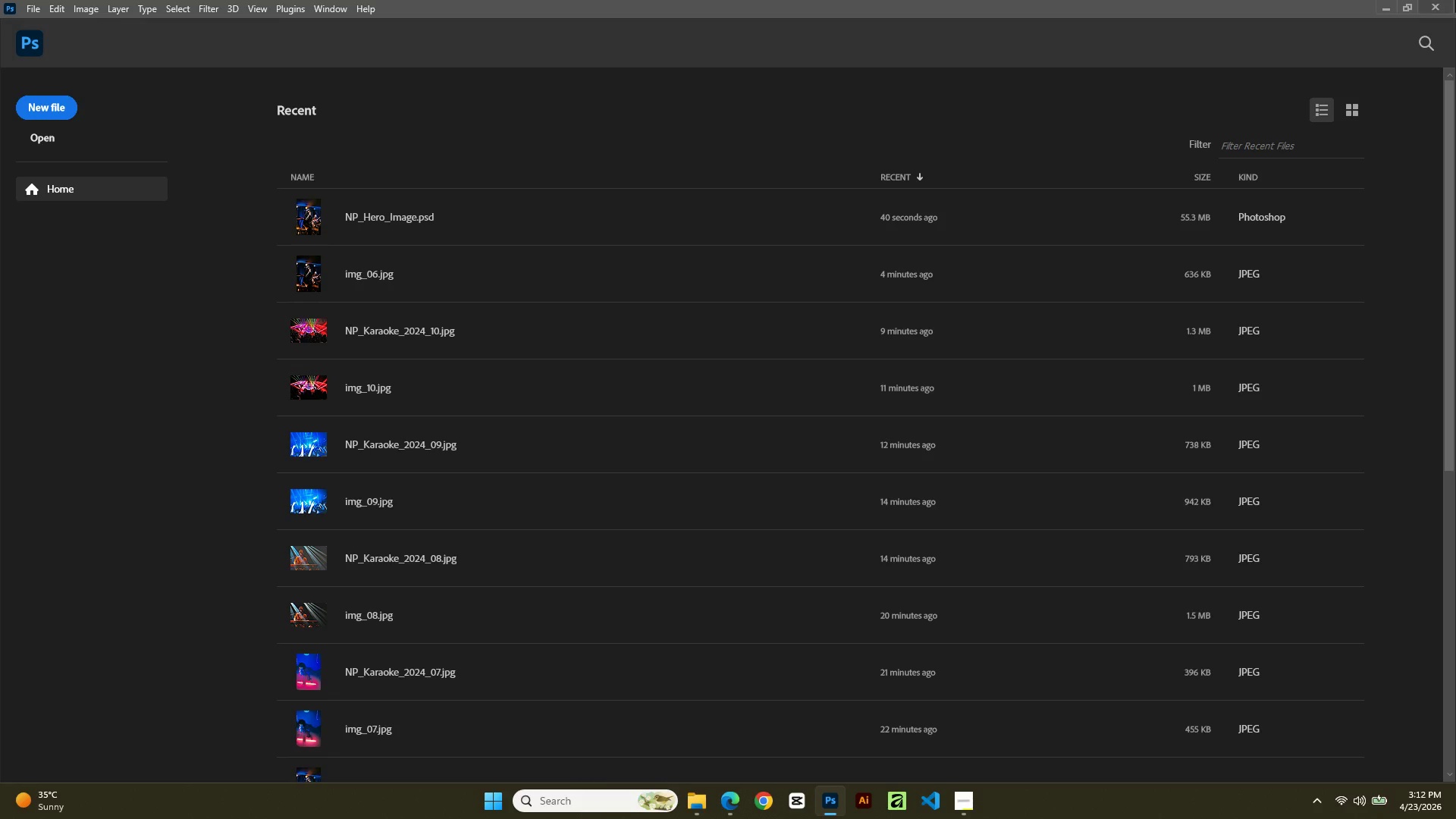 
left_click([1389, 0])
 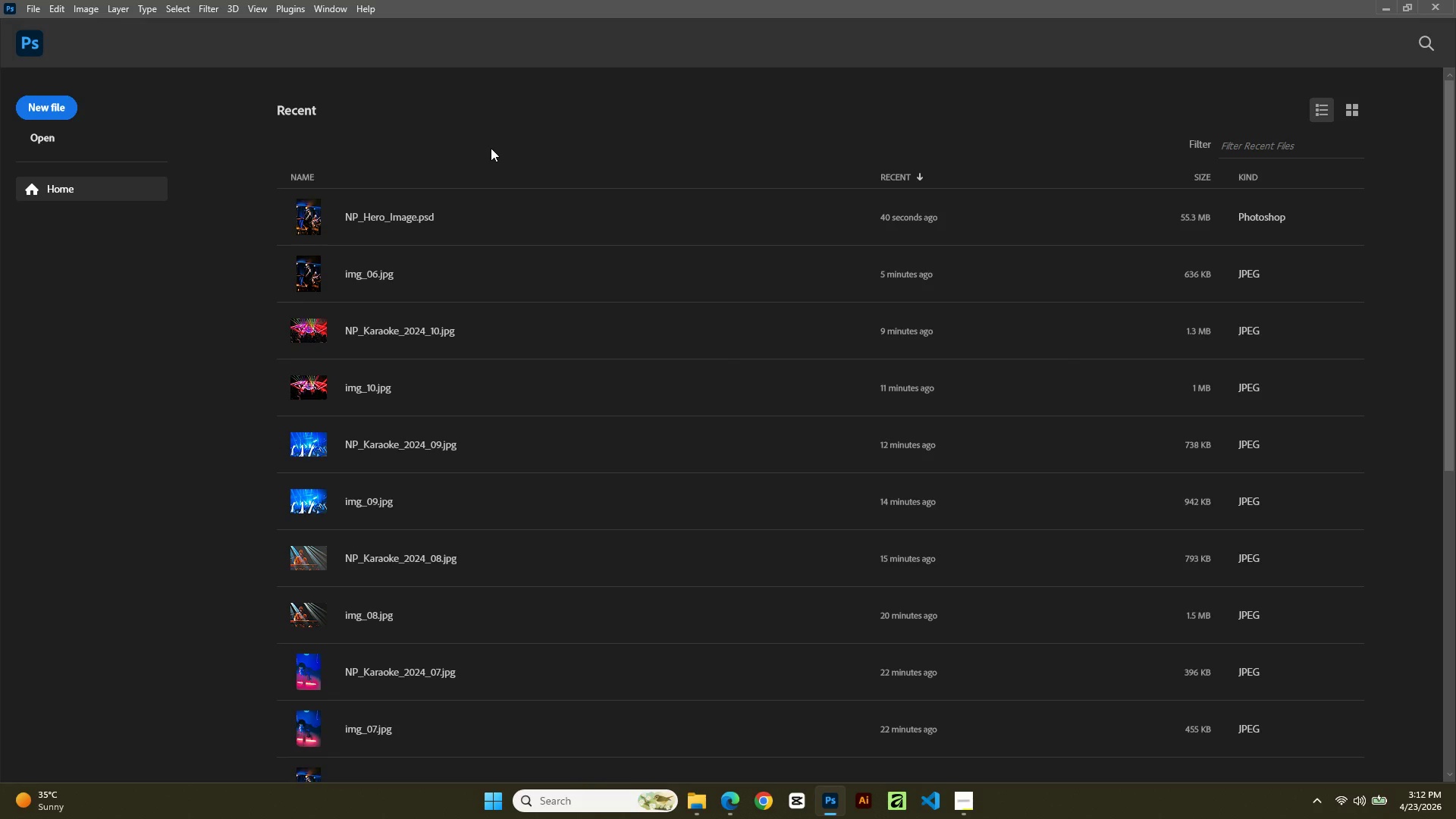 
wait(5.56)
 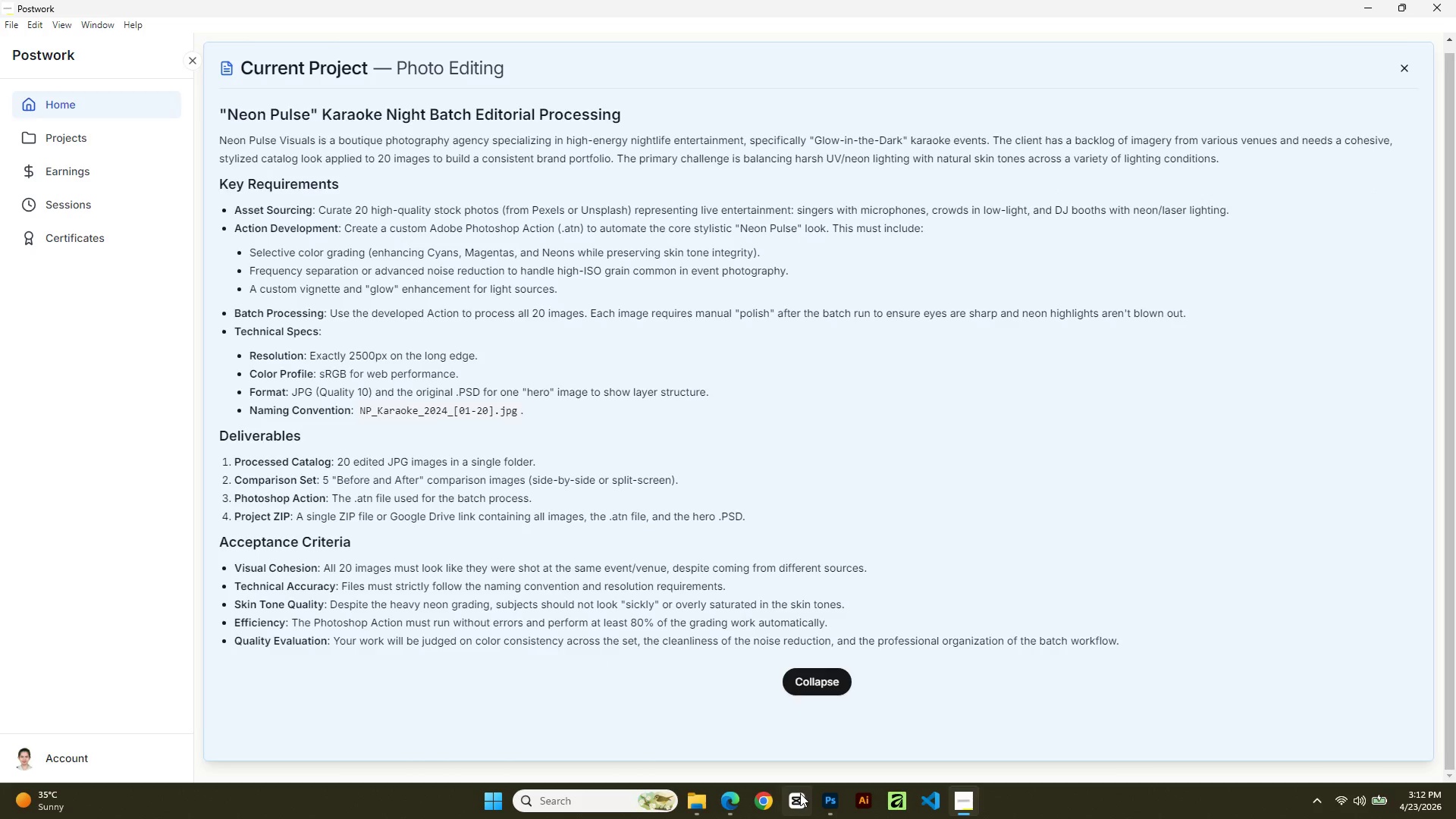 
key(Alt+AltLeft)
 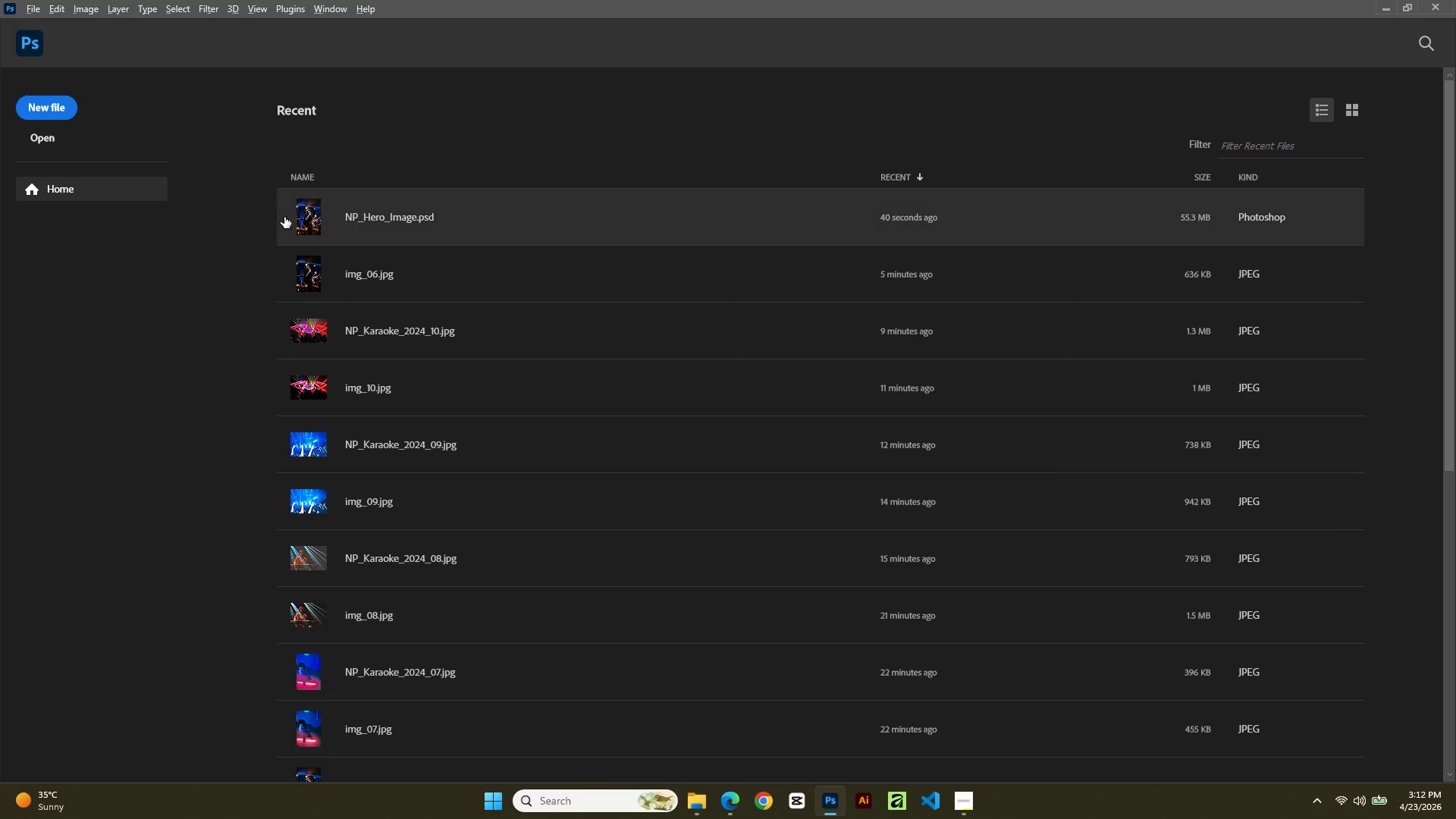 
key(Alt+Tab)